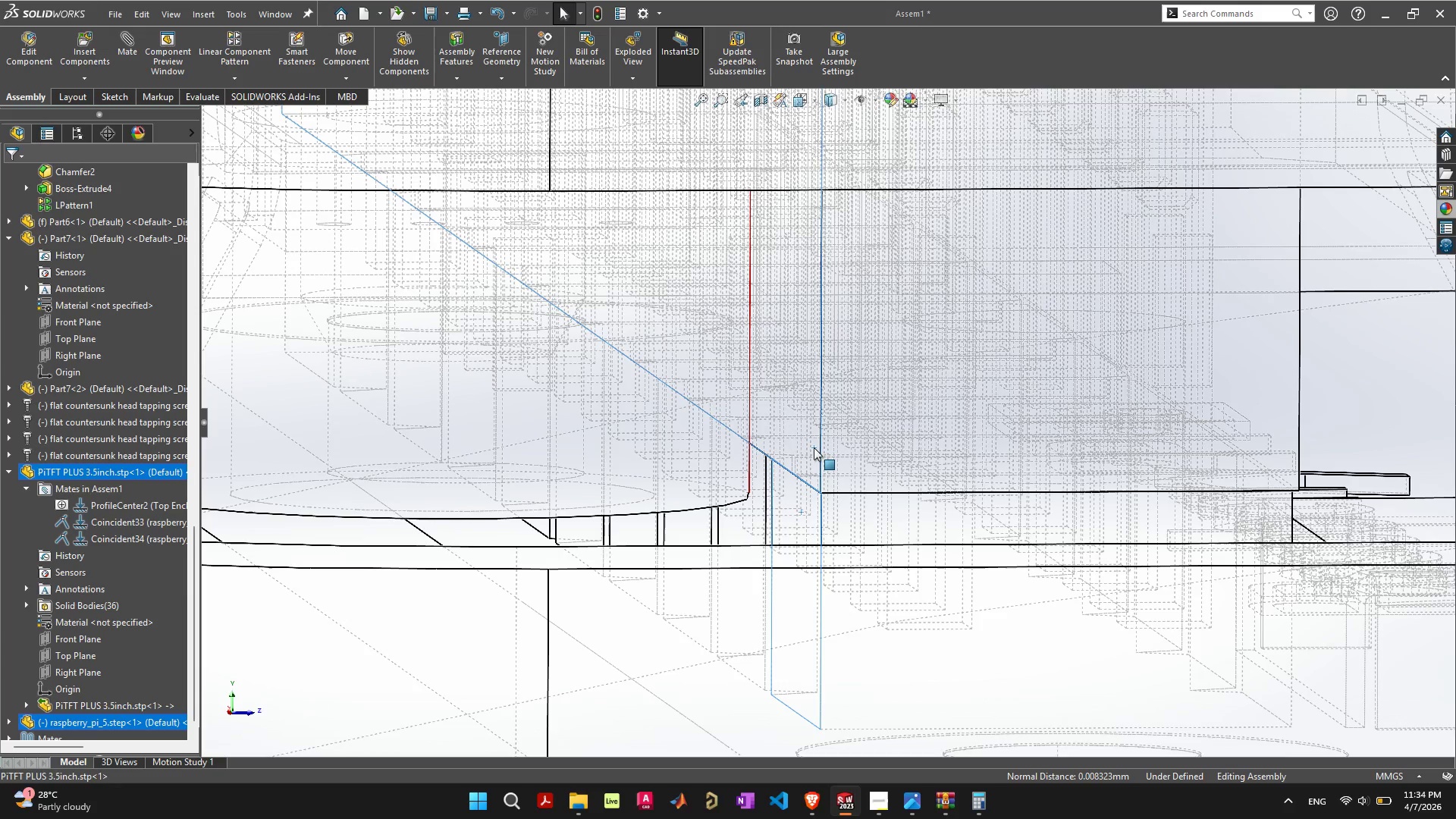 
key(Shift+ShiftLeft)
 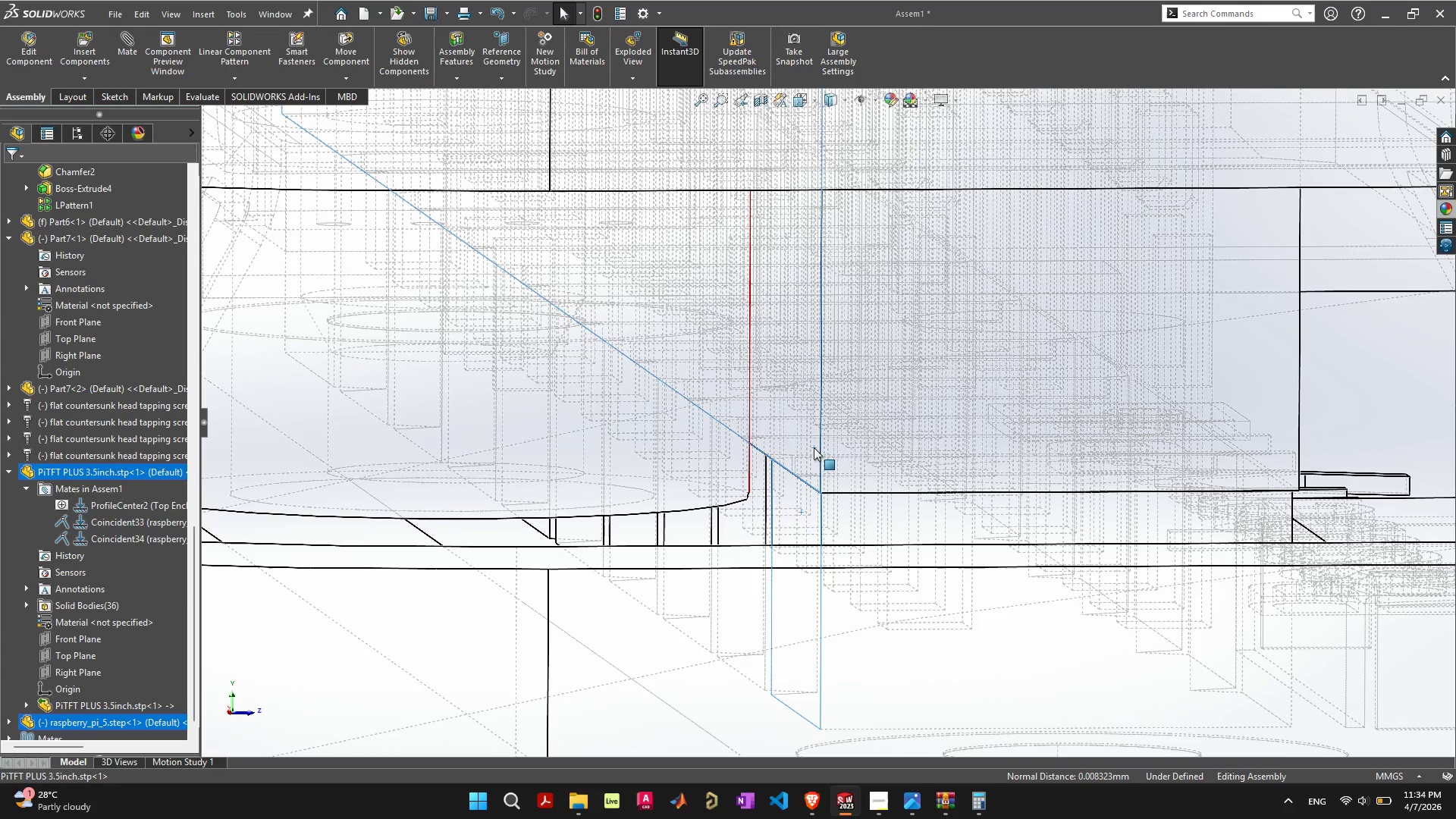 
key(Shift+ShiftLeft)
 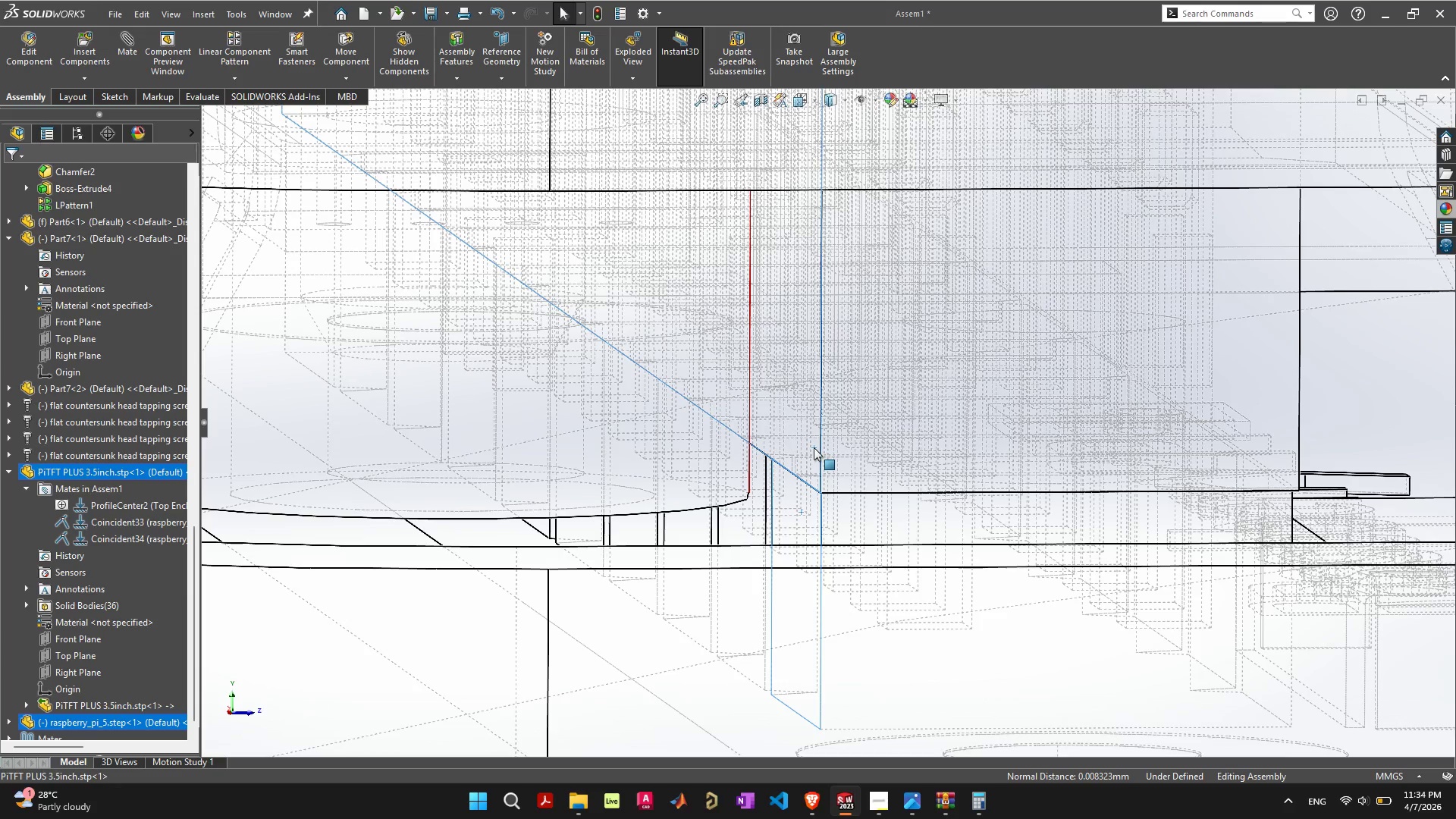 
key(Shift+ShiftLeft)
 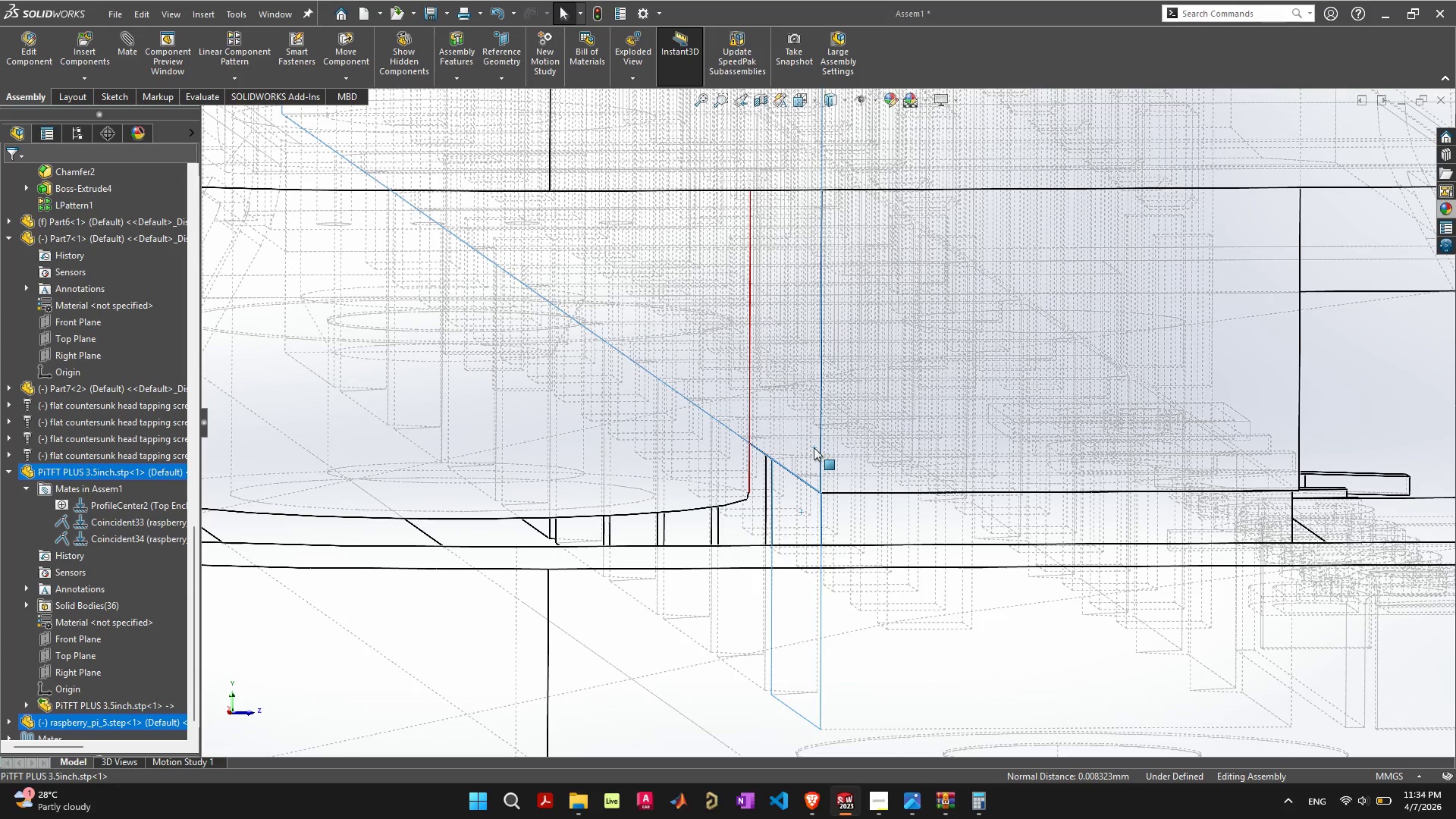 
key(Shift+ShiftLeft)
 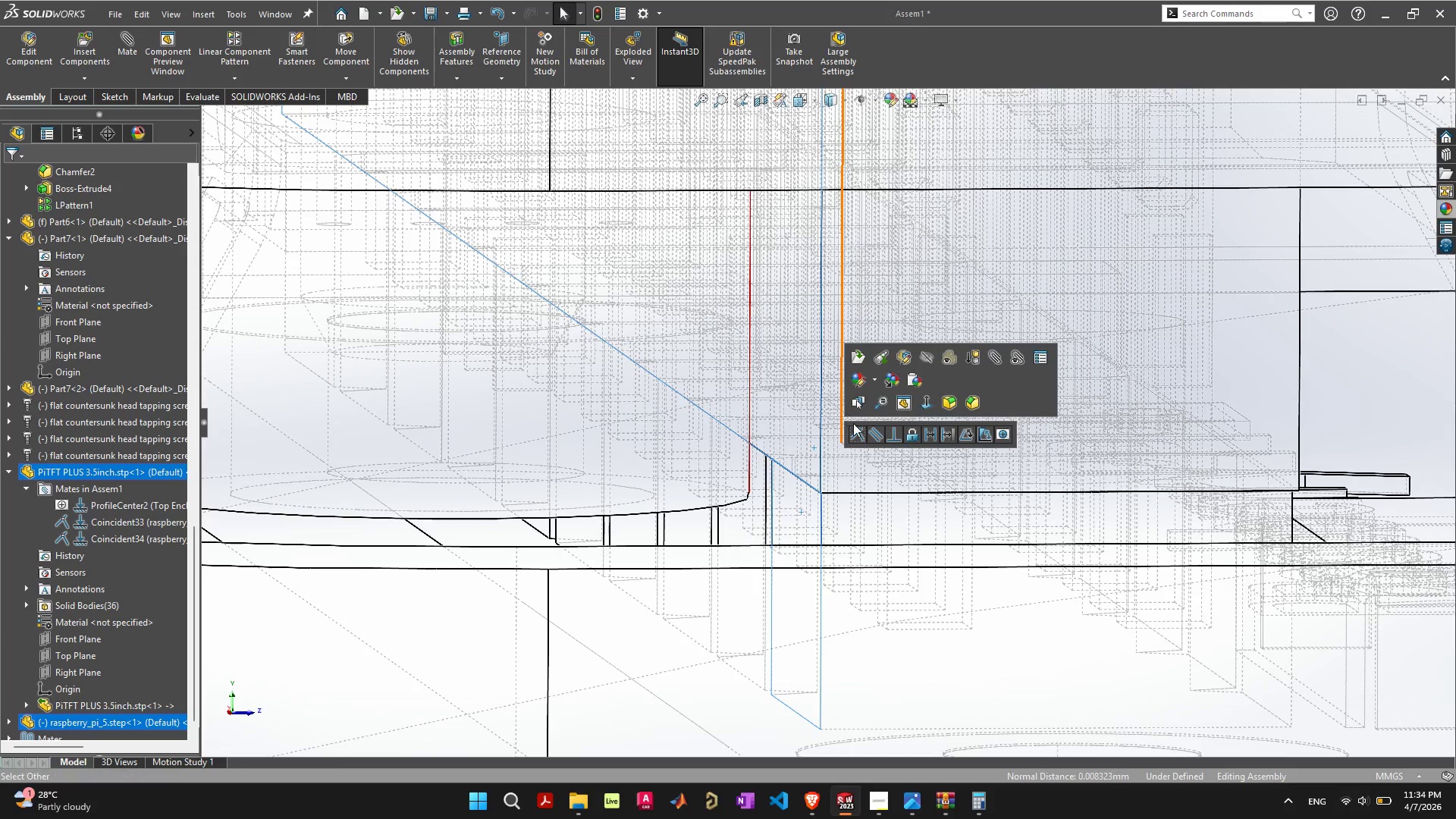 
left_click([858, 431])
 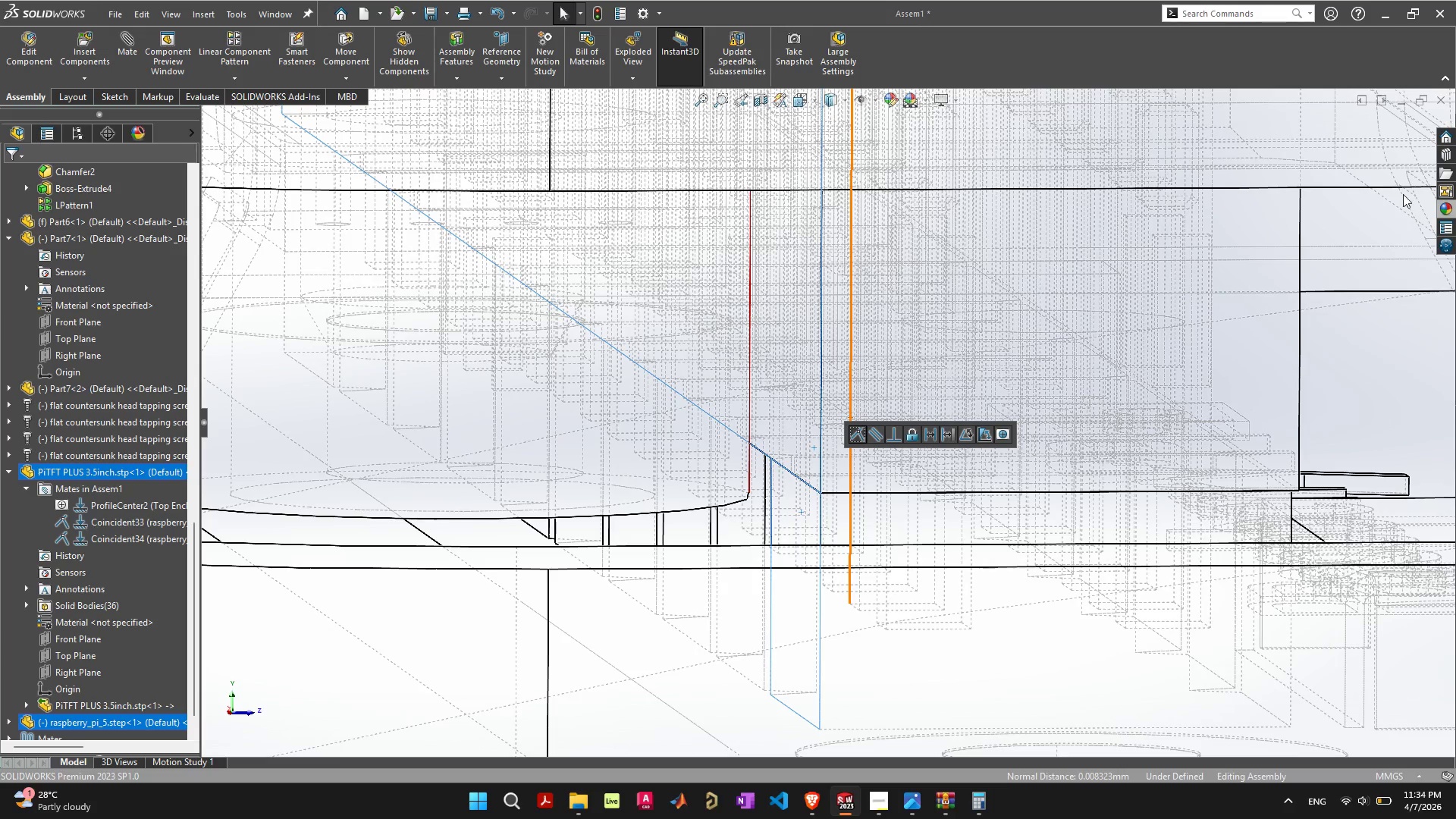 
scroll: coordinate [904, 402], scroll_direction: down, amount: 7.0
 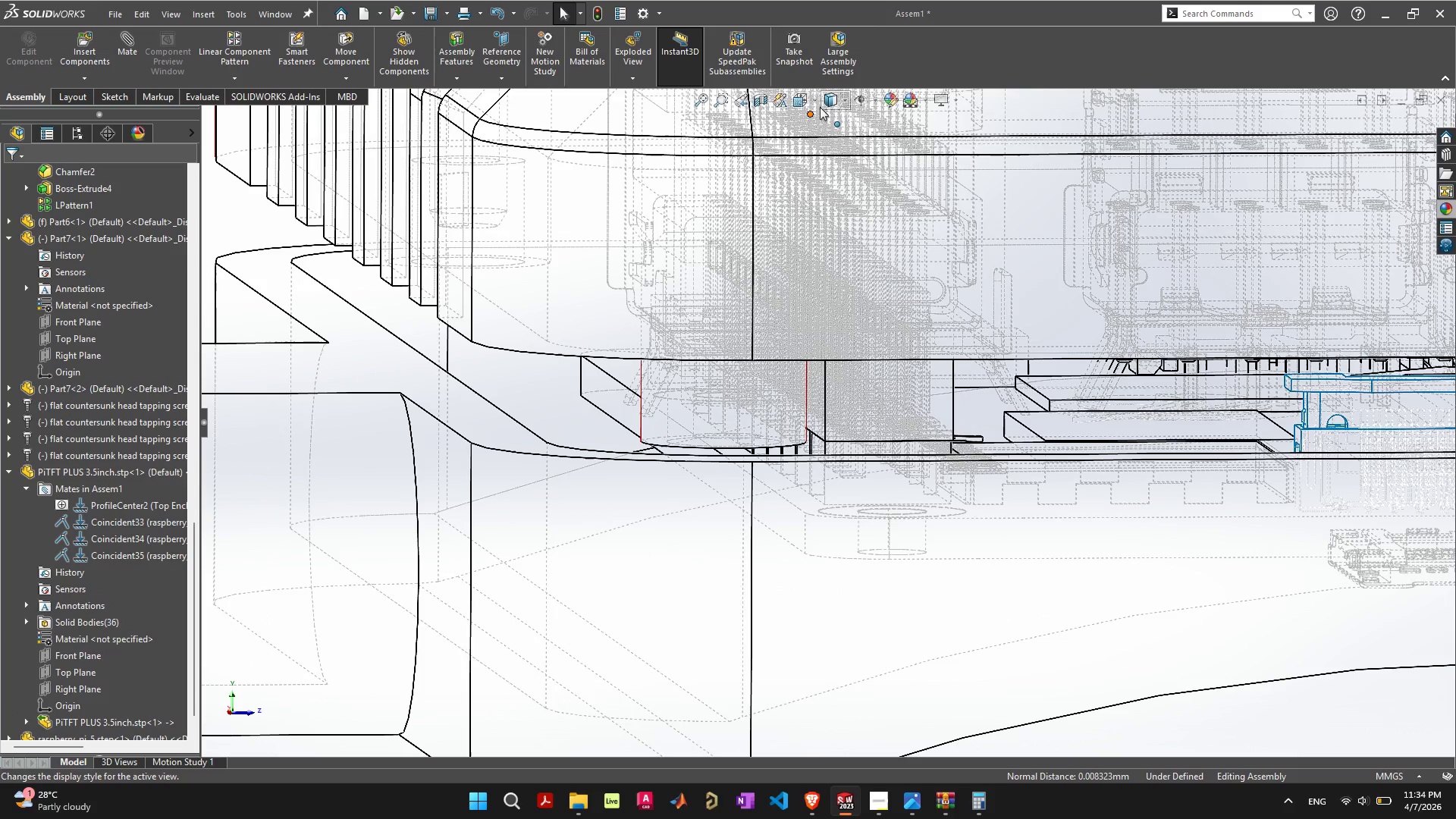 
left_click([828, 102])
 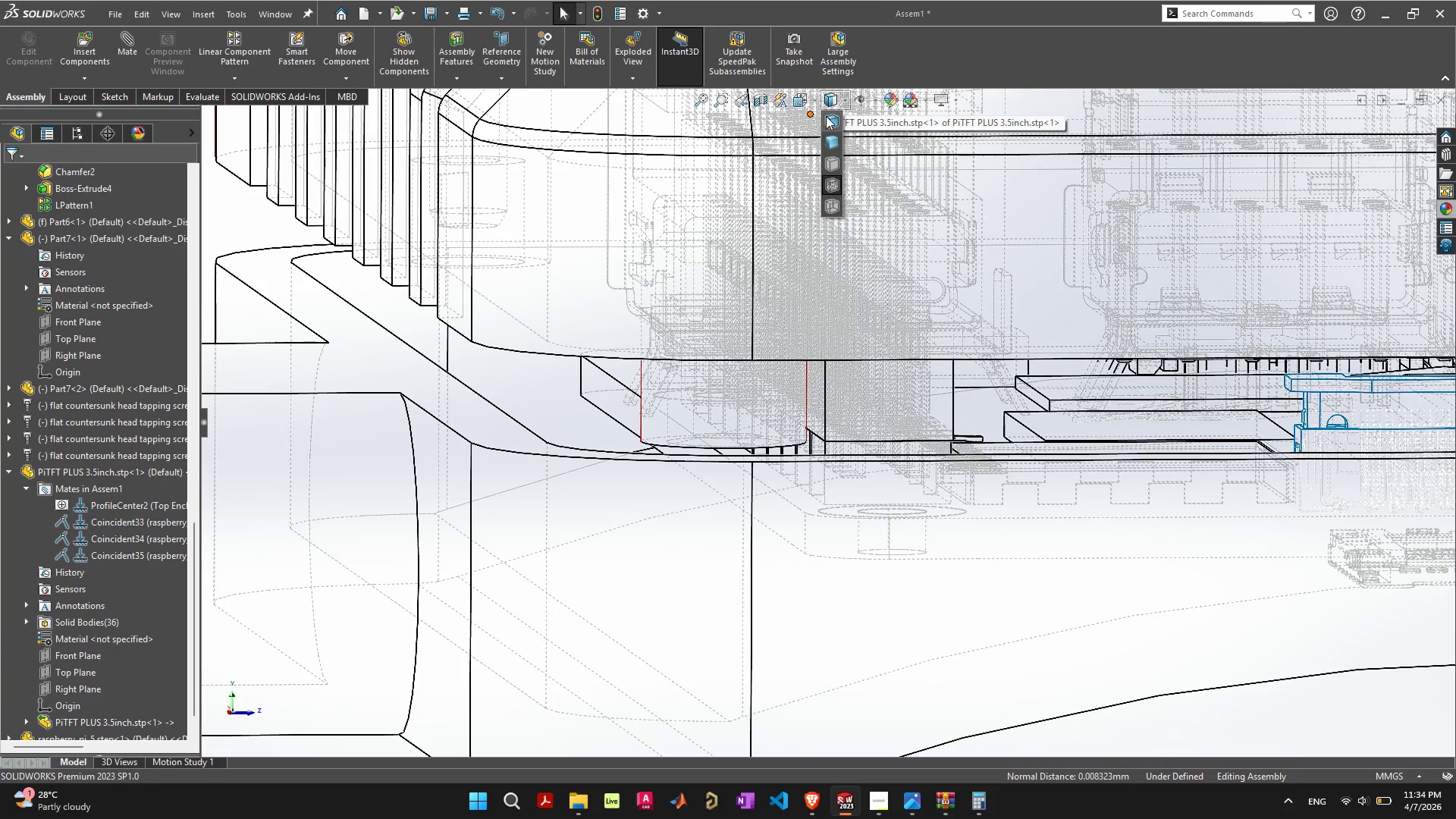 
left_click([826, 116])
 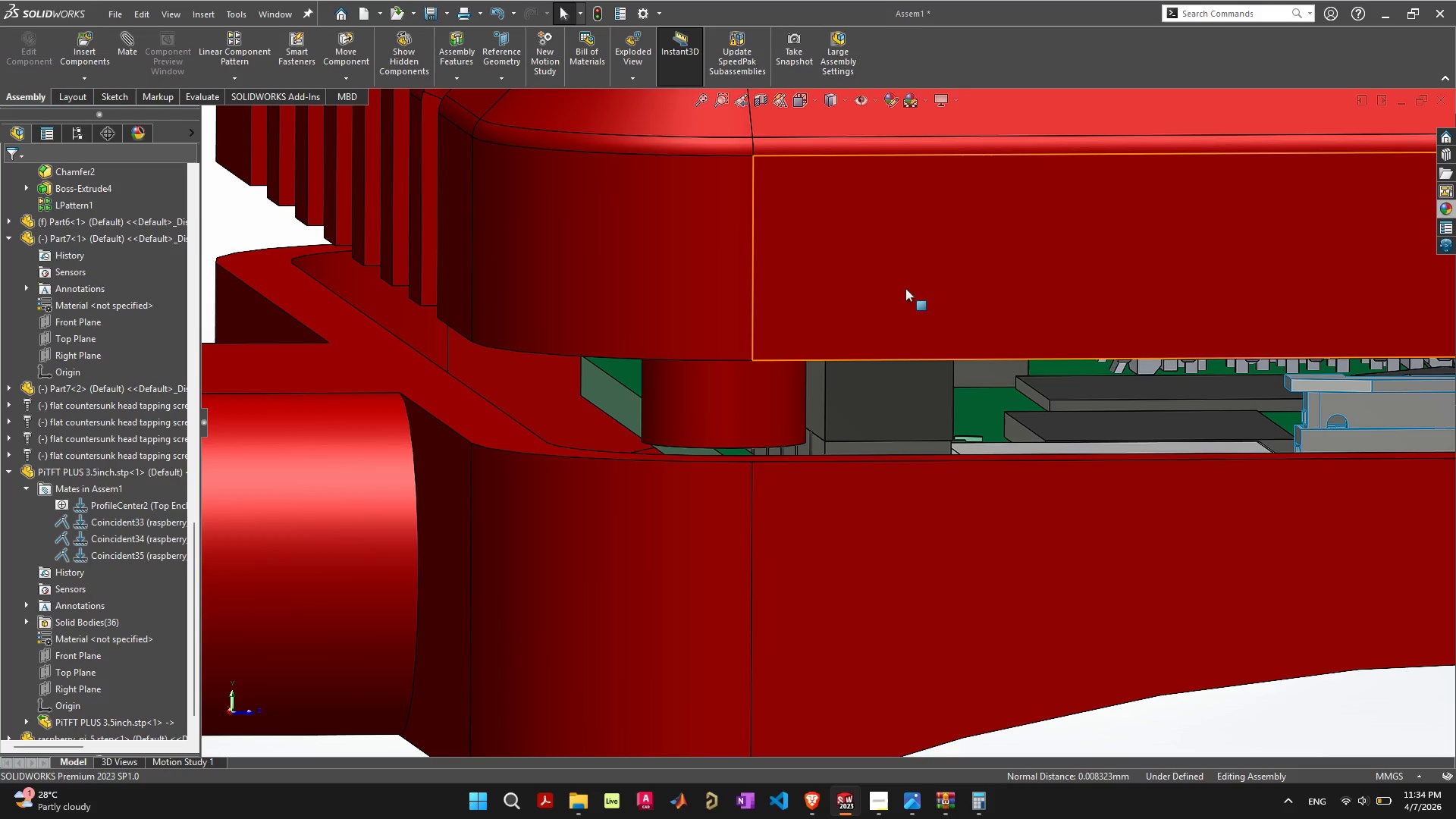 
left_click_drag(start_coordinate=[919, 368], to_coordinate=[905, 274])
 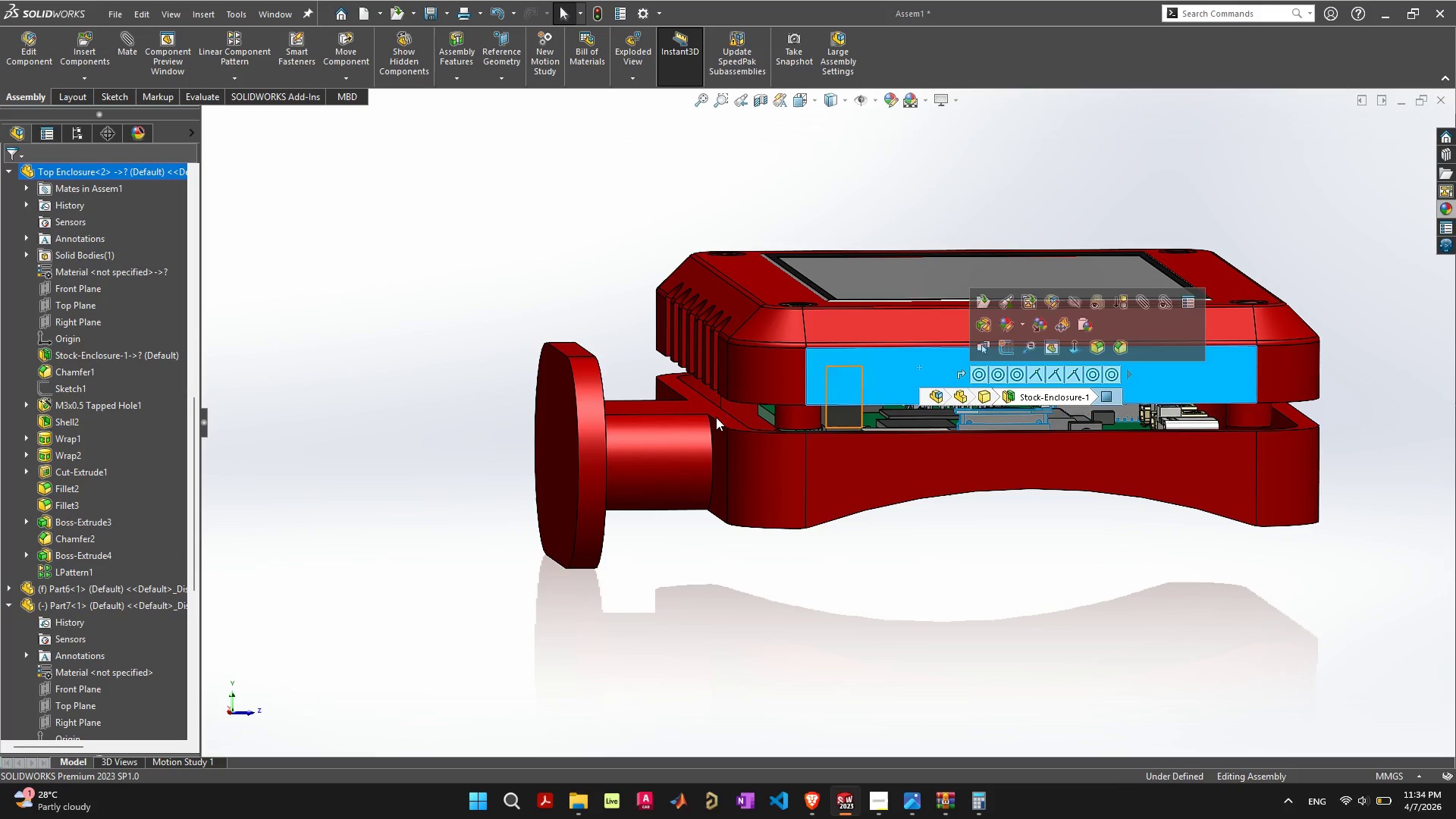 
scroll: coordinate [899, 374], scroll_direction: down, amount: 7.0
 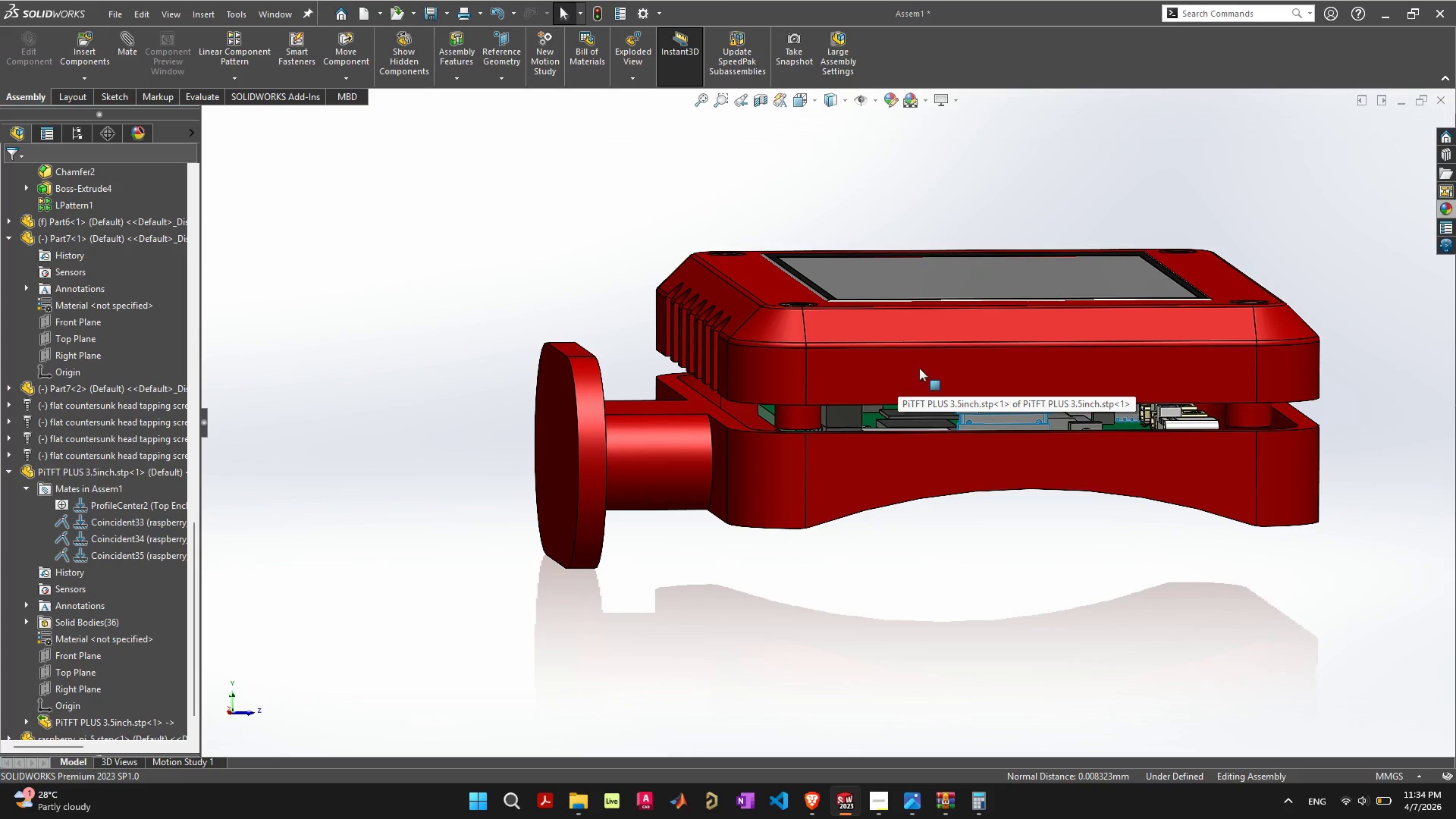 
left_click([845, 446])
 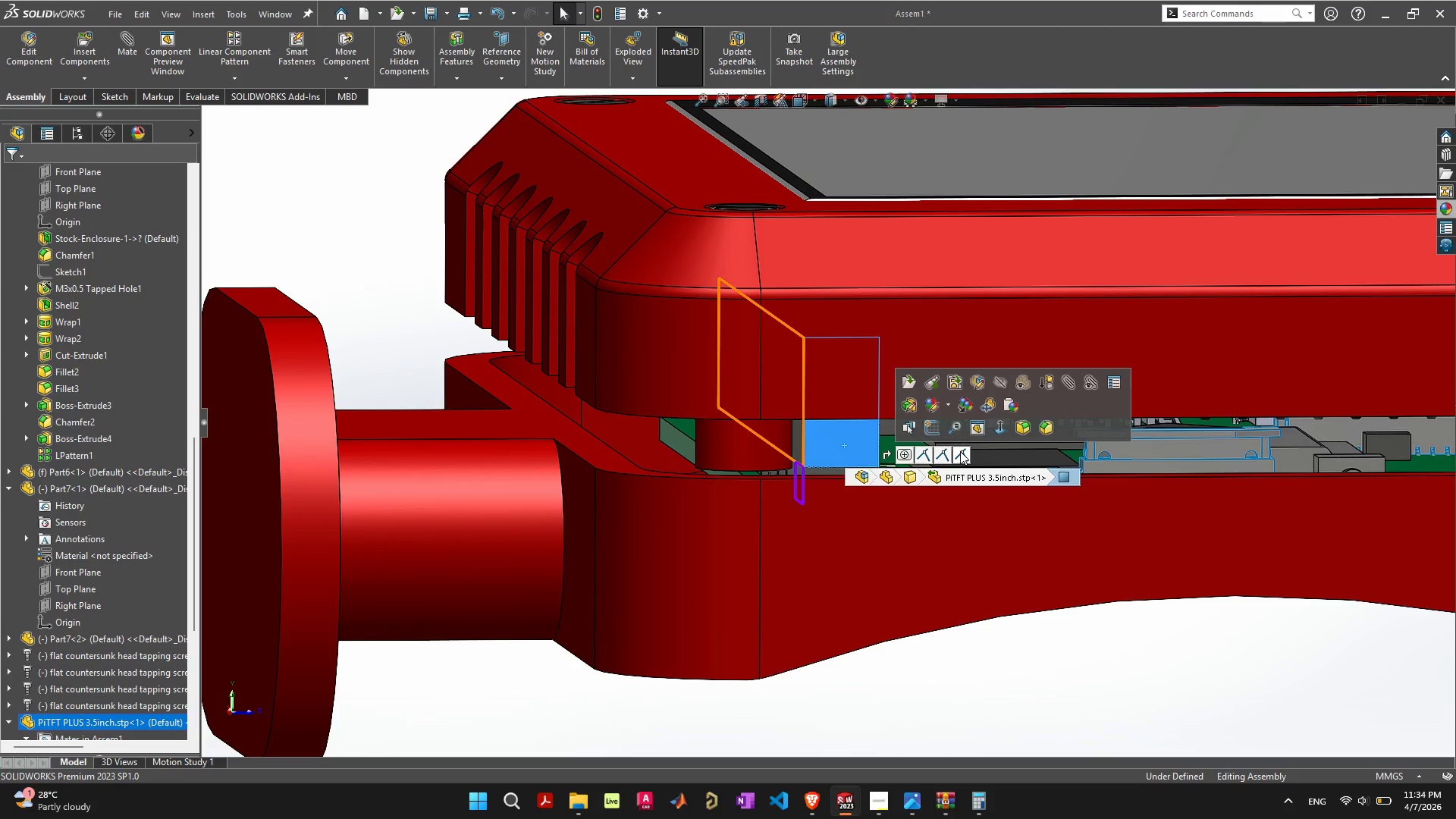 
scroll: coordinate [841, 404], scroll_direction: up, amount: 4.0
 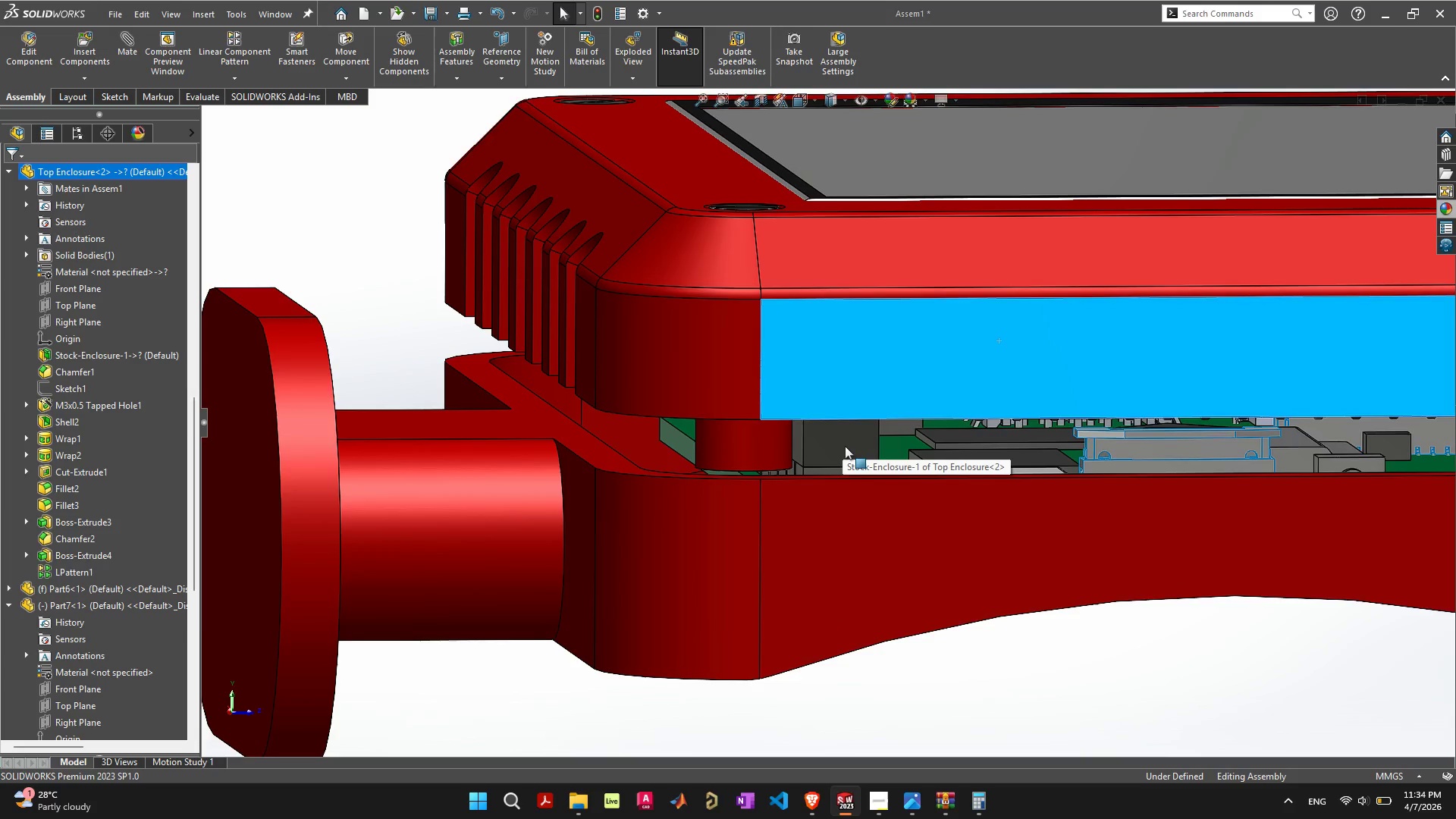 
wait(5.11)
 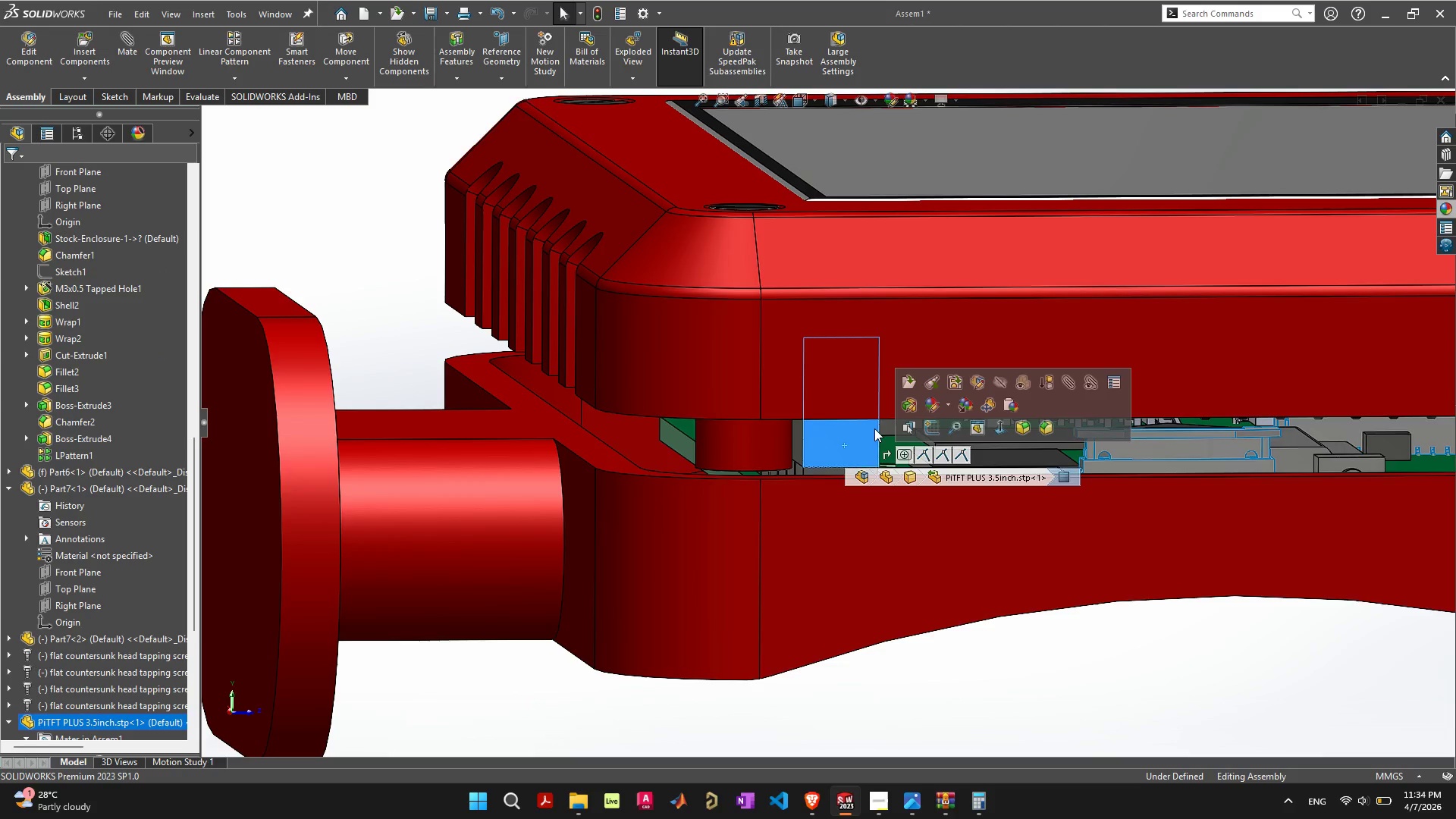 
left_click([962, 451])
 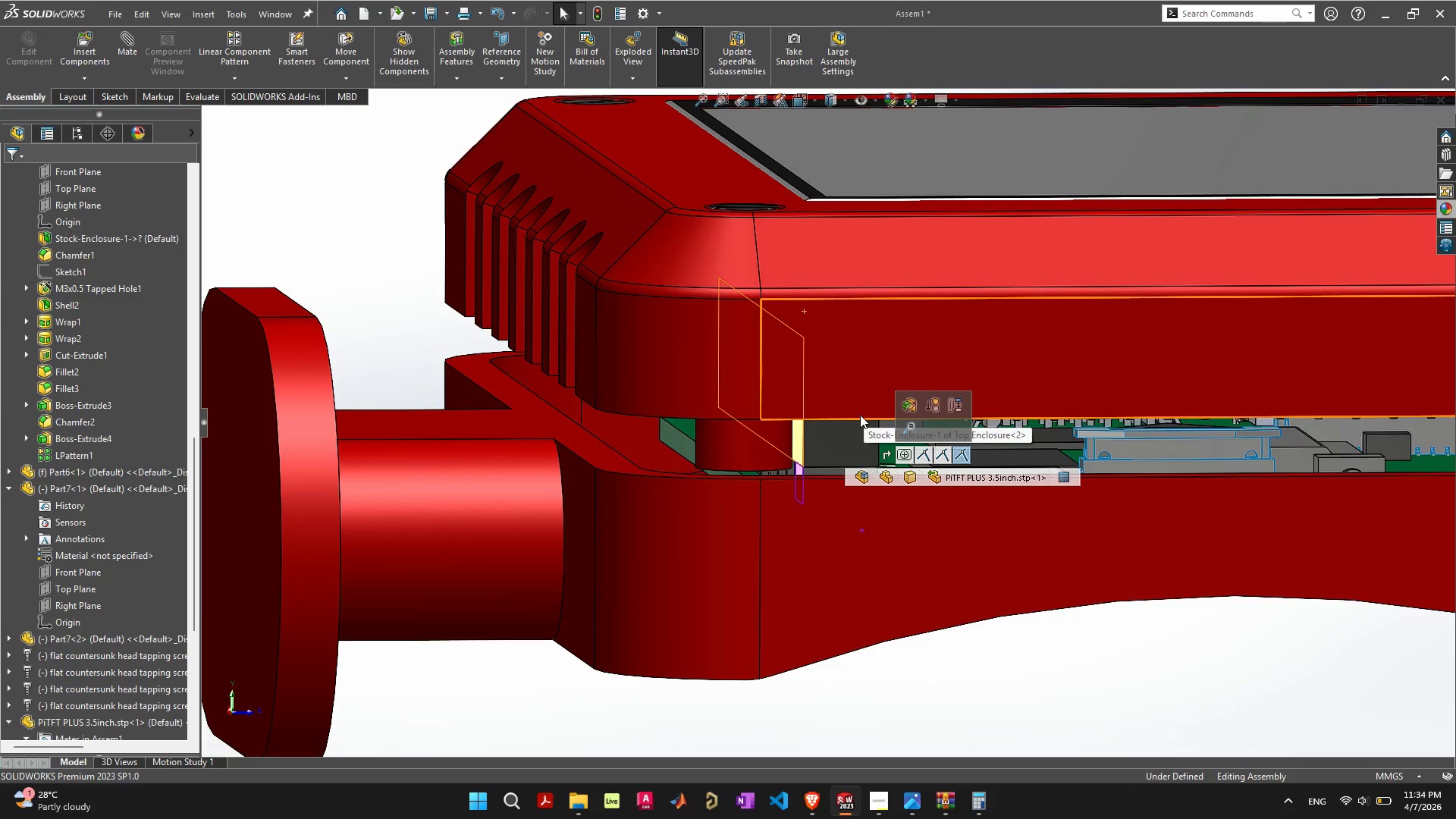 
wait(10.91)
 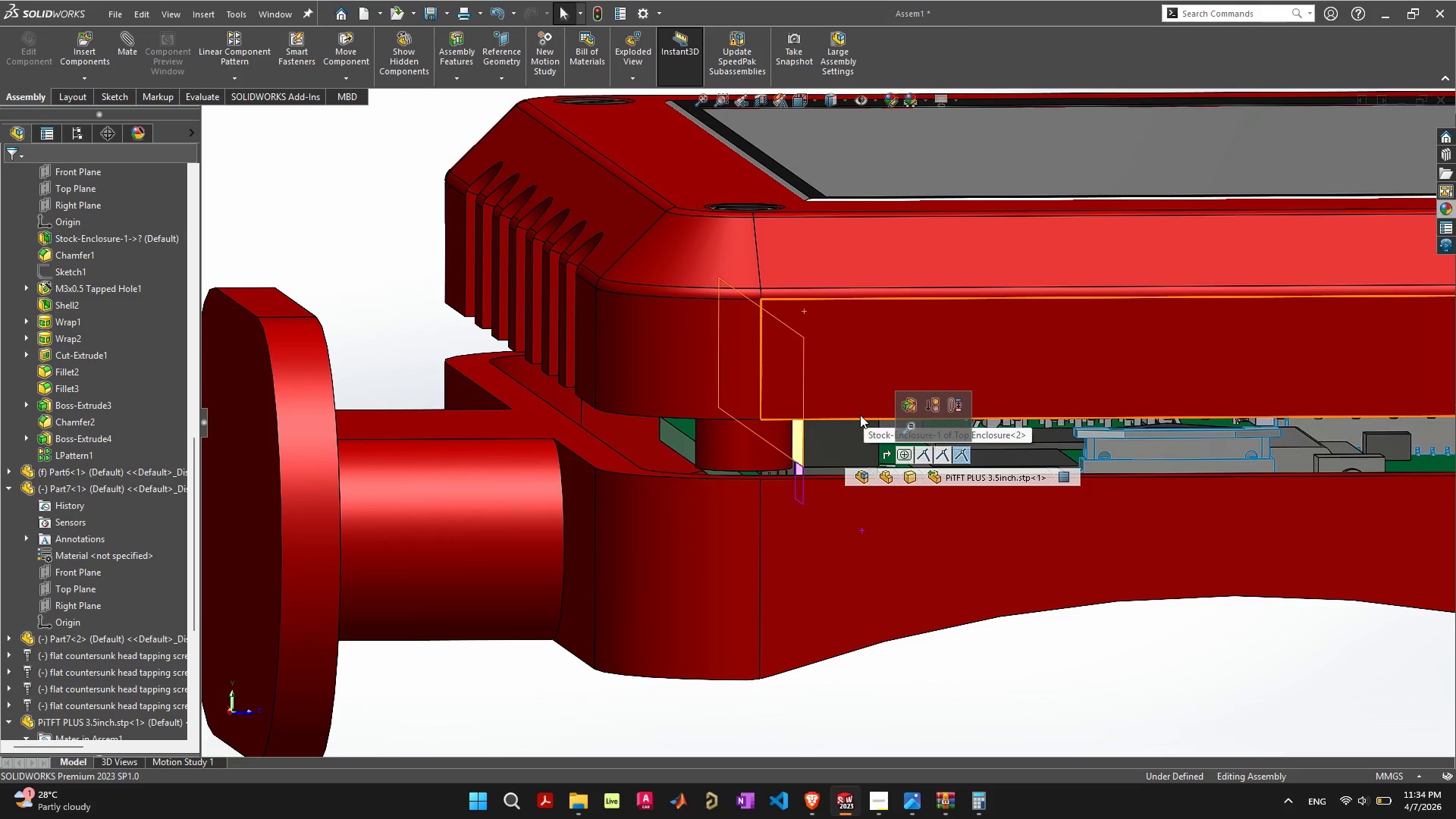 
key(Delete)
 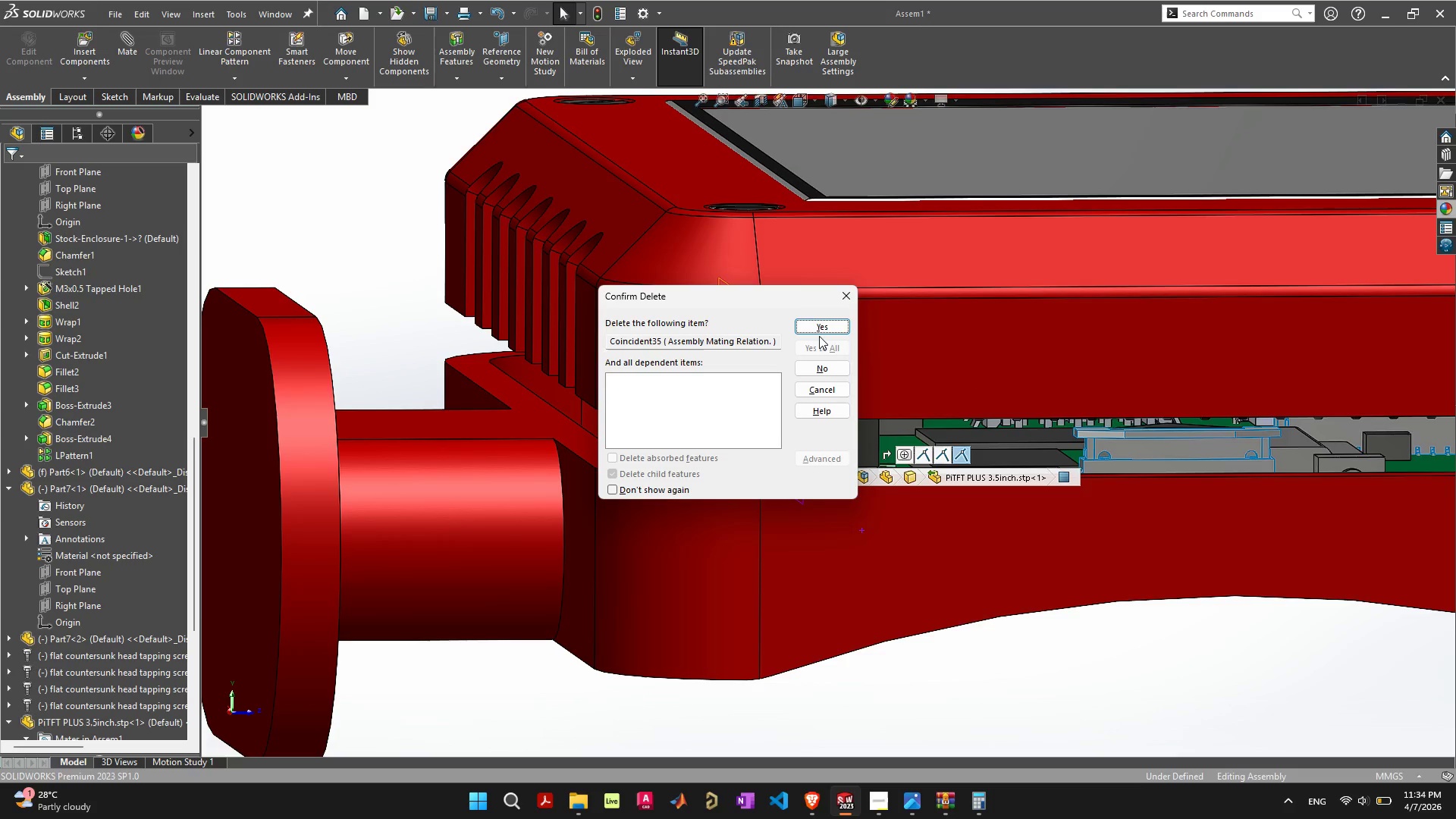 
left_click([821, 327])
 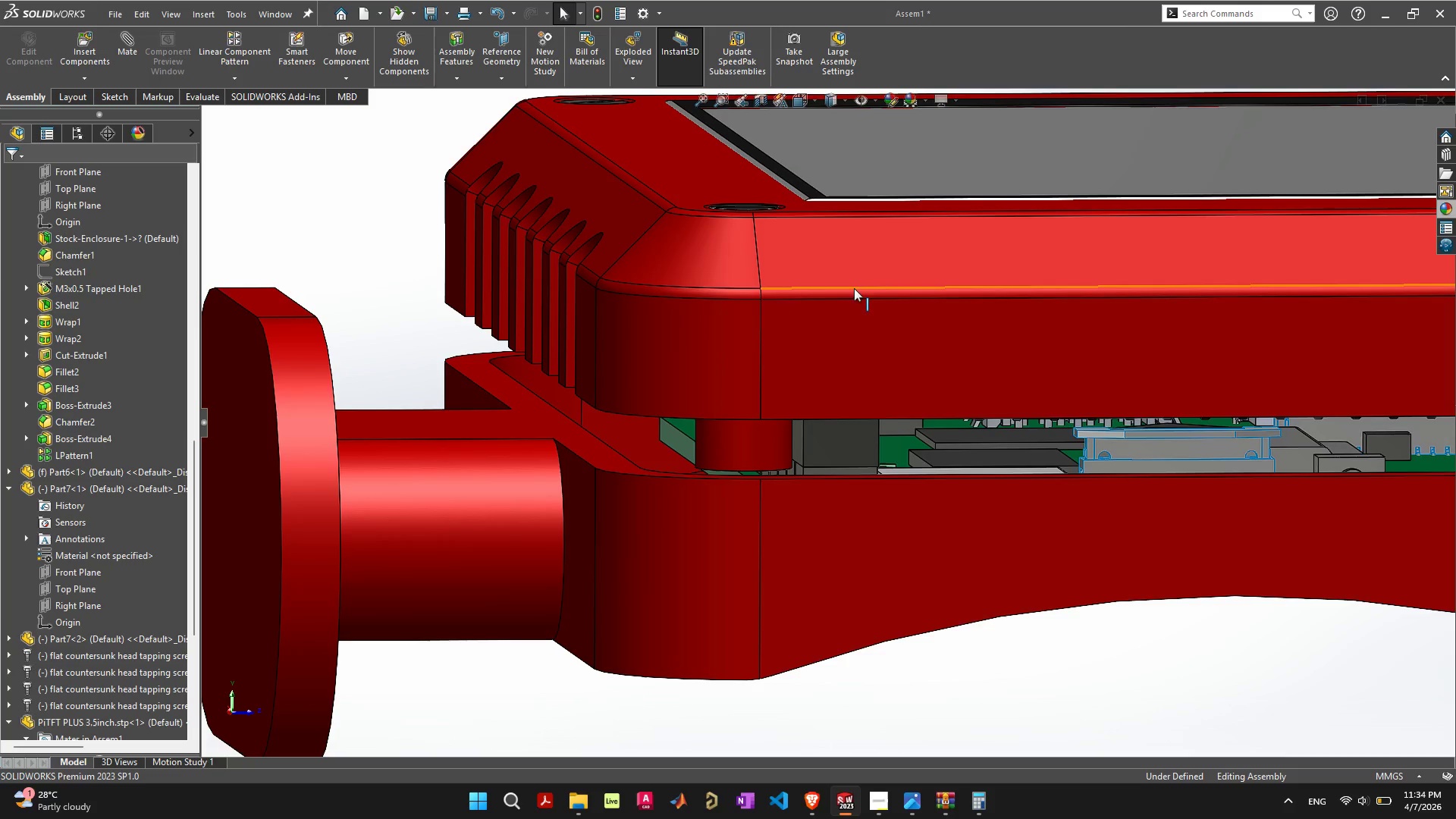 
left_click_drag(start_coordinate=[937, 367], to_coordinate=[937, 293])
 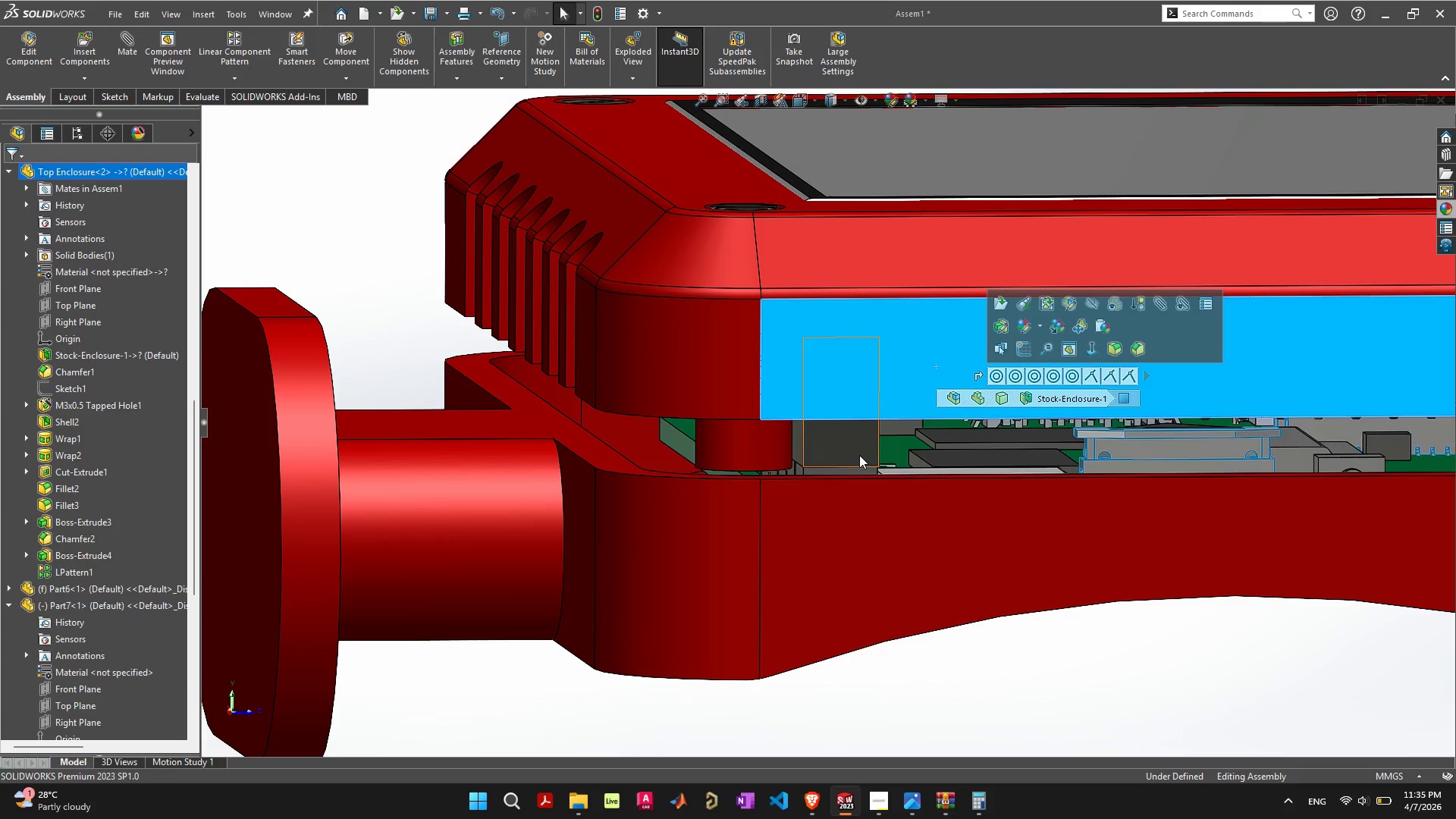 
left_click_drag(start_coordinate=[858, 455], to_coordinate=[856, 391])
 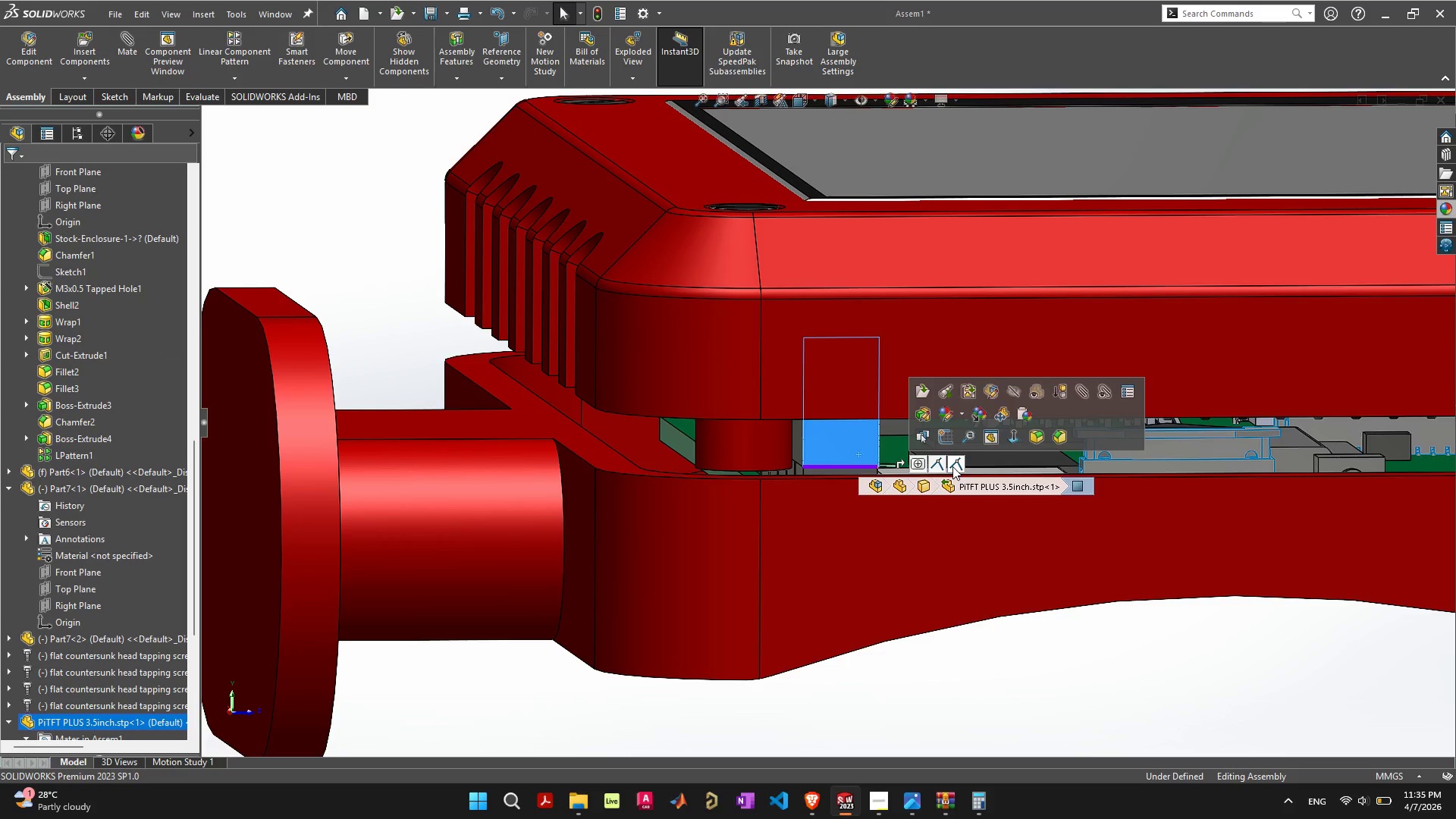 
left_click([956, 466])
 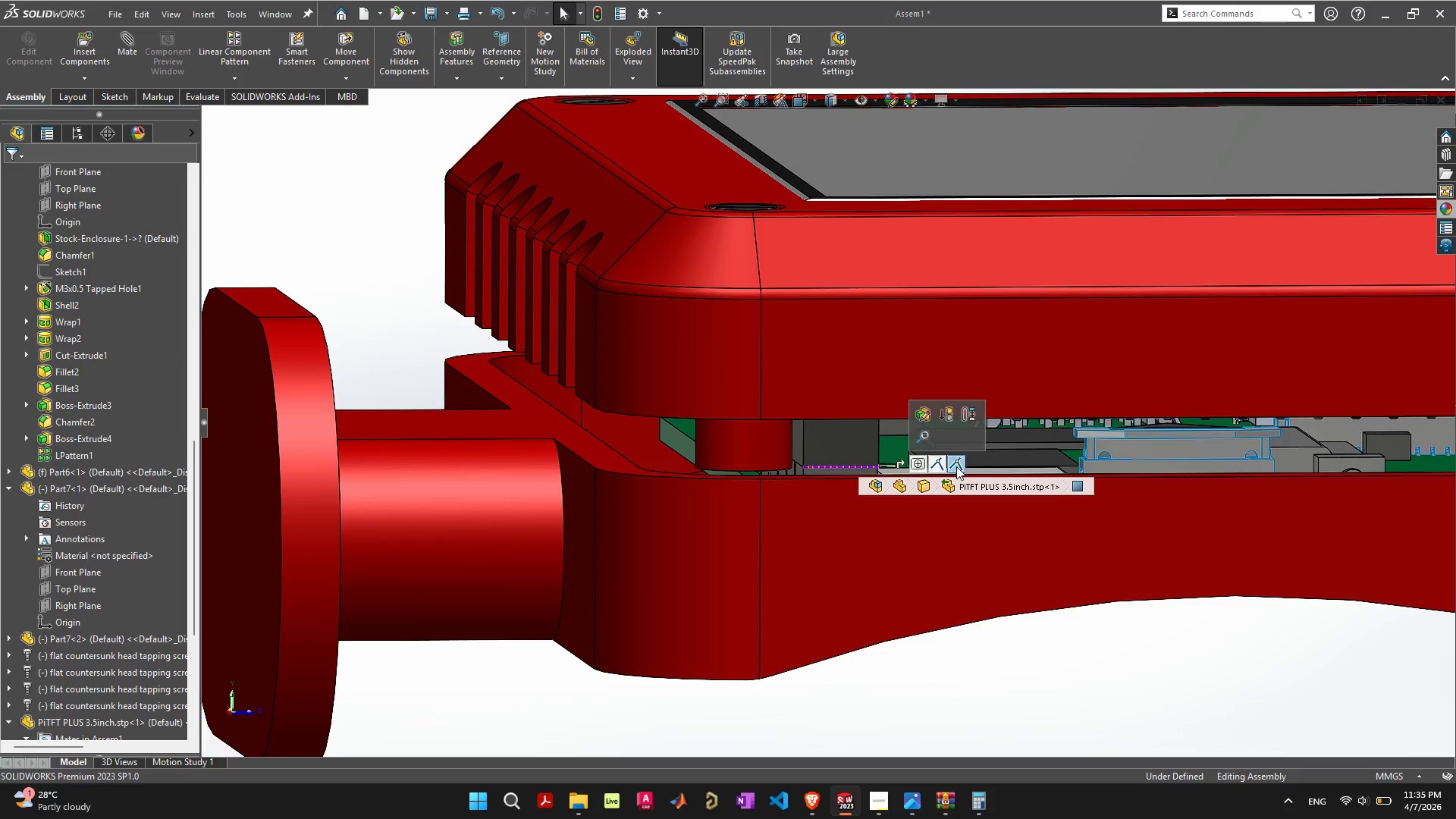 
key(Delete)
 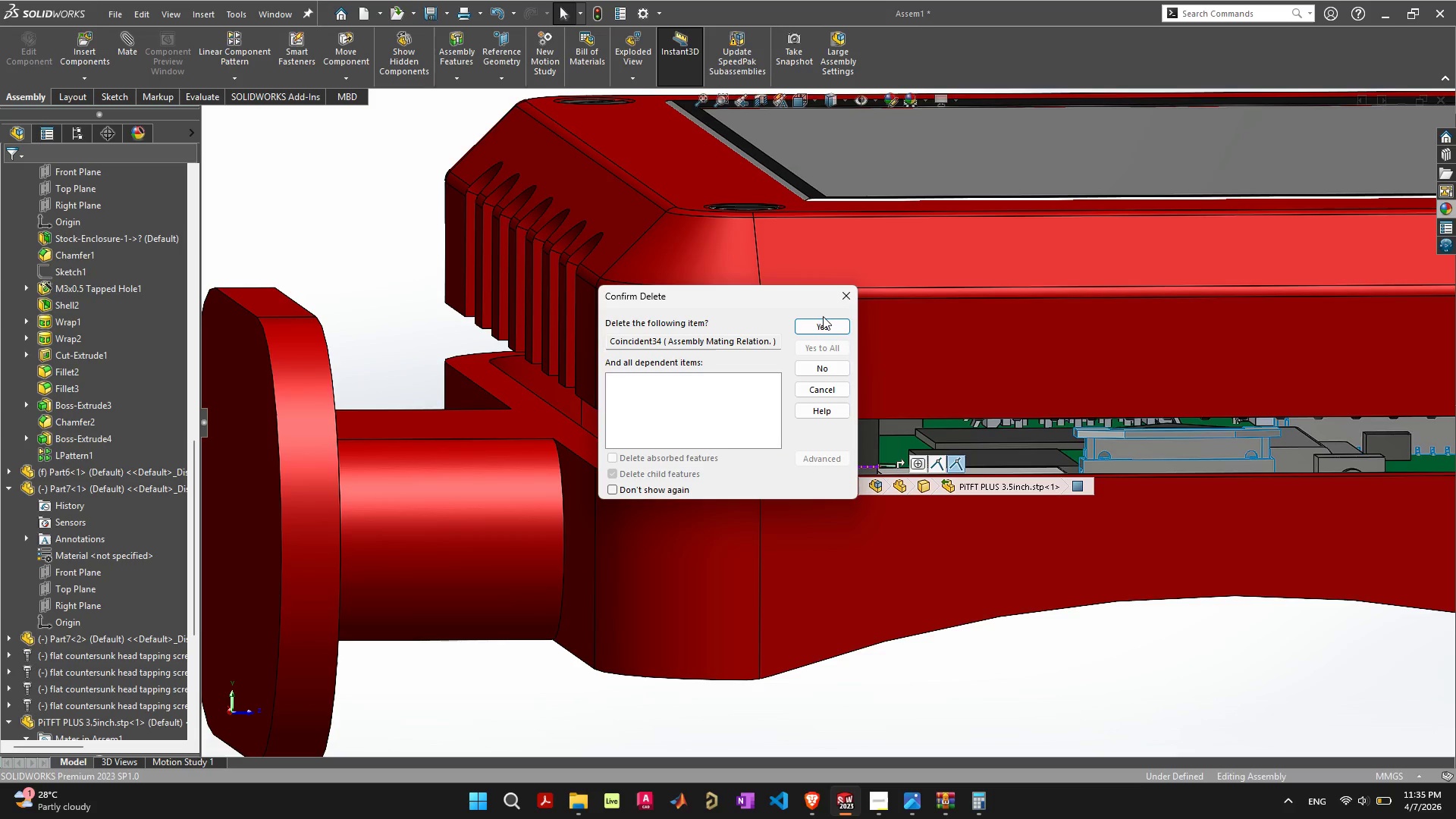 
double_click([824, 320])
 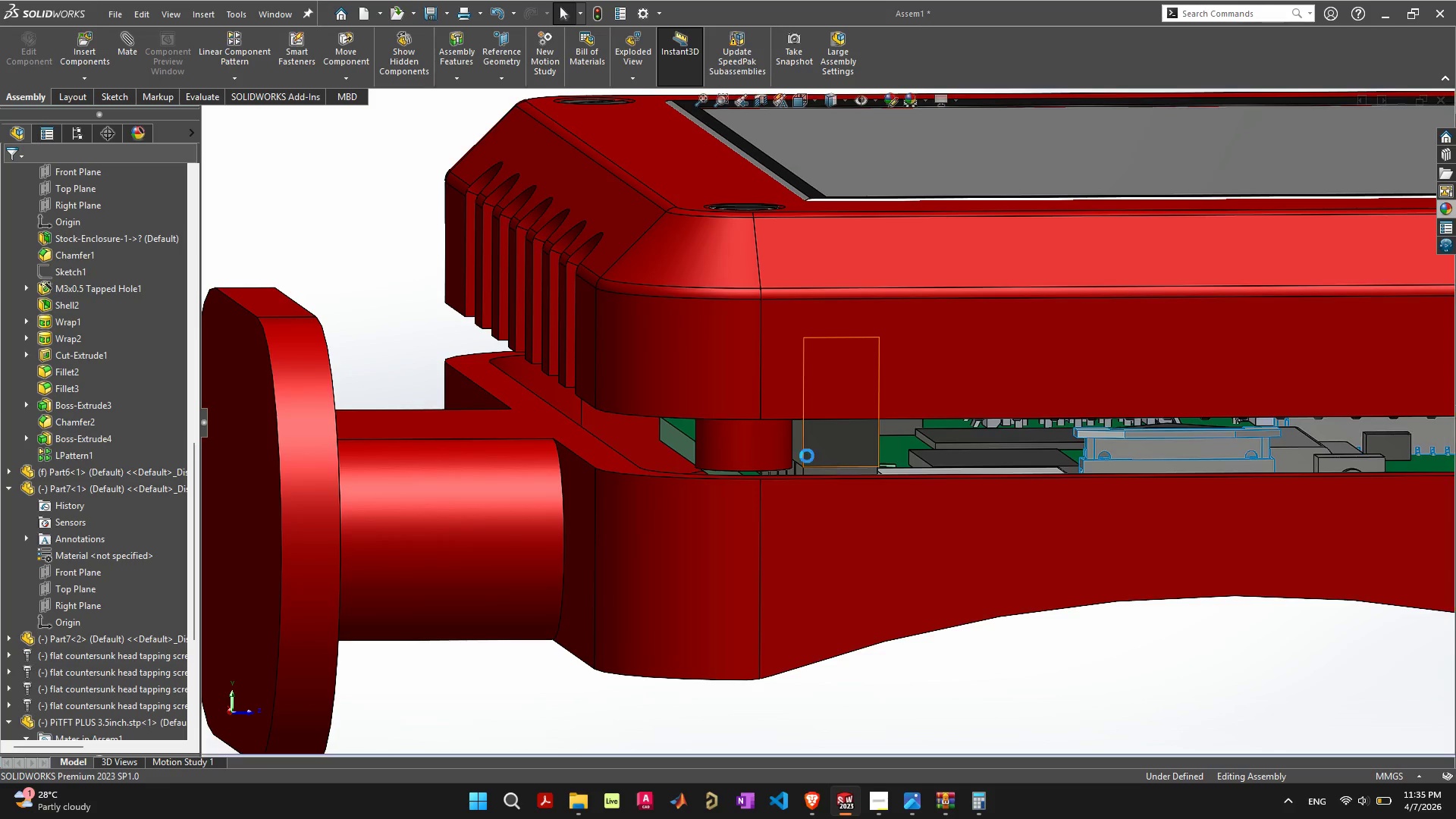 
left_click([799, 450])
 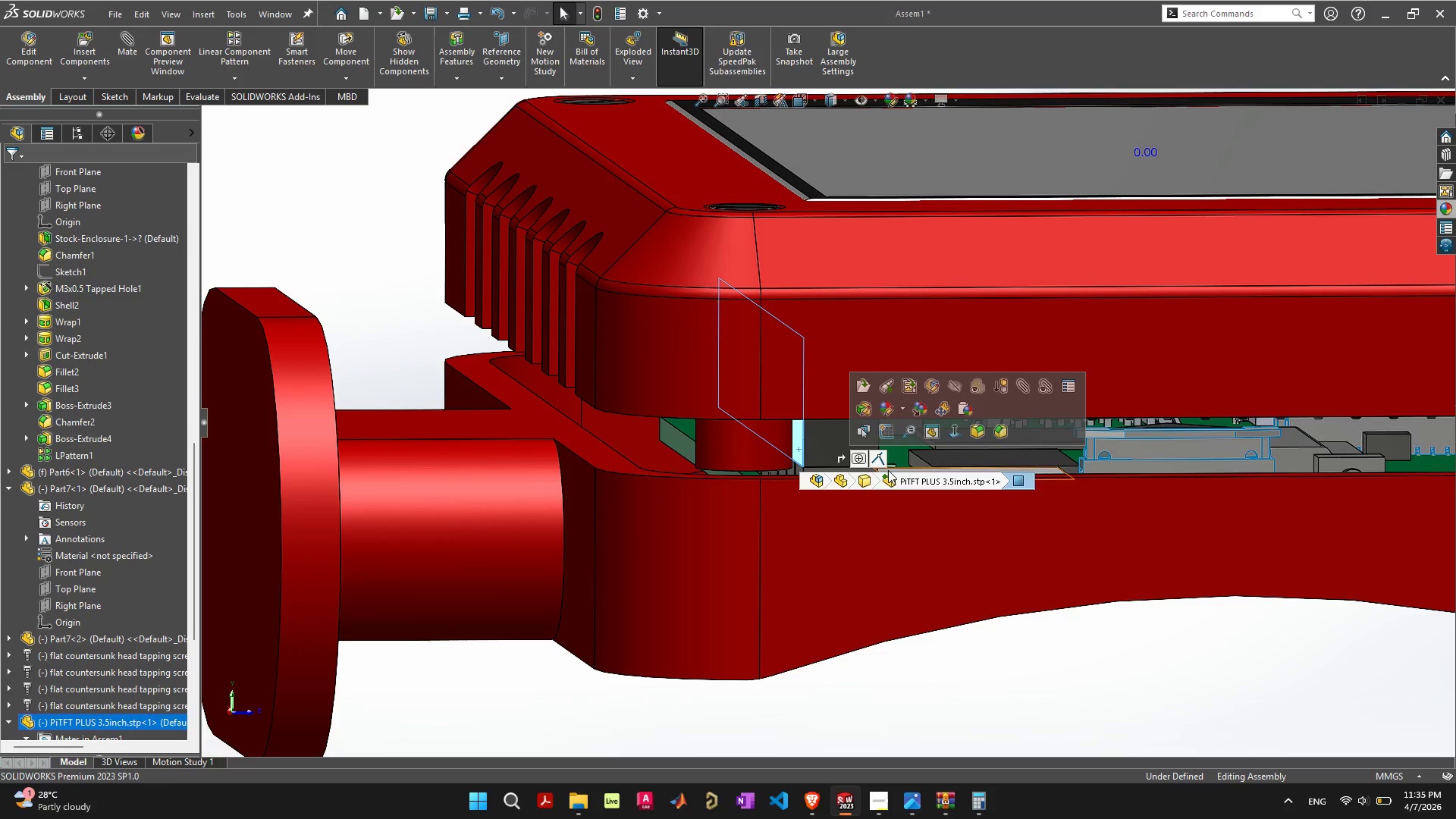 
left_click([882, 454])
 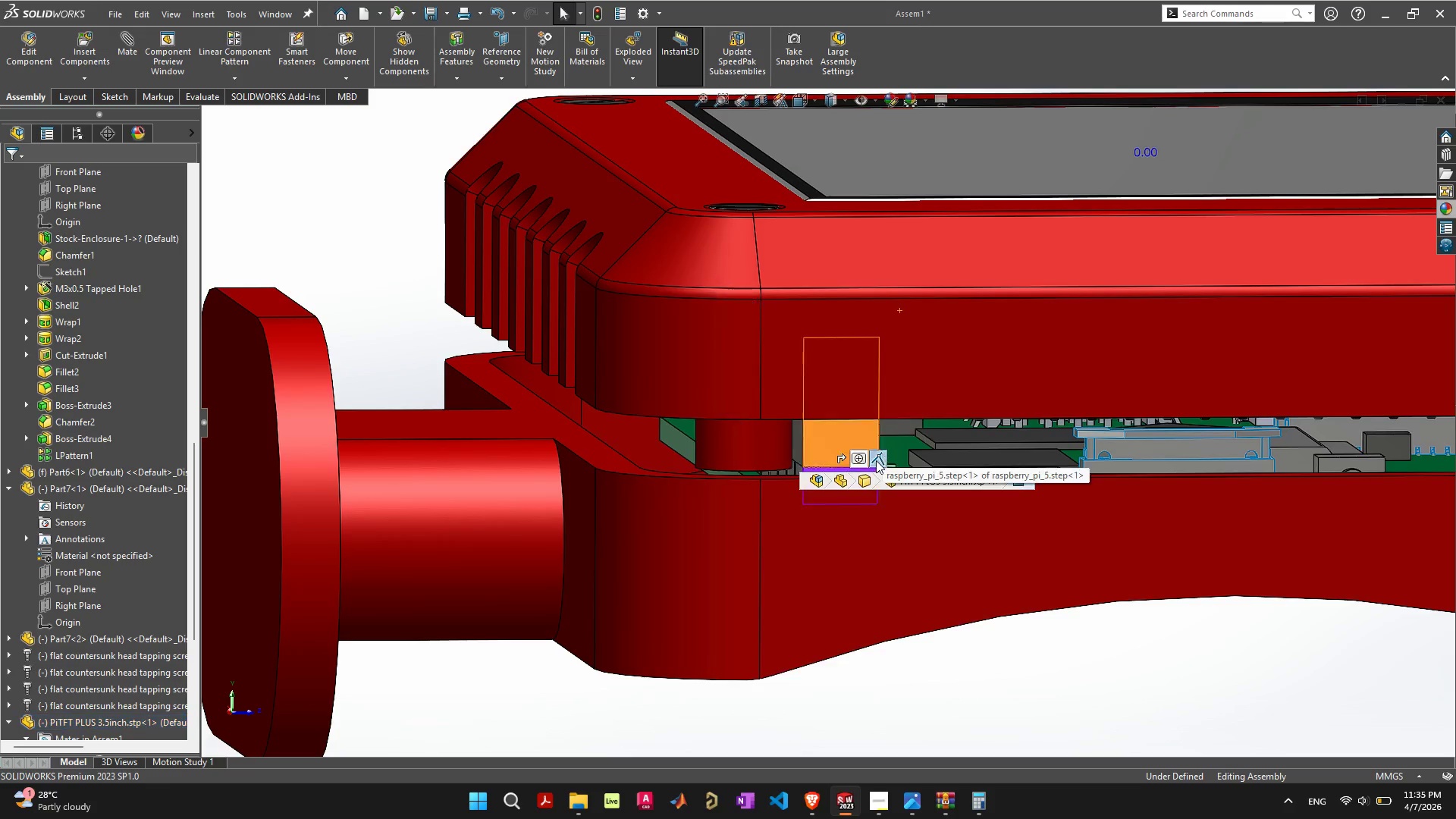 
key(Delete)
 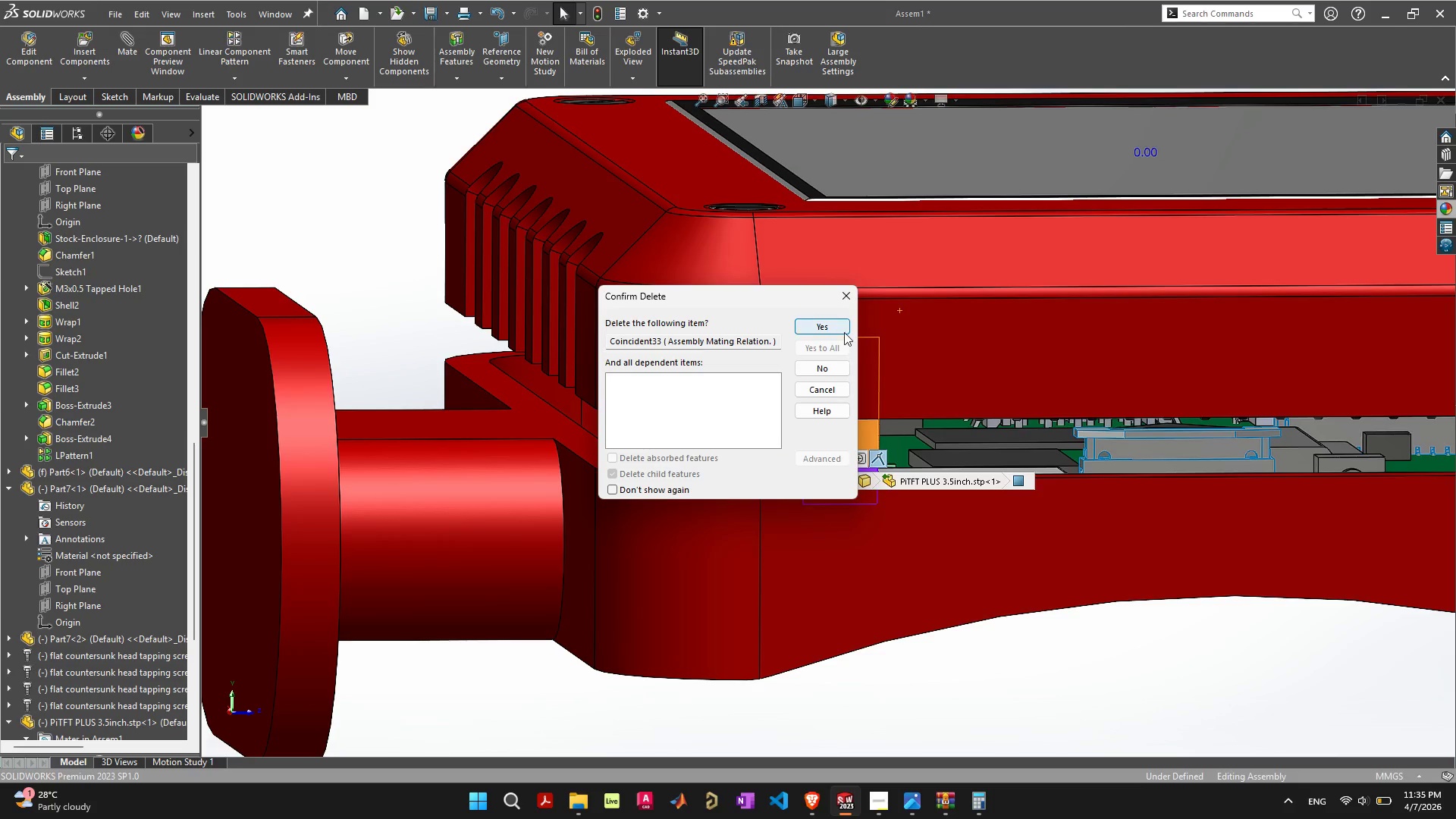 
left_click([844, 329])
 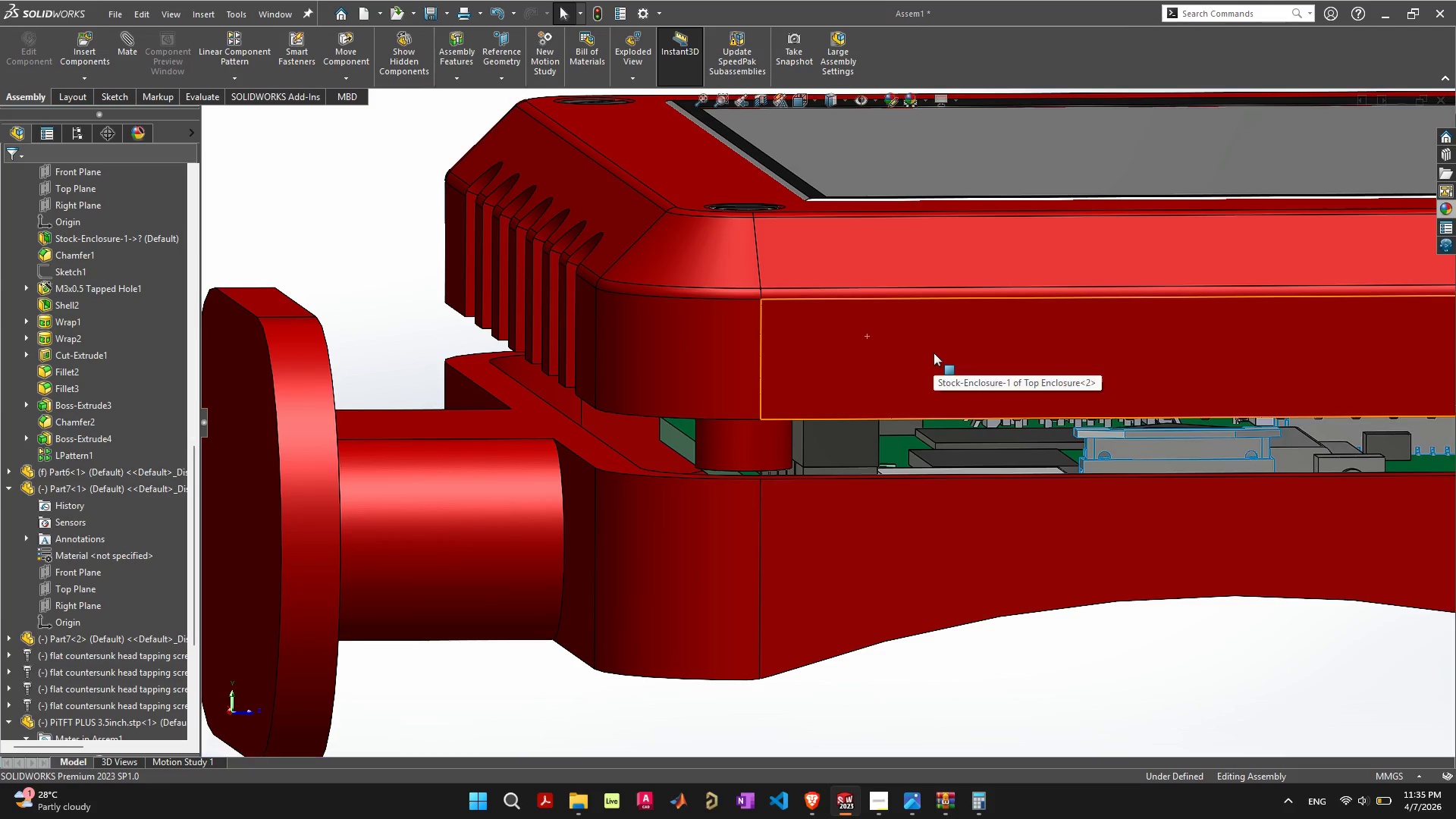 
left_click_drag(start_coordinate=[934, 353], to_coordinate=[912, 166])
 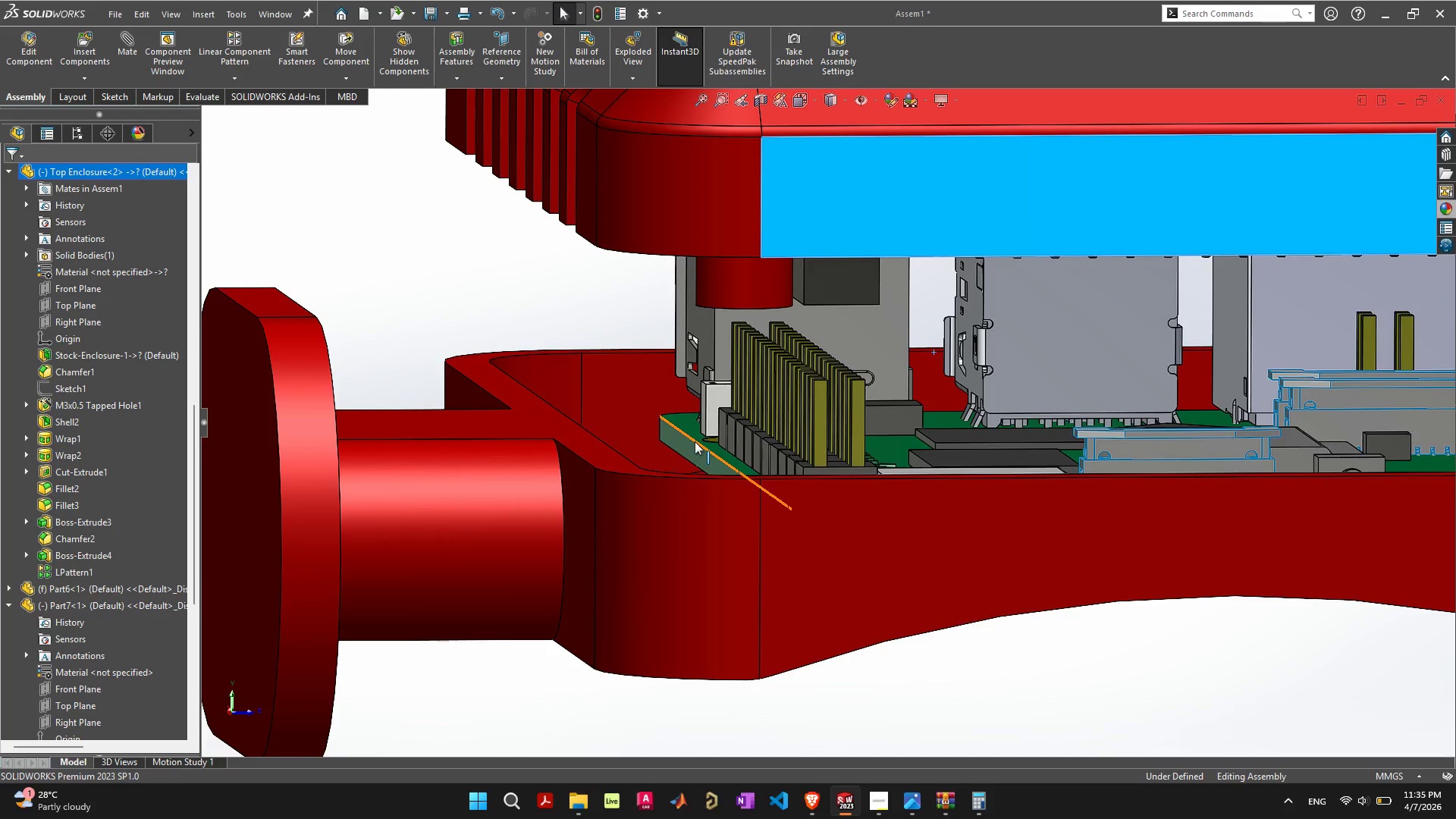 
left_click([690, 451])
 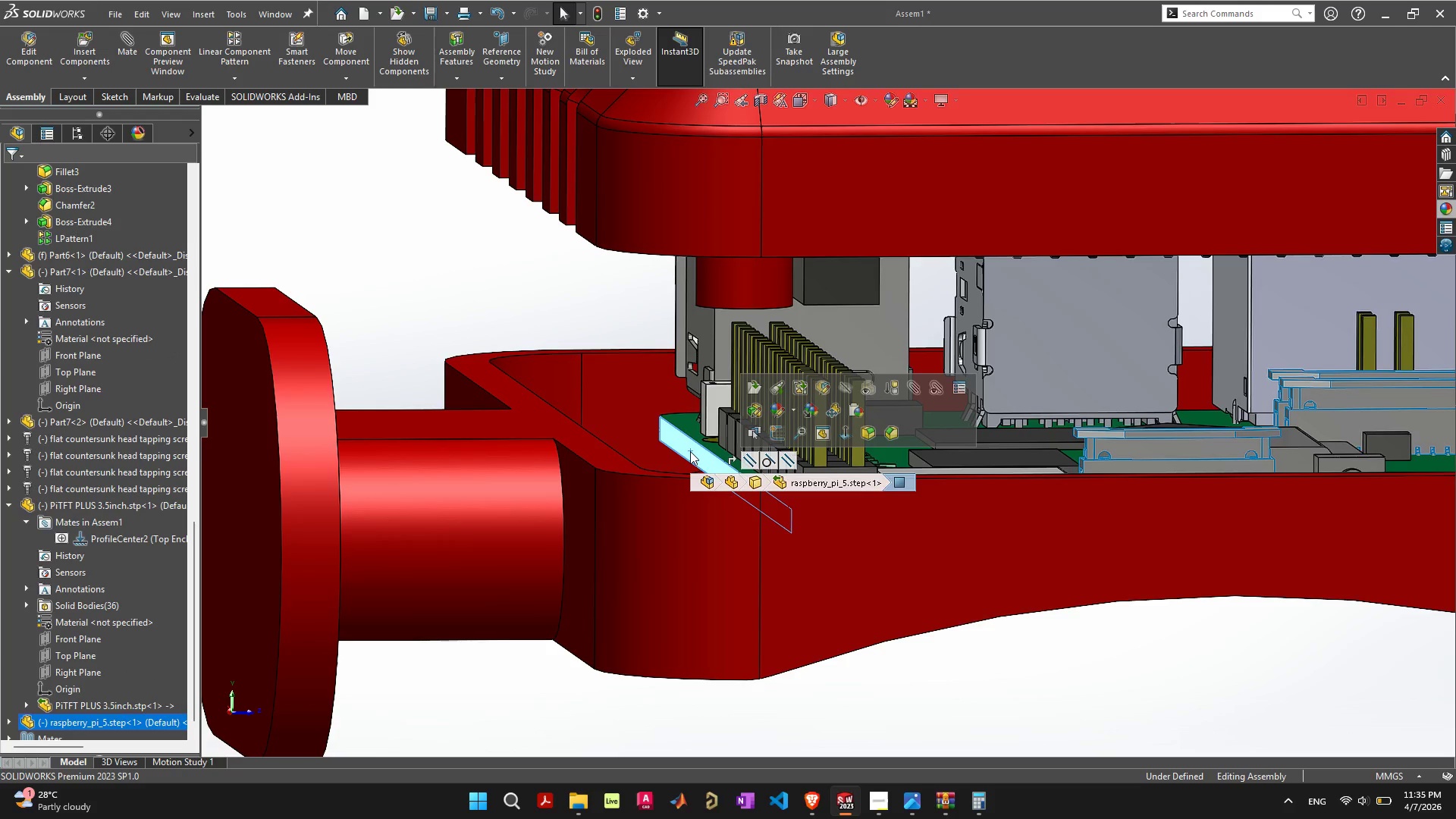 
right_click([690, 451])
 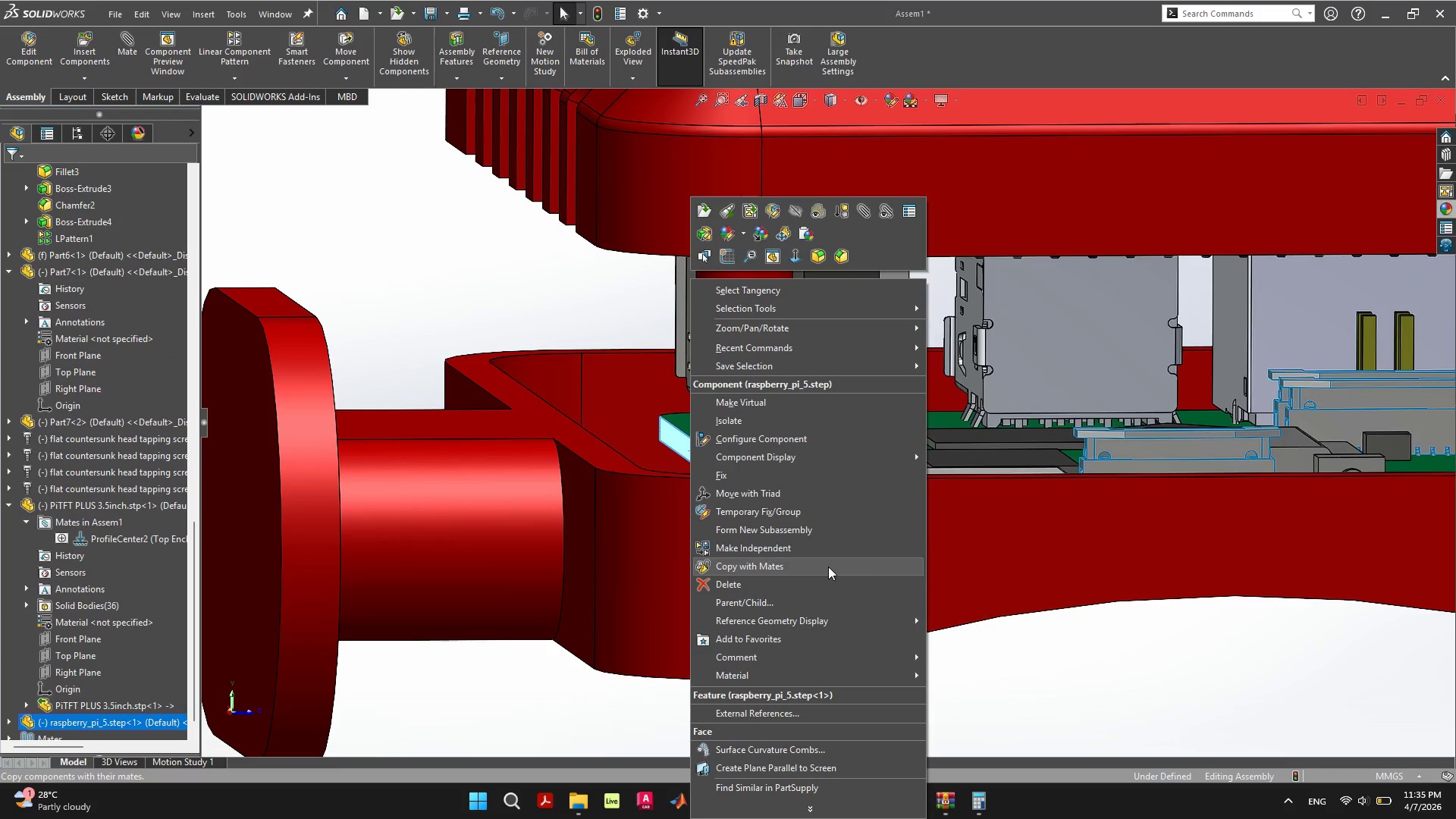 
wait(5.38)
 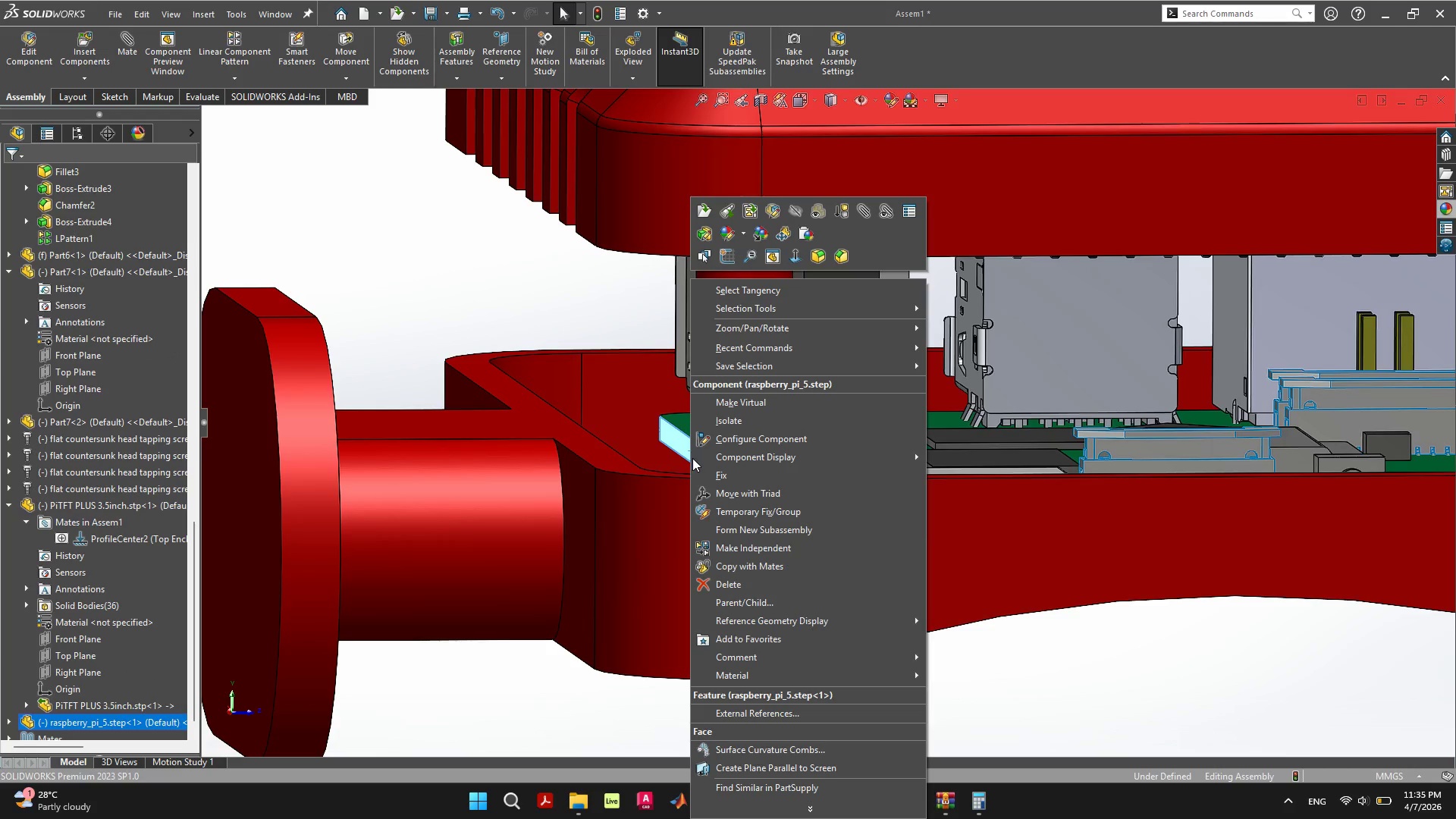 
left_click([833, 473])
 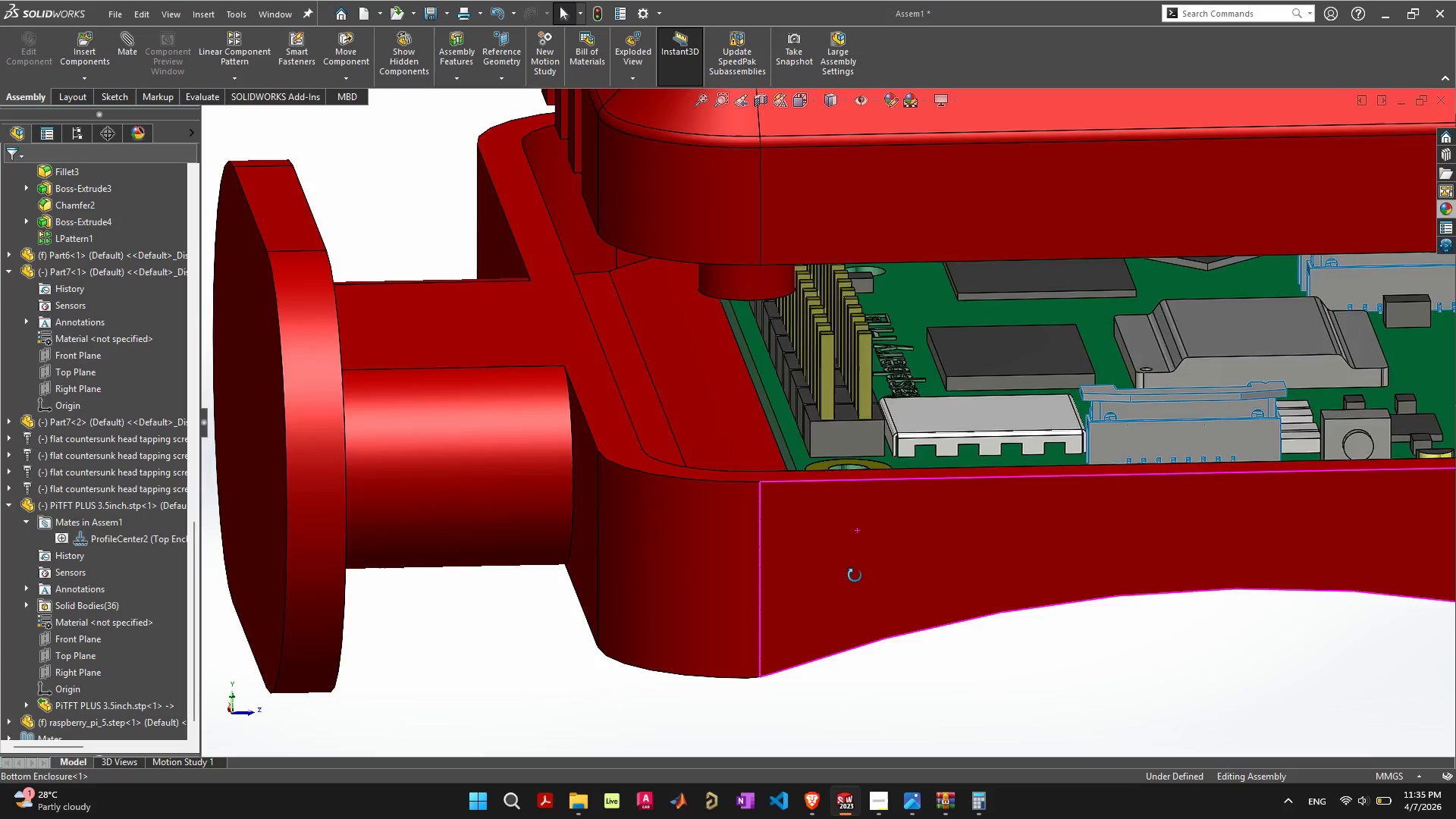 
right_click([912, 436])
 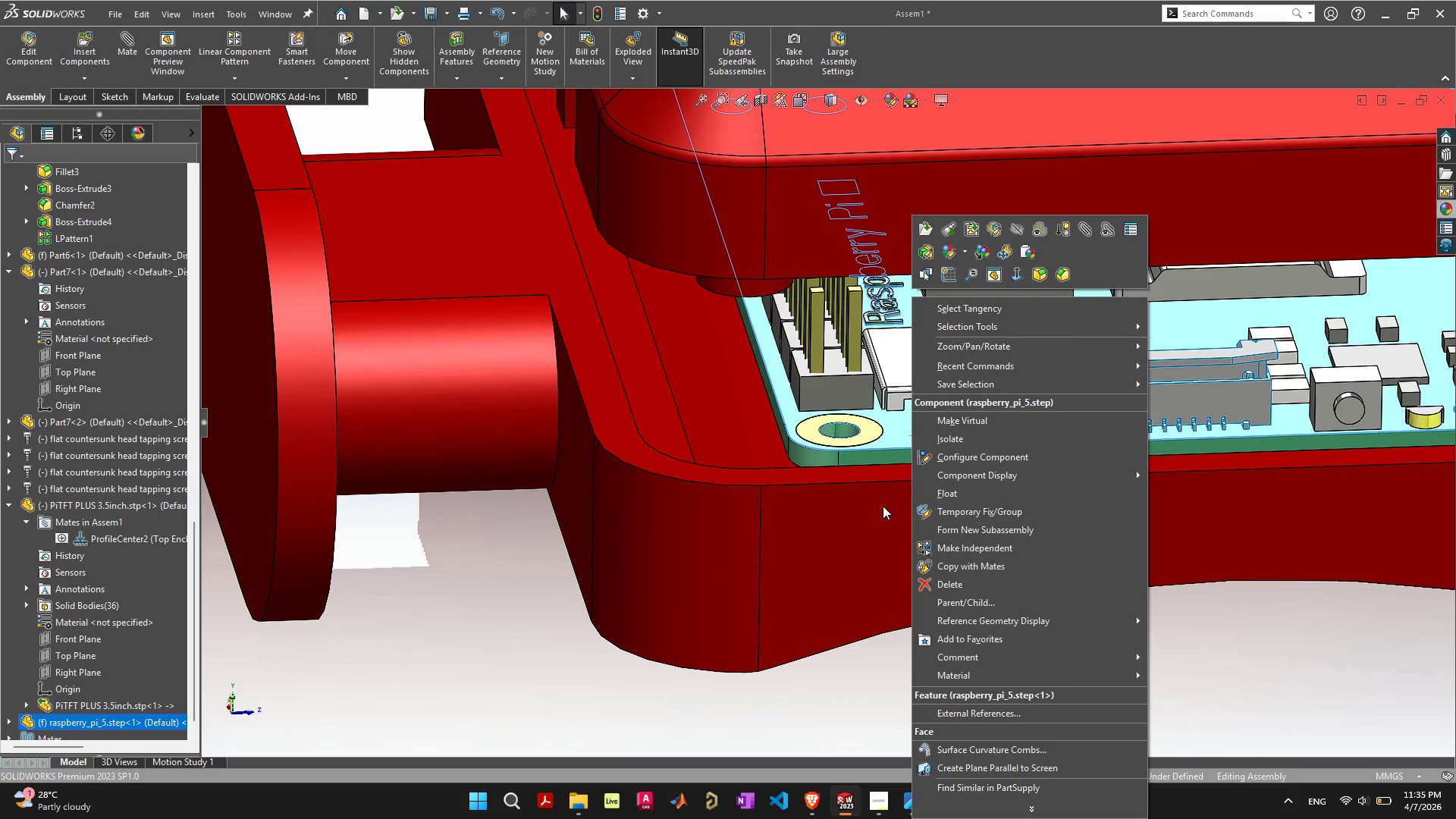 
left_click([861, 725])
 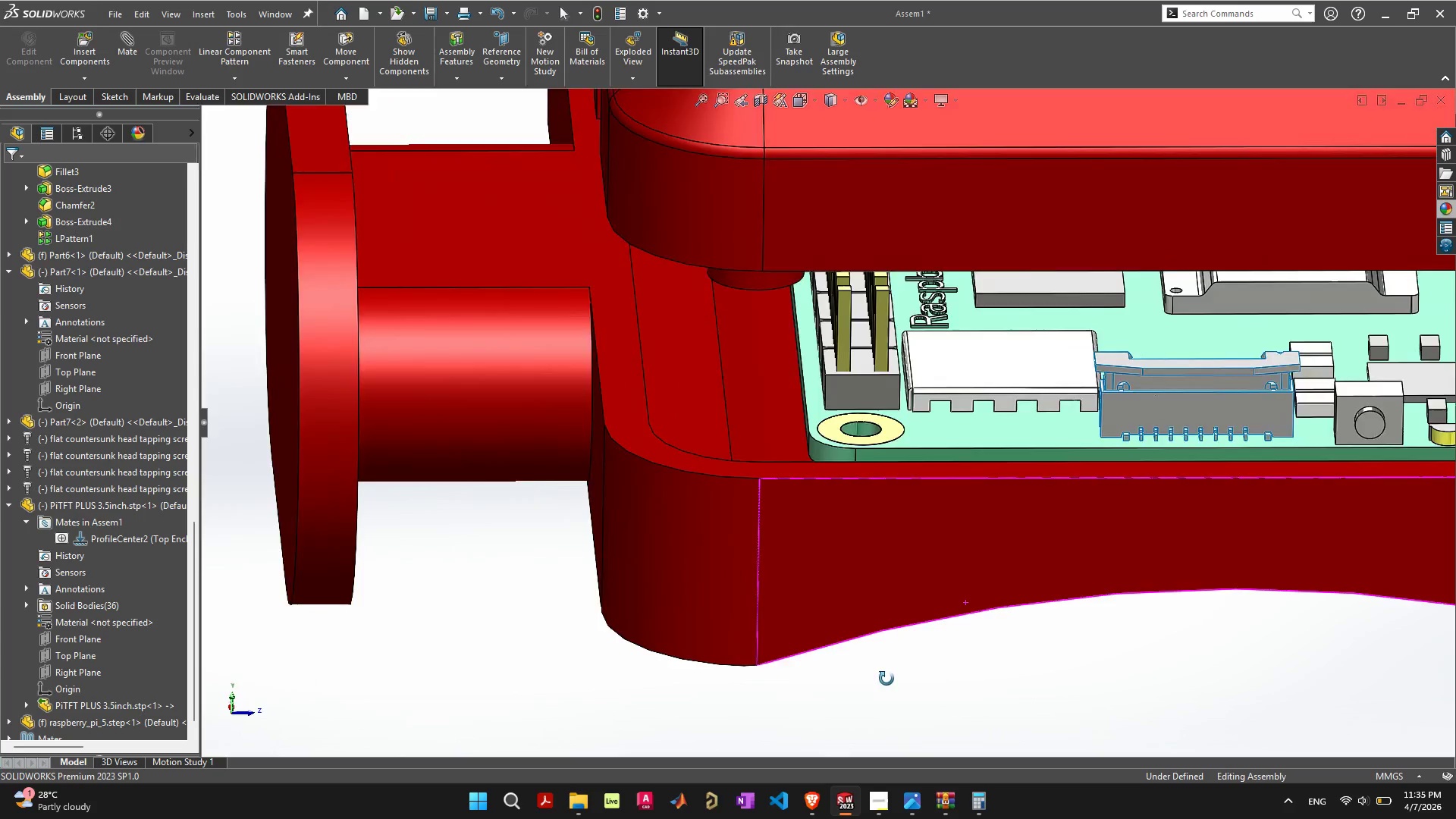 
scroll: coordinate [960, 563], scroll_direction: down, amount: 7.0
 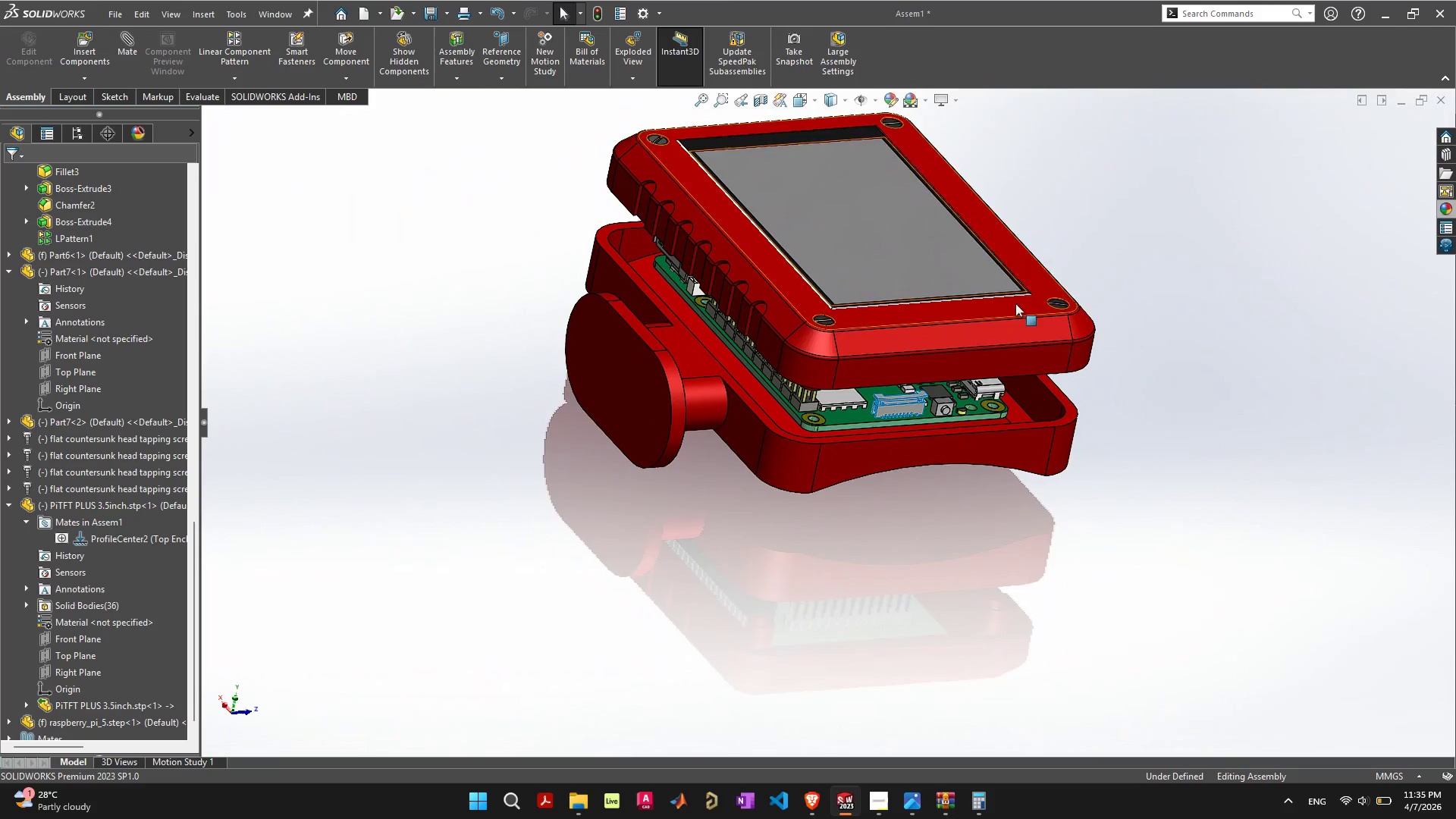 
scroll: coordinate [897, 395], scroll_direction: up, amount: 5.0
 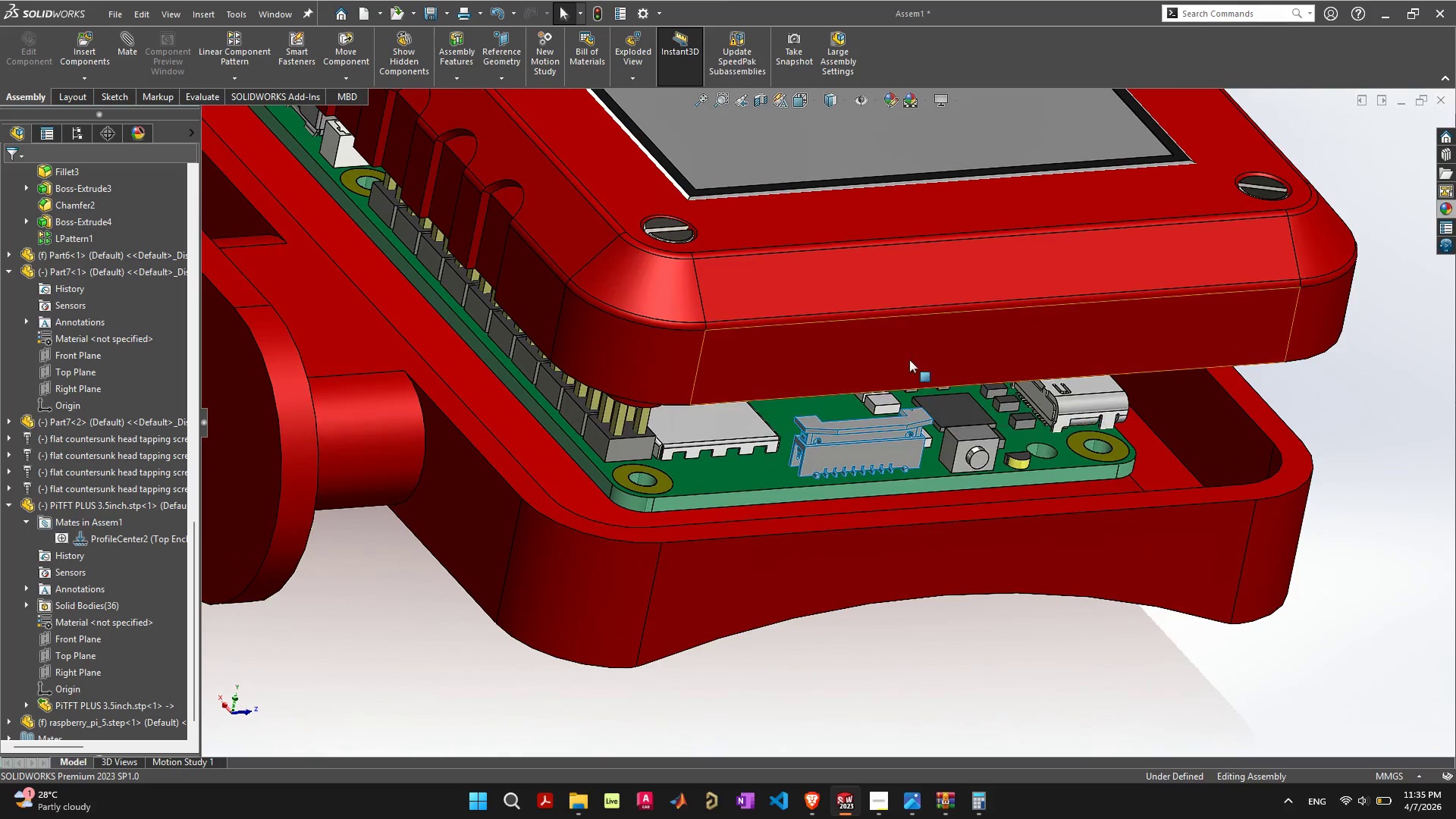 
left_click_drag(start_coordinate=[910, 359], to_coordinate=[915, 74])
 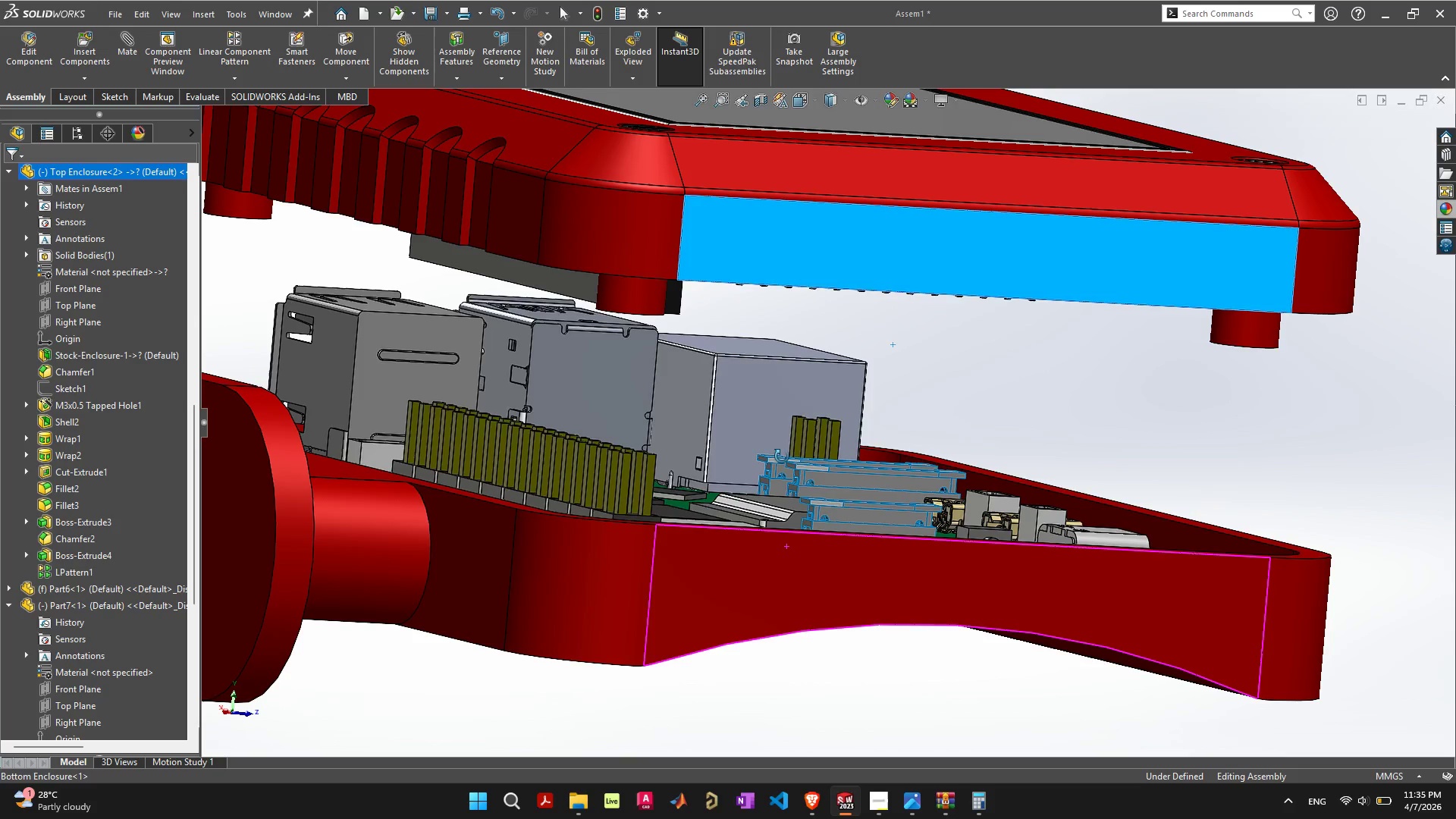 
wait(12.38)
 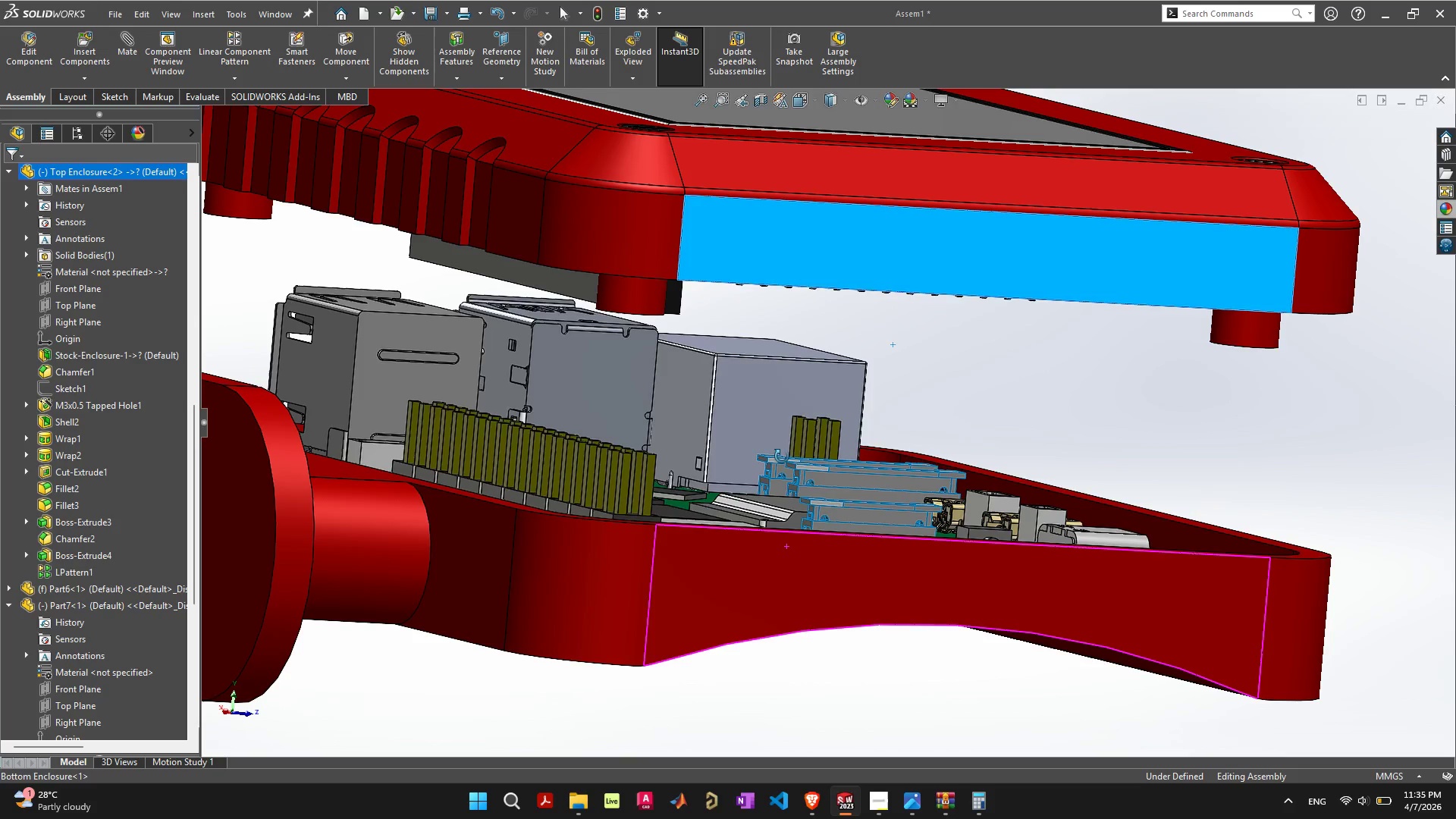 
scroll: coordinate [799, 581], scroll_direction: down, amount: 5.0
 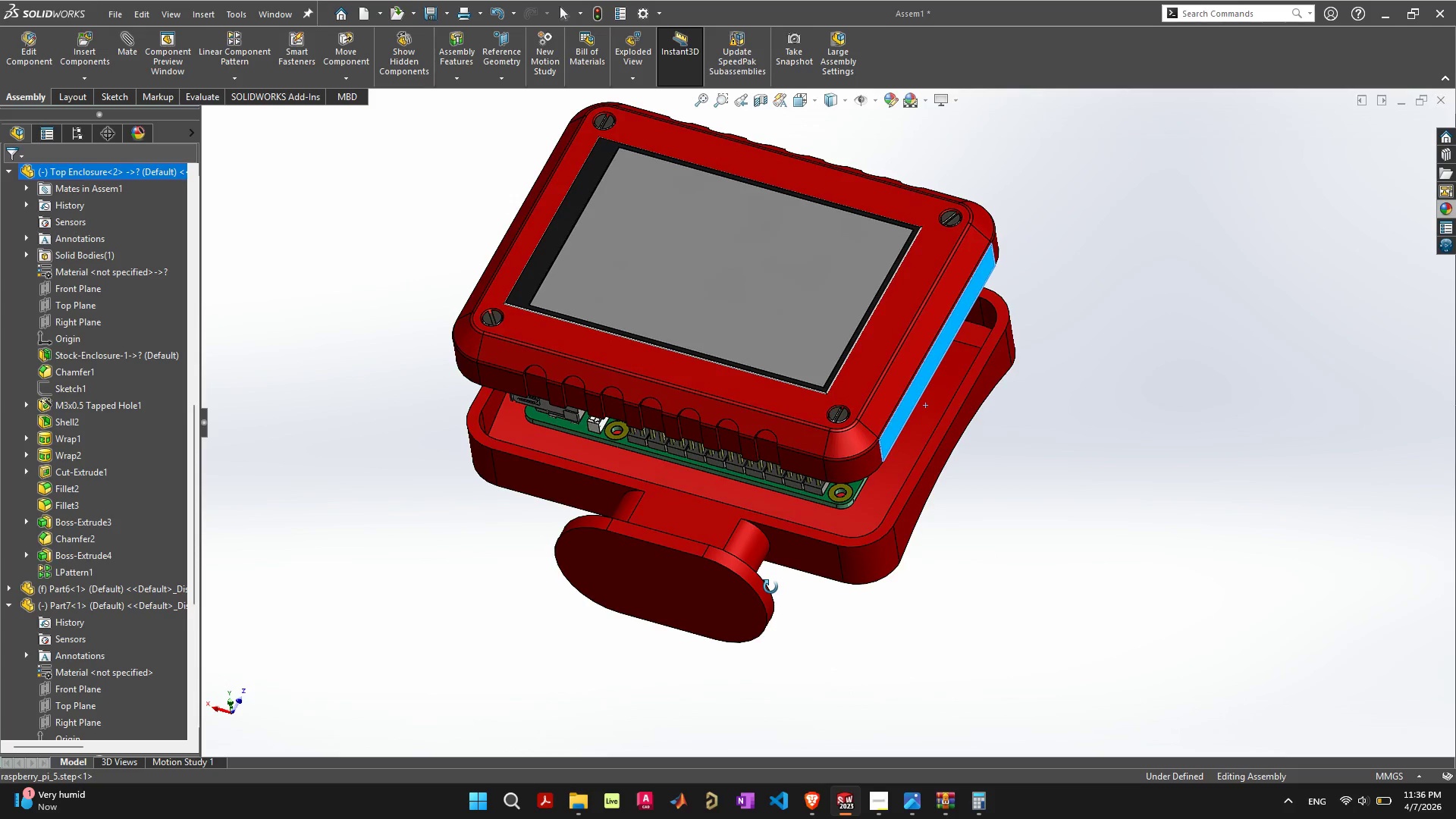 
wait(24.5)
 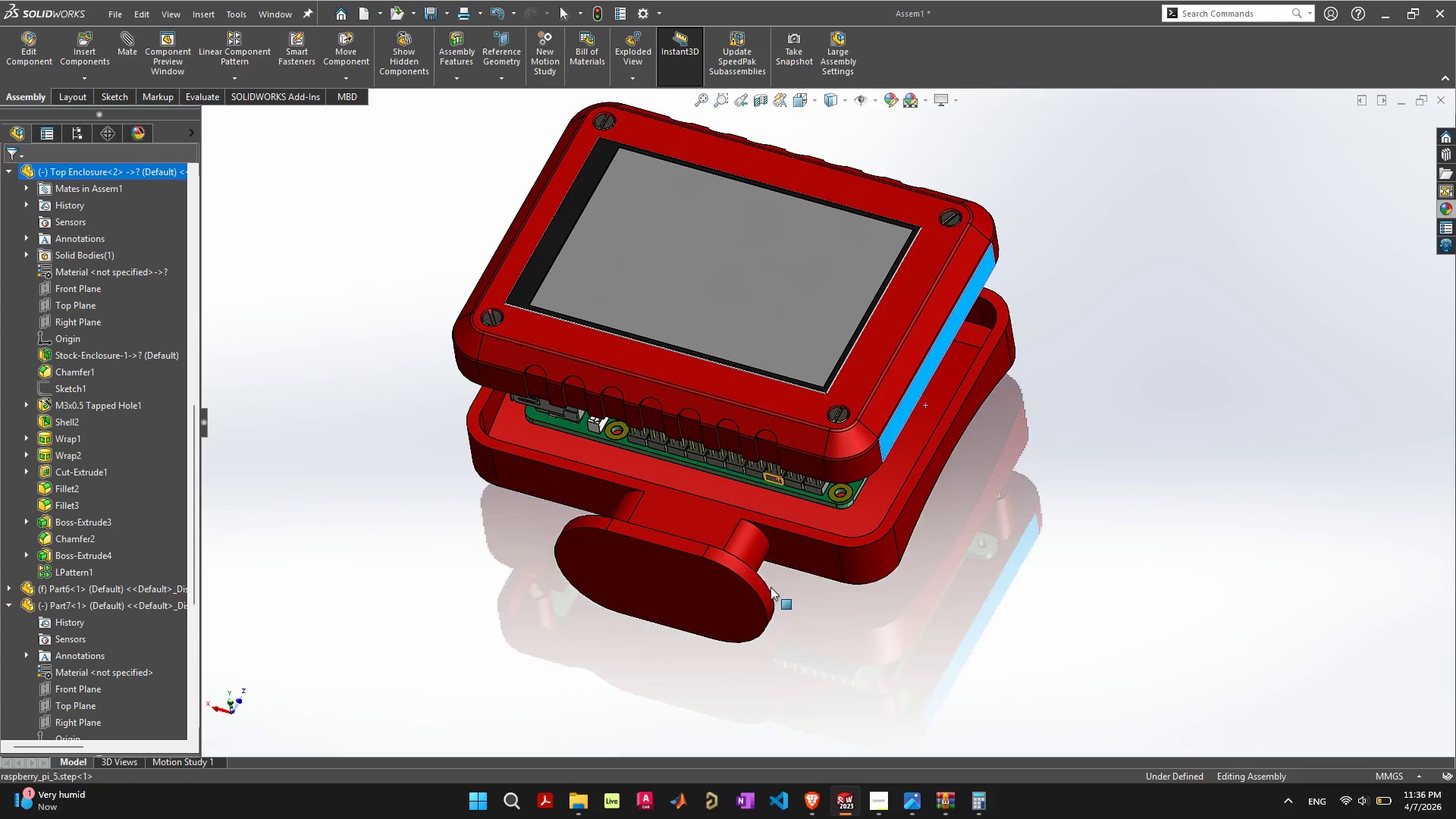 
key(Control+S)
 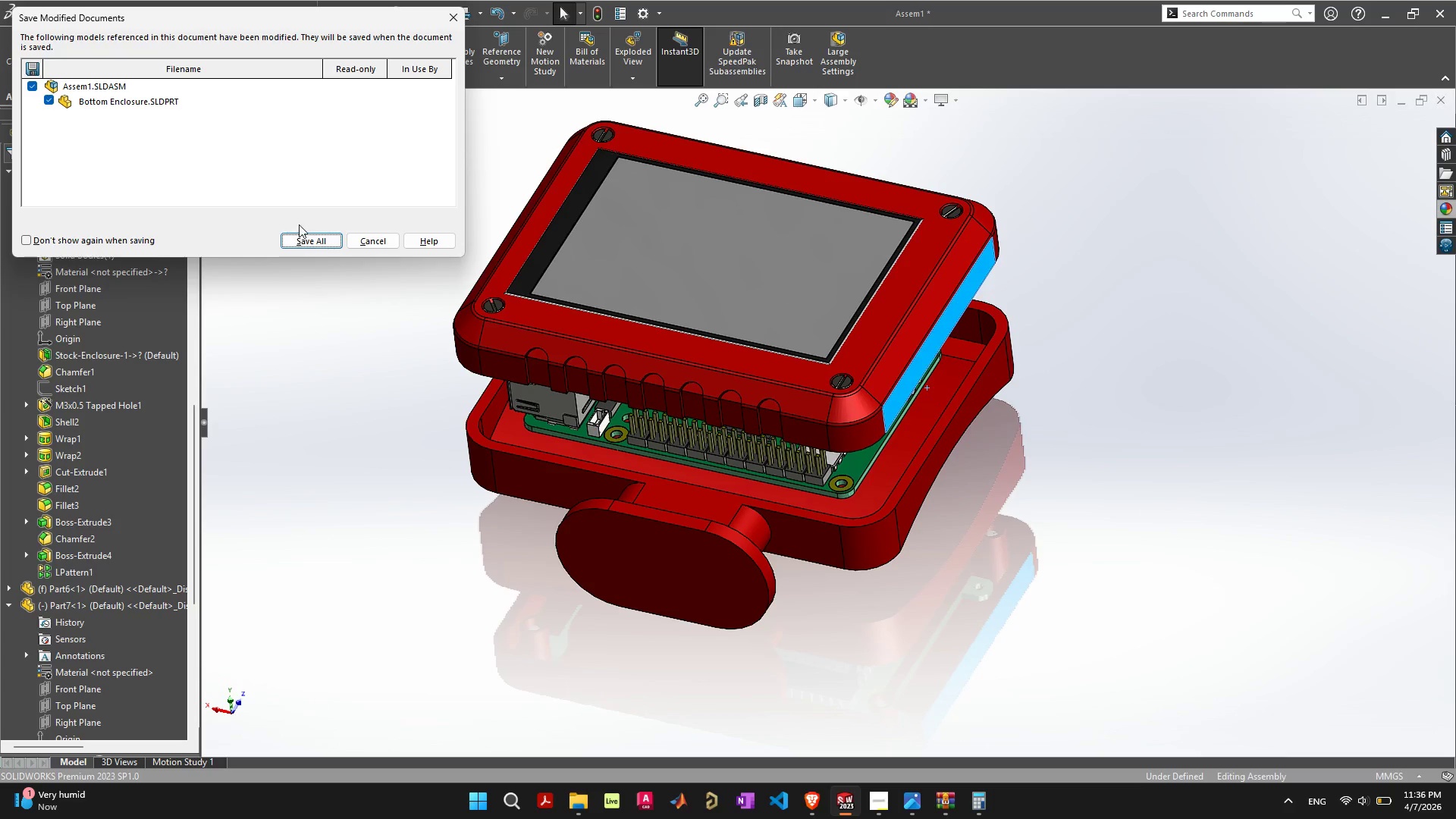 
left_click([313, 240])
 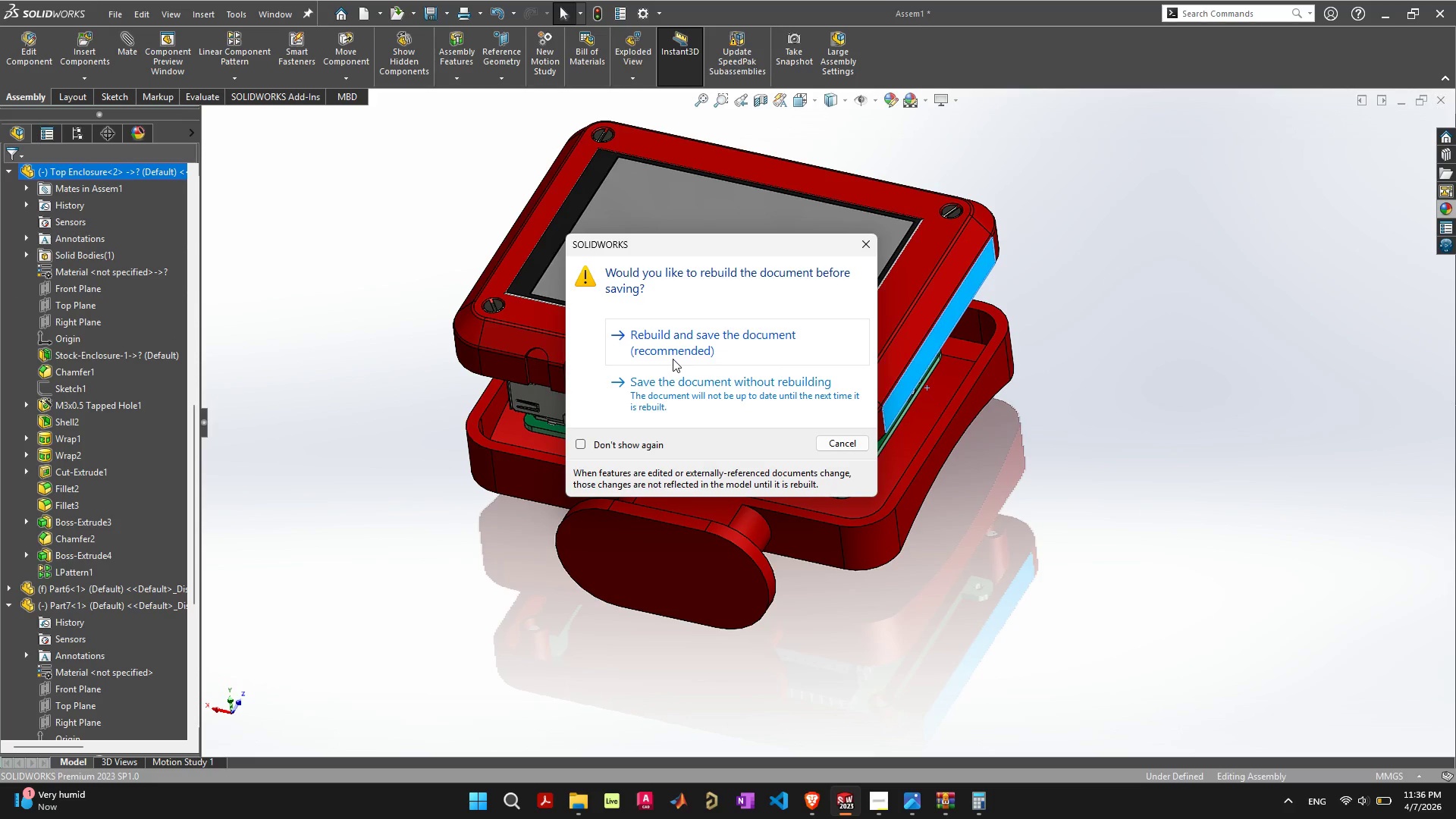 
left_click([673, 359])
 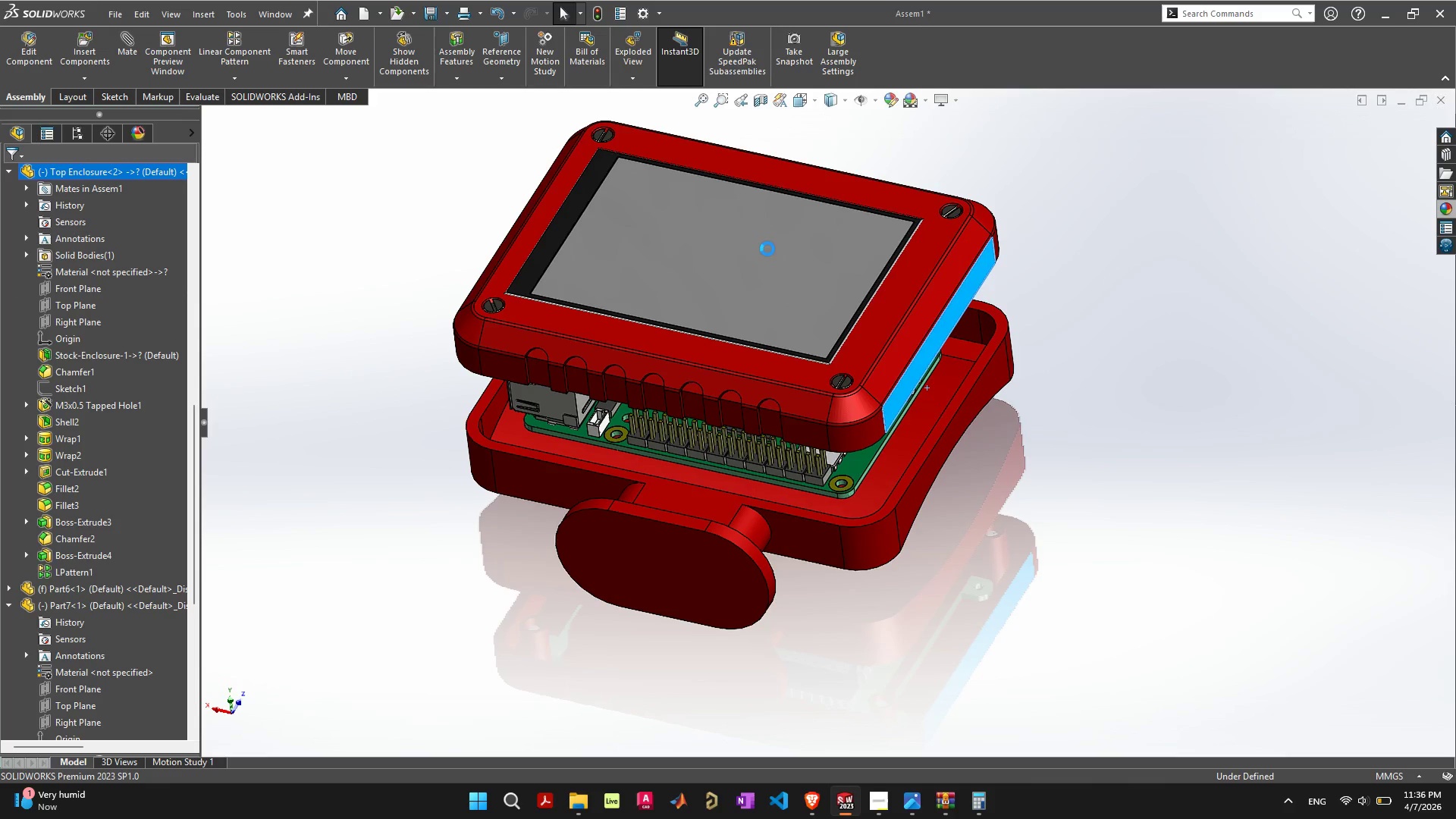 
wait(6.3)
 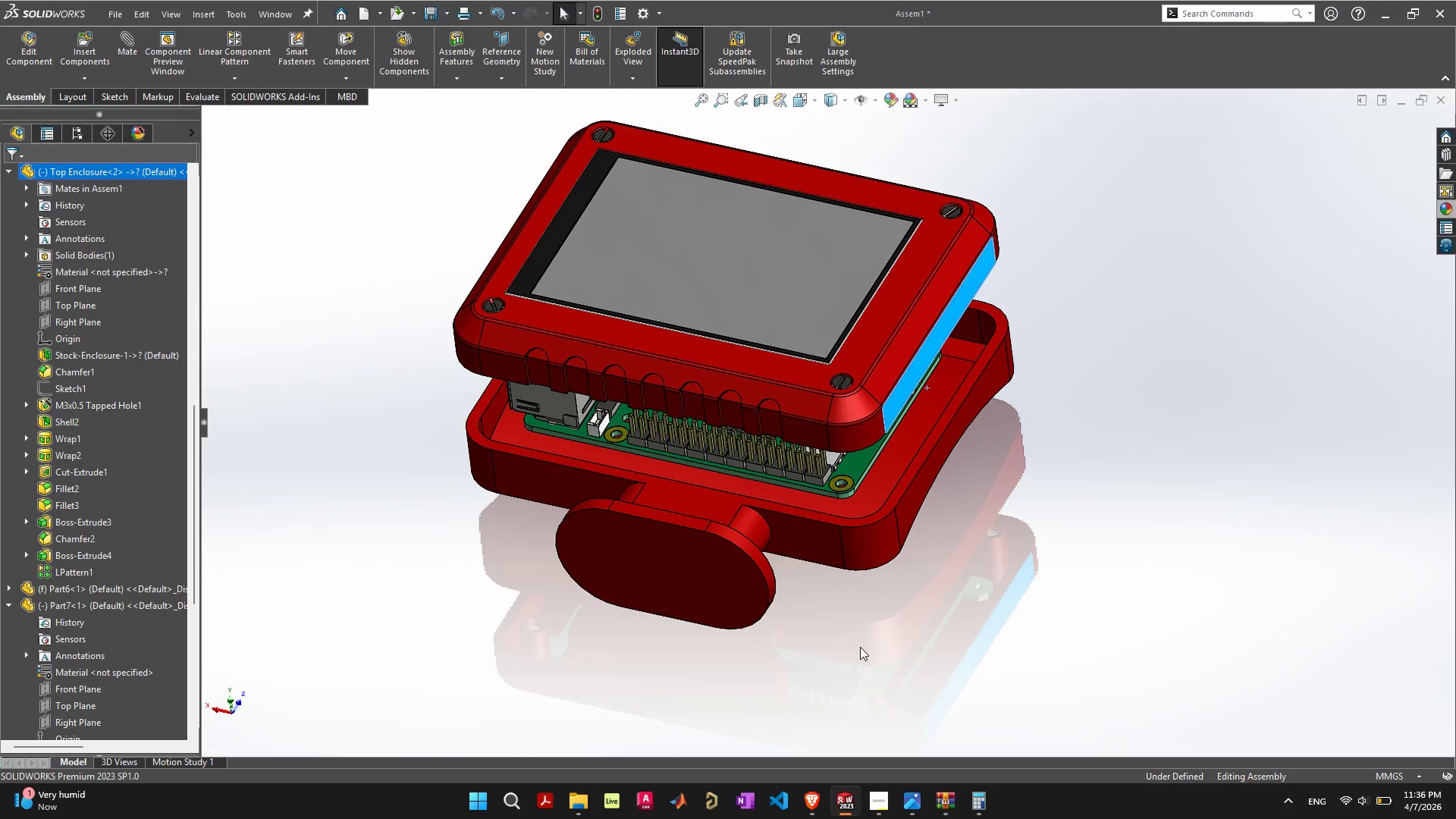 
scroll: coordinate [877, 403], scroll_direction: up, amount: 6.0
 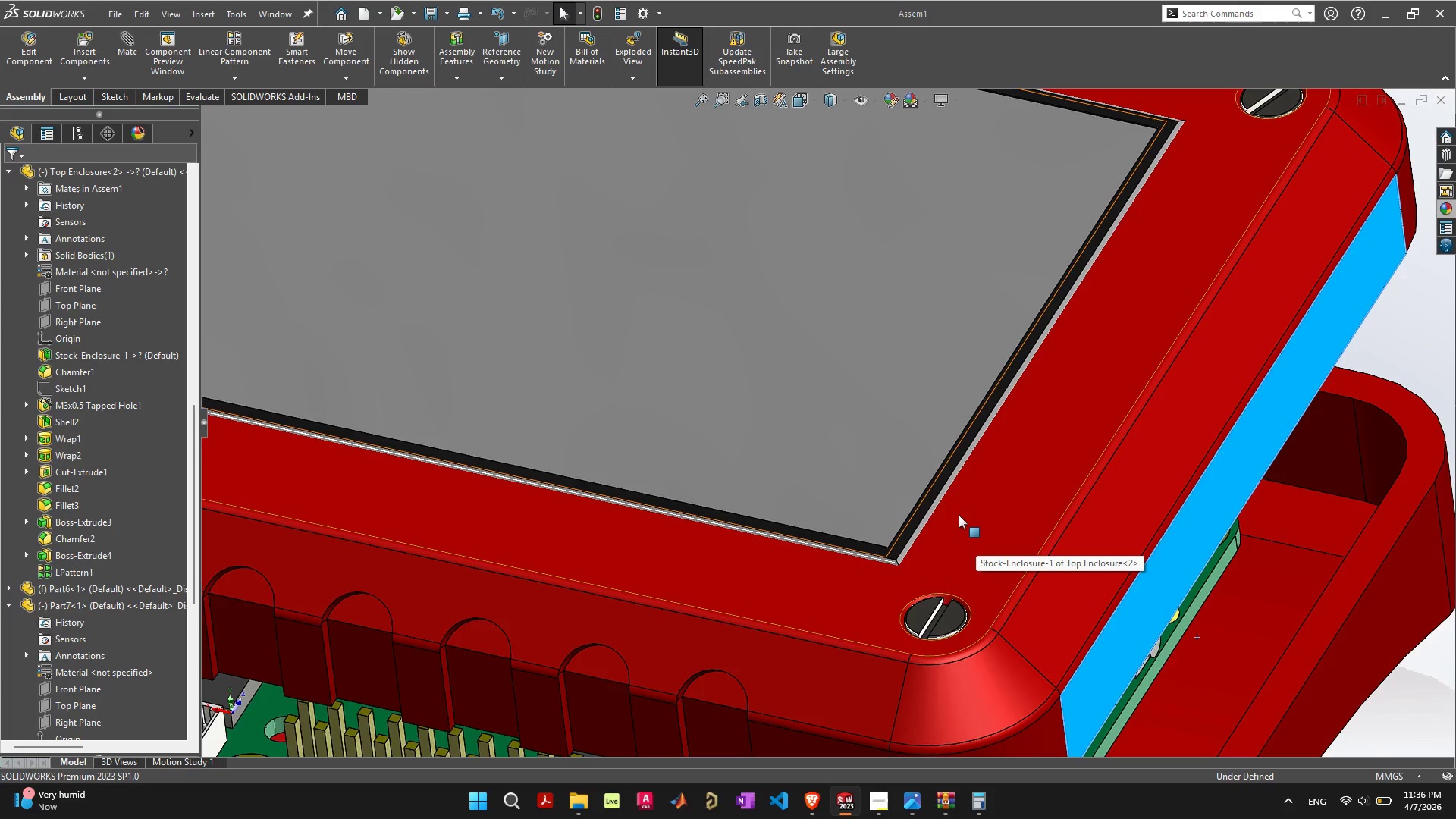 
wait(5.35)
 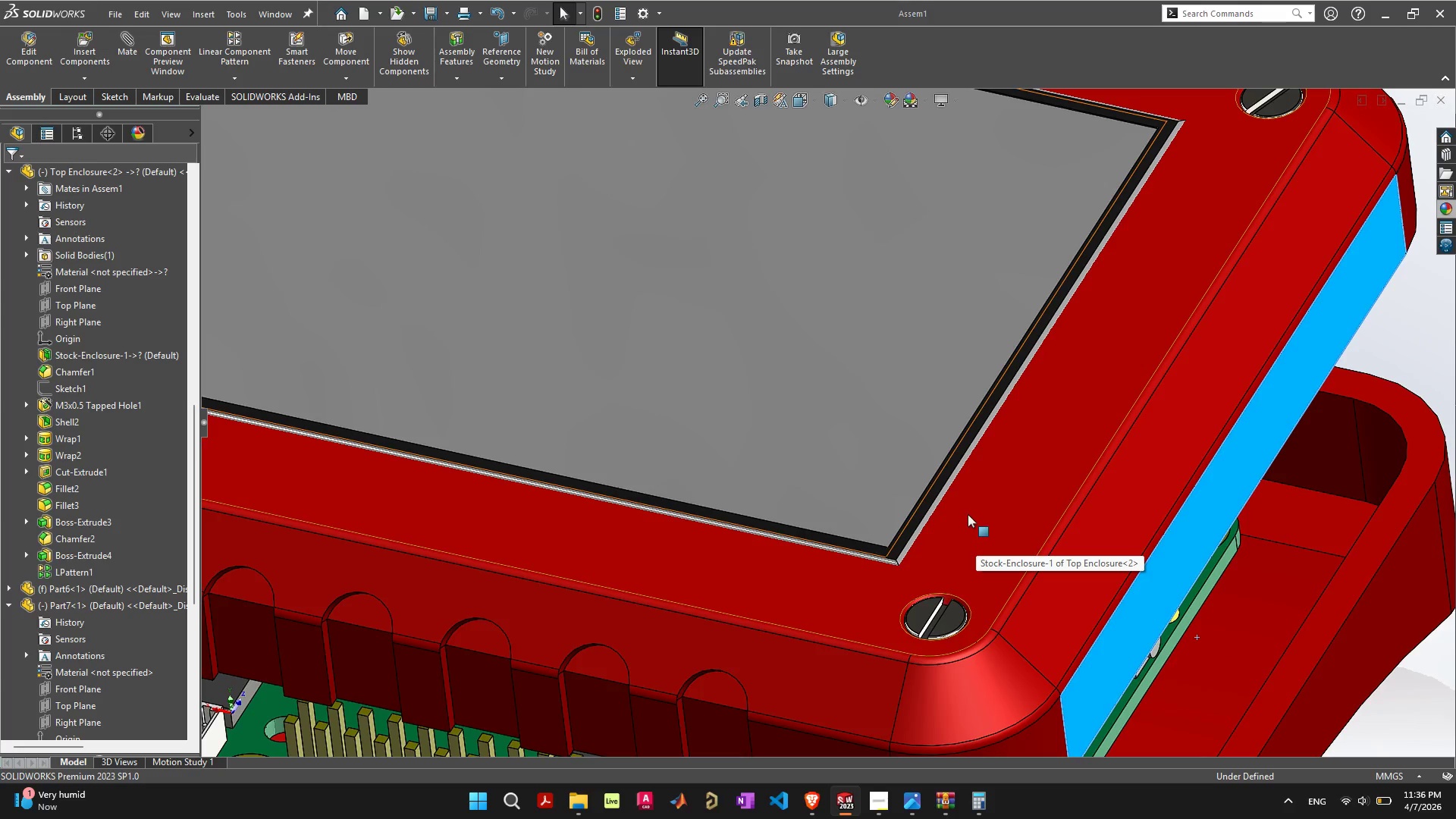 
scroll: coordinate [954, 518], scroll_direction: down, amount: 4.0
 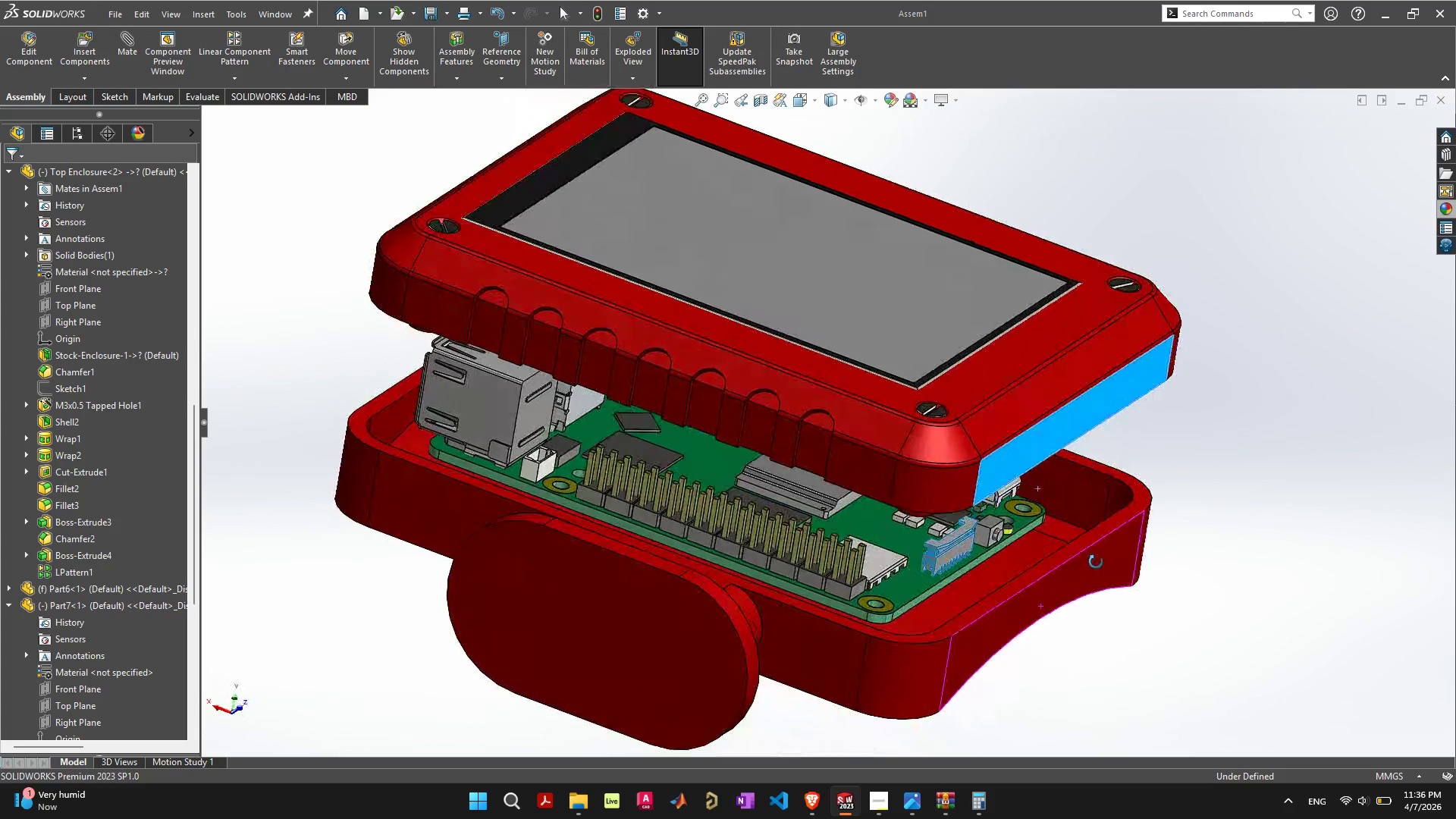 
wait(20.77)
 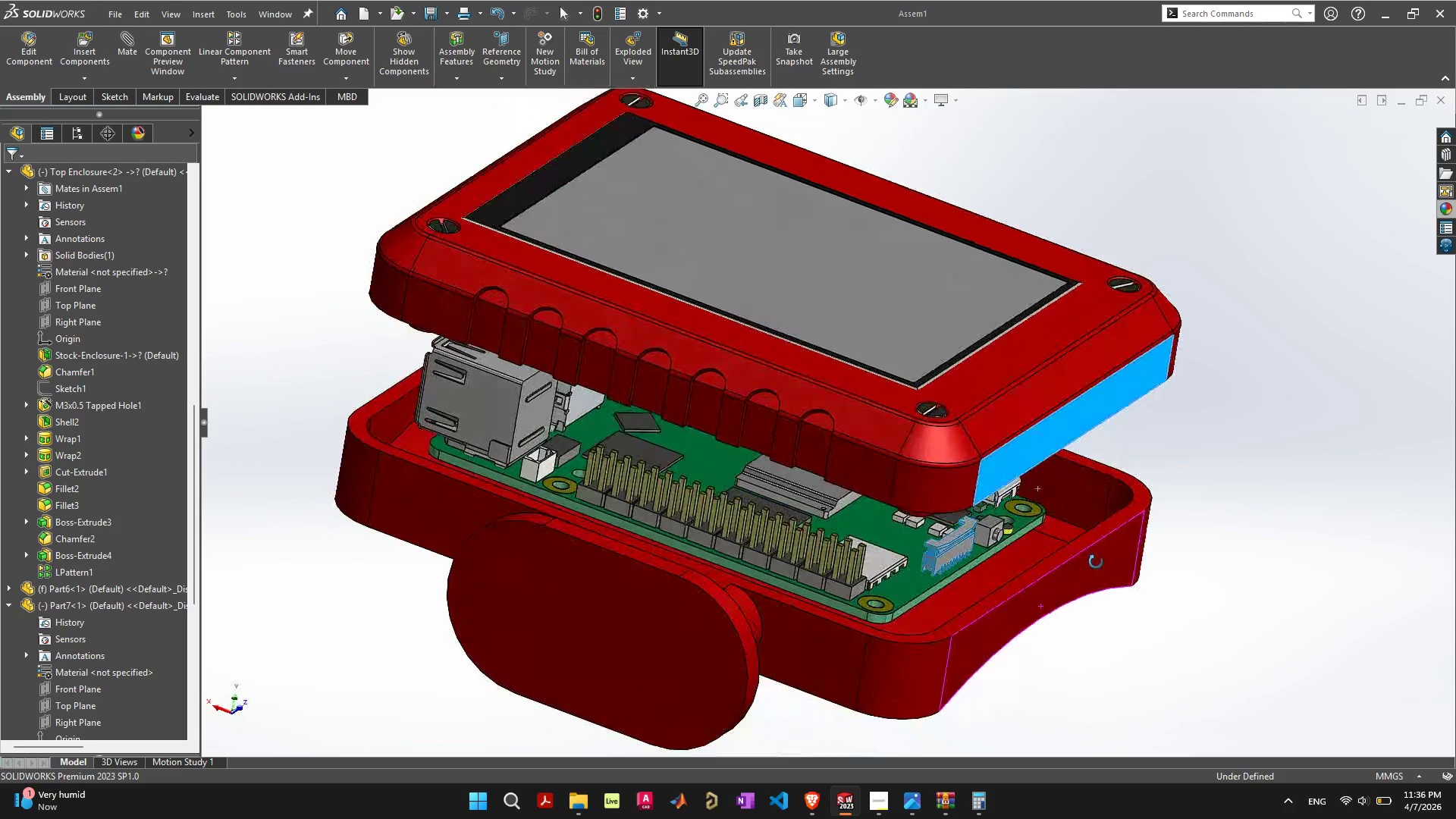 
left_click([1023, 563])
 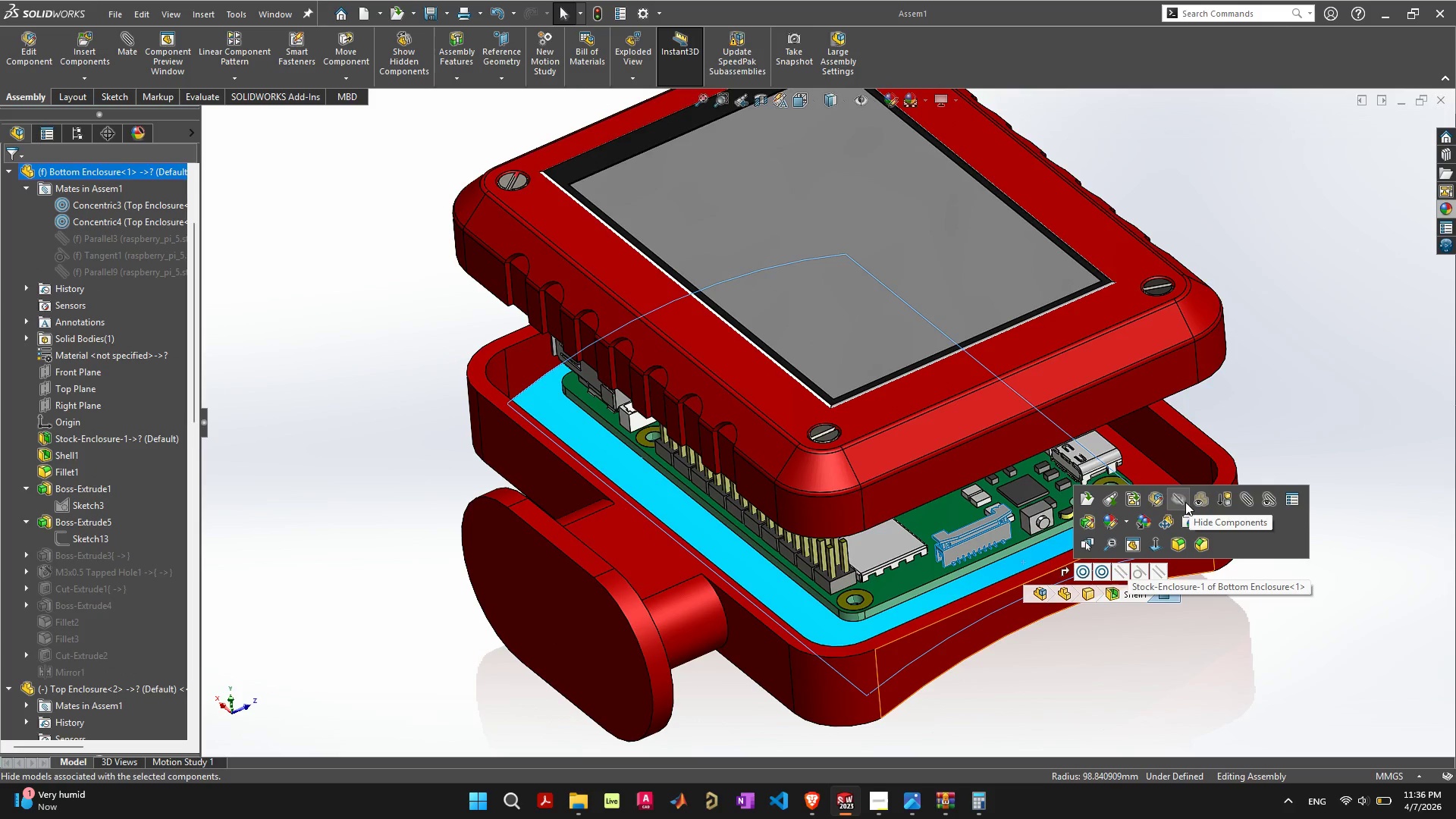 
left_click([1159, 507])
 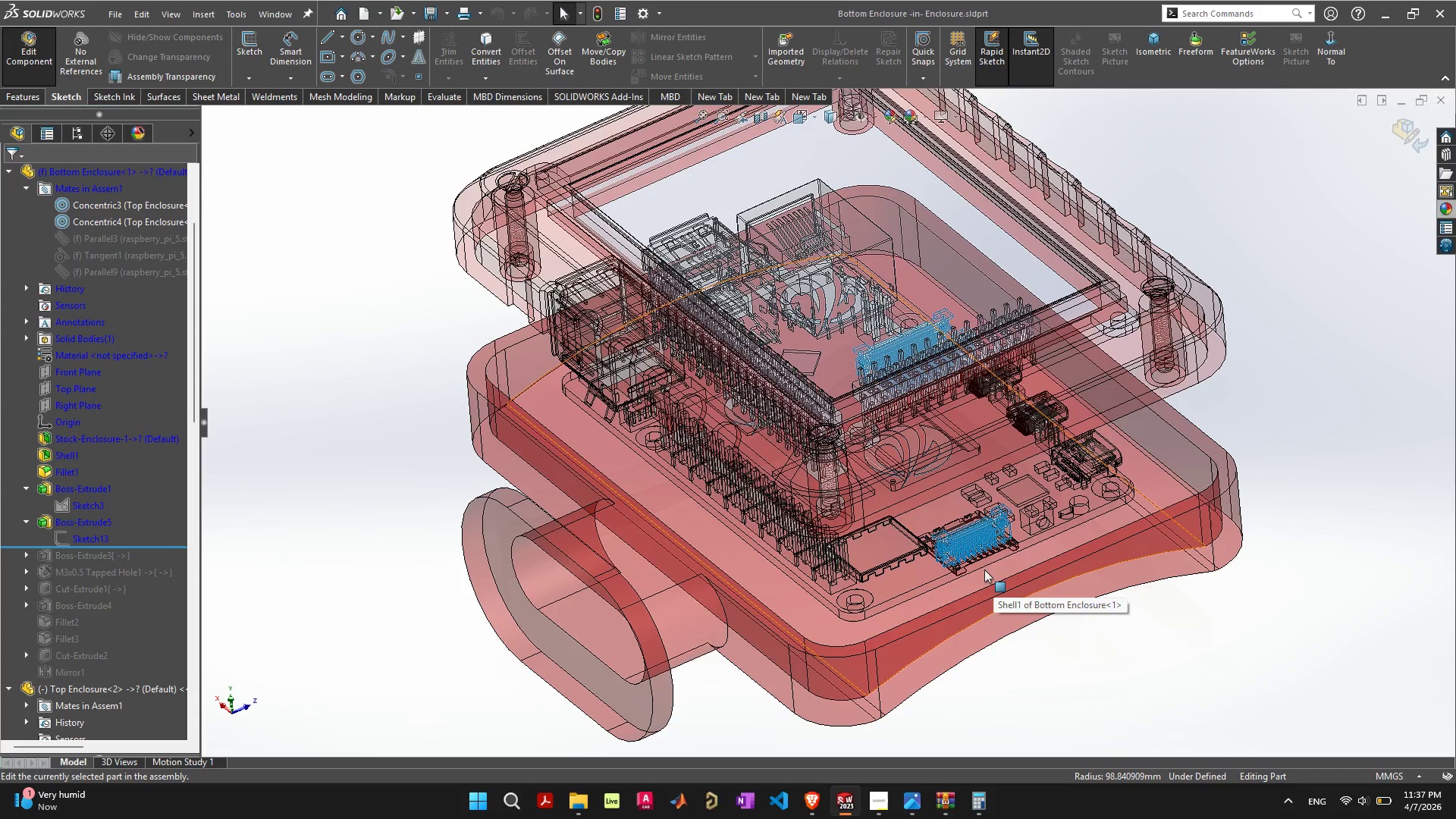 
left_click([1410, 133])
 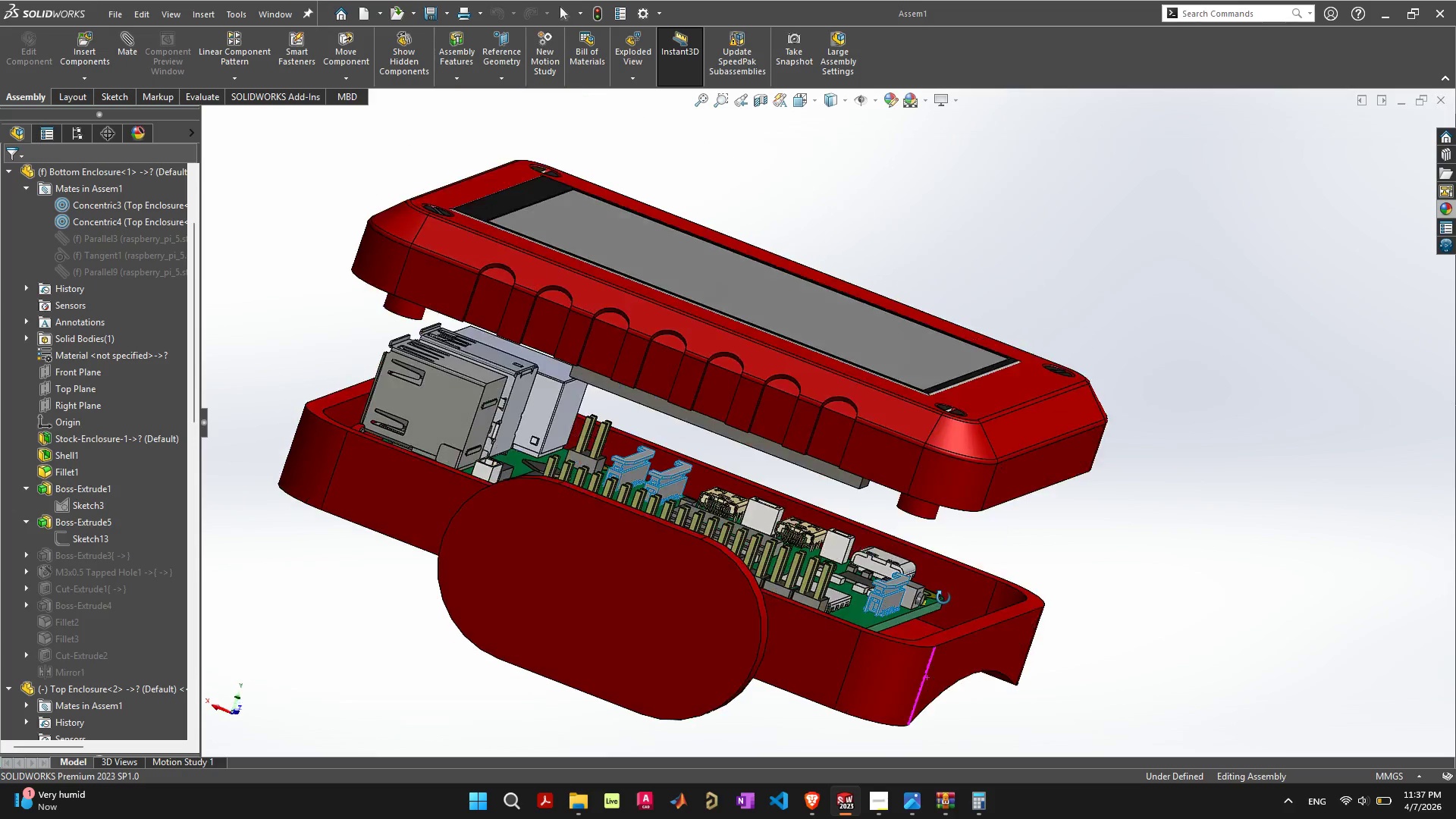 
wait(5.99)
 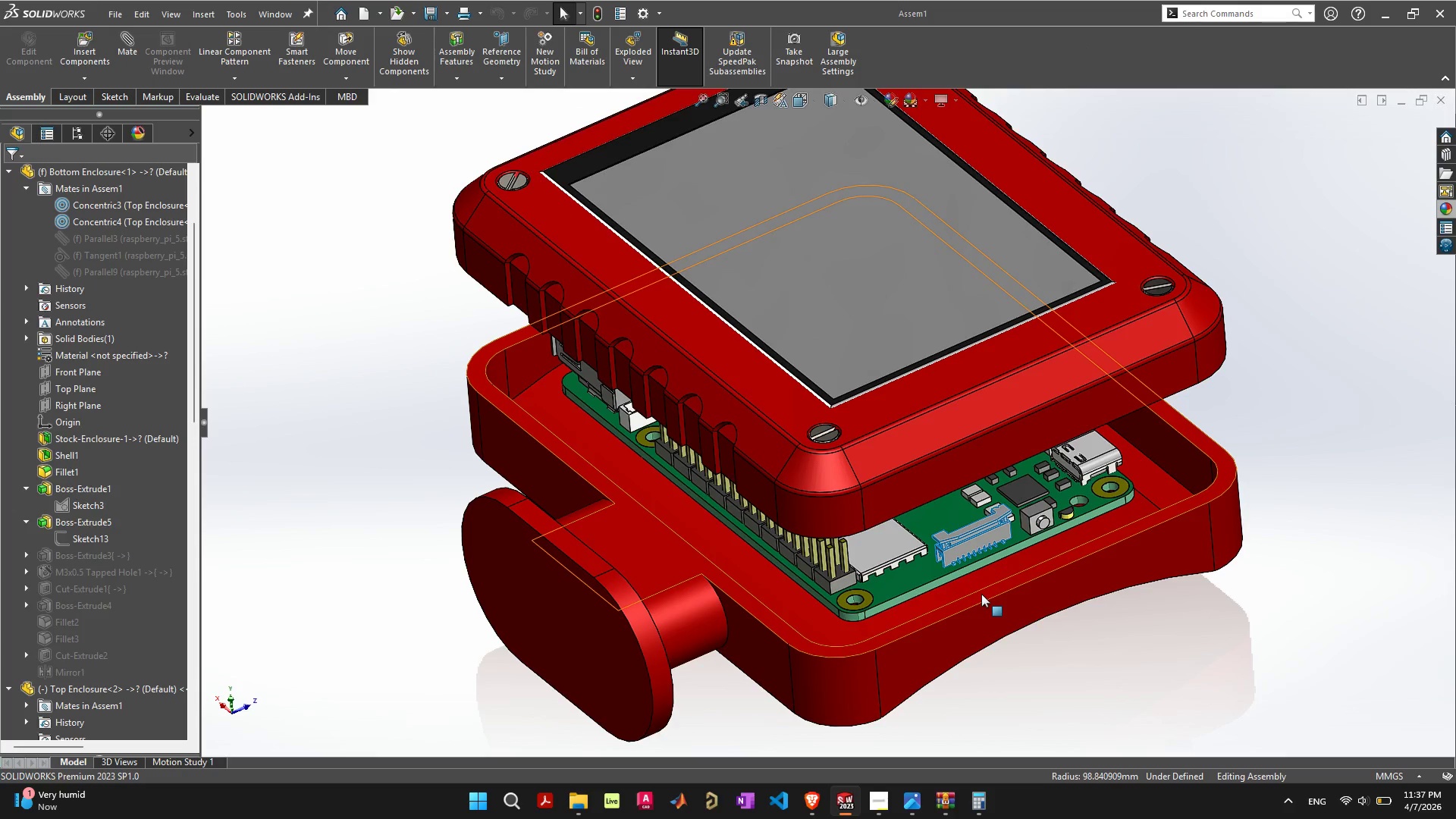 
scroll: coordinate [888, 645], scroll_direction: down, amount: 4.0
 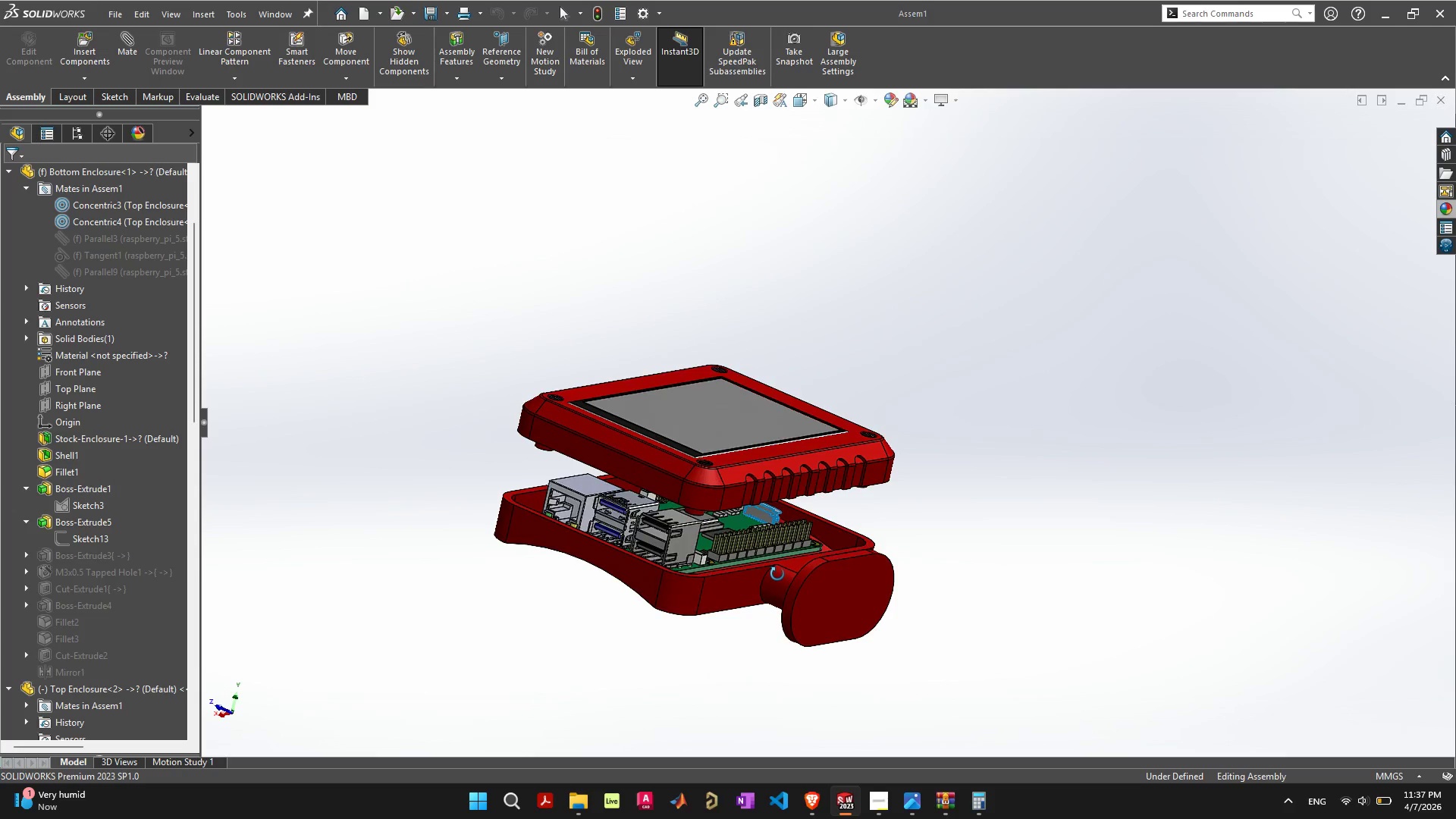 
wait(13.49)
 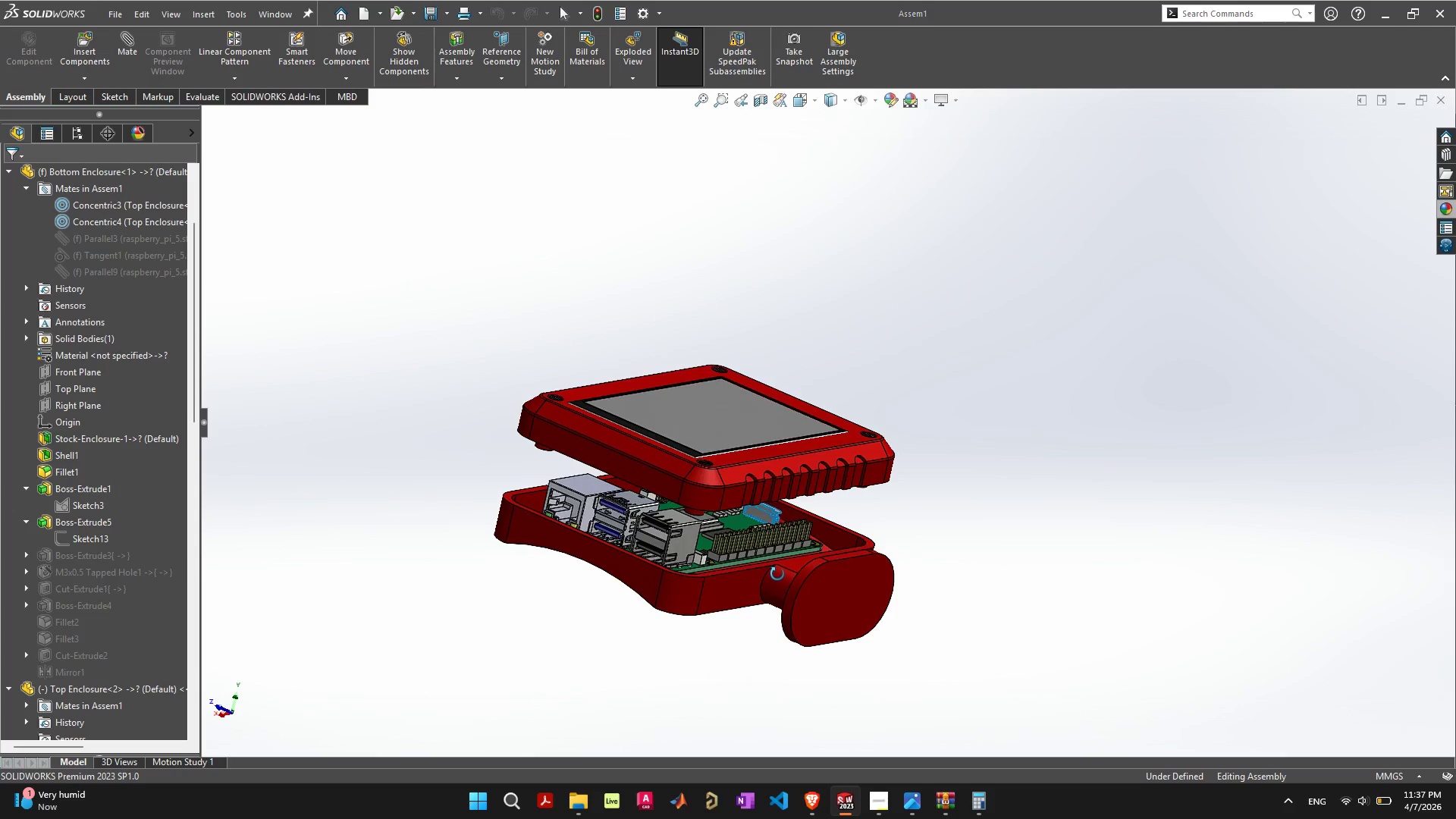 
left_click([763, 567])
 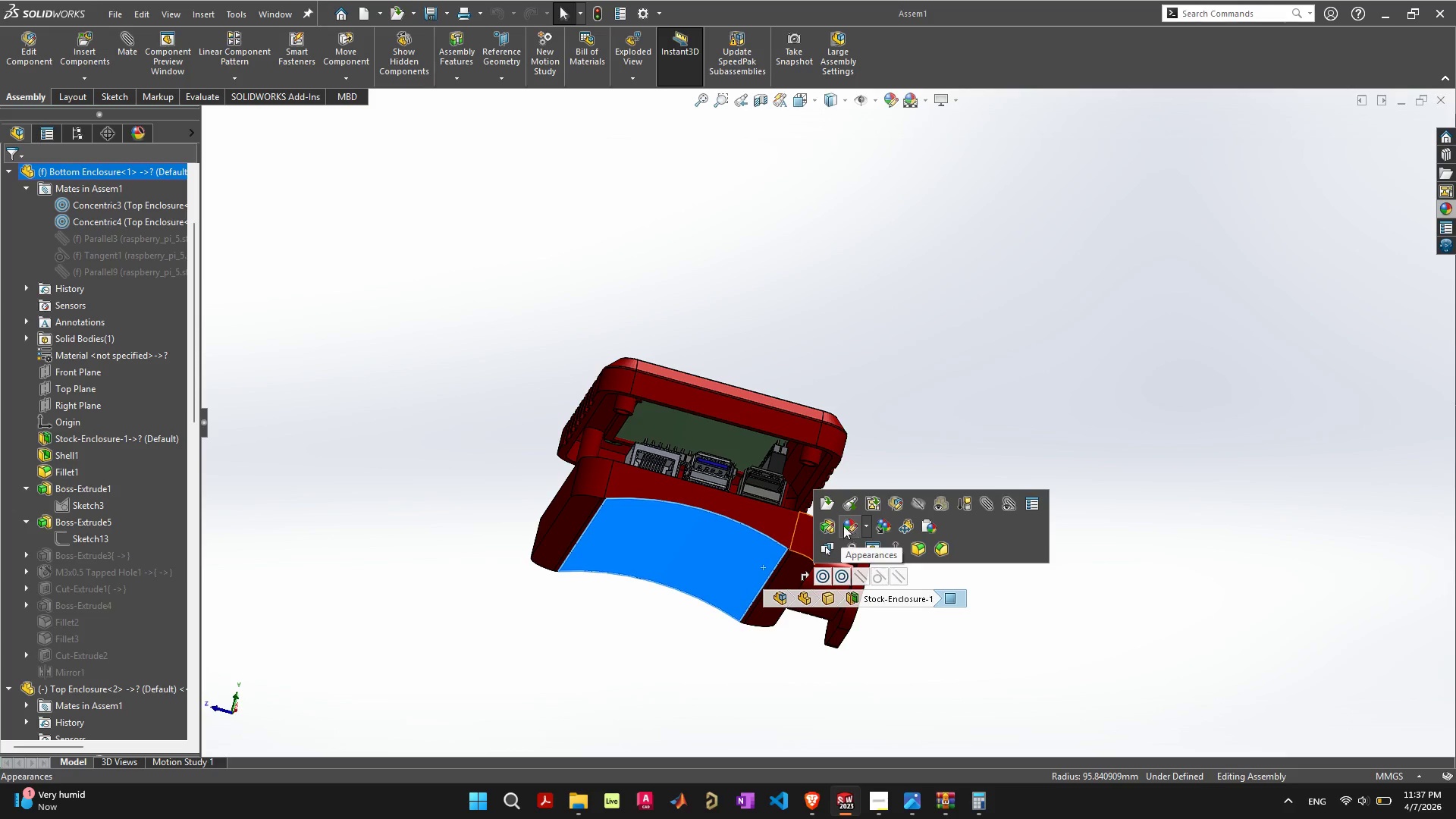 
left_click([821, 529])
 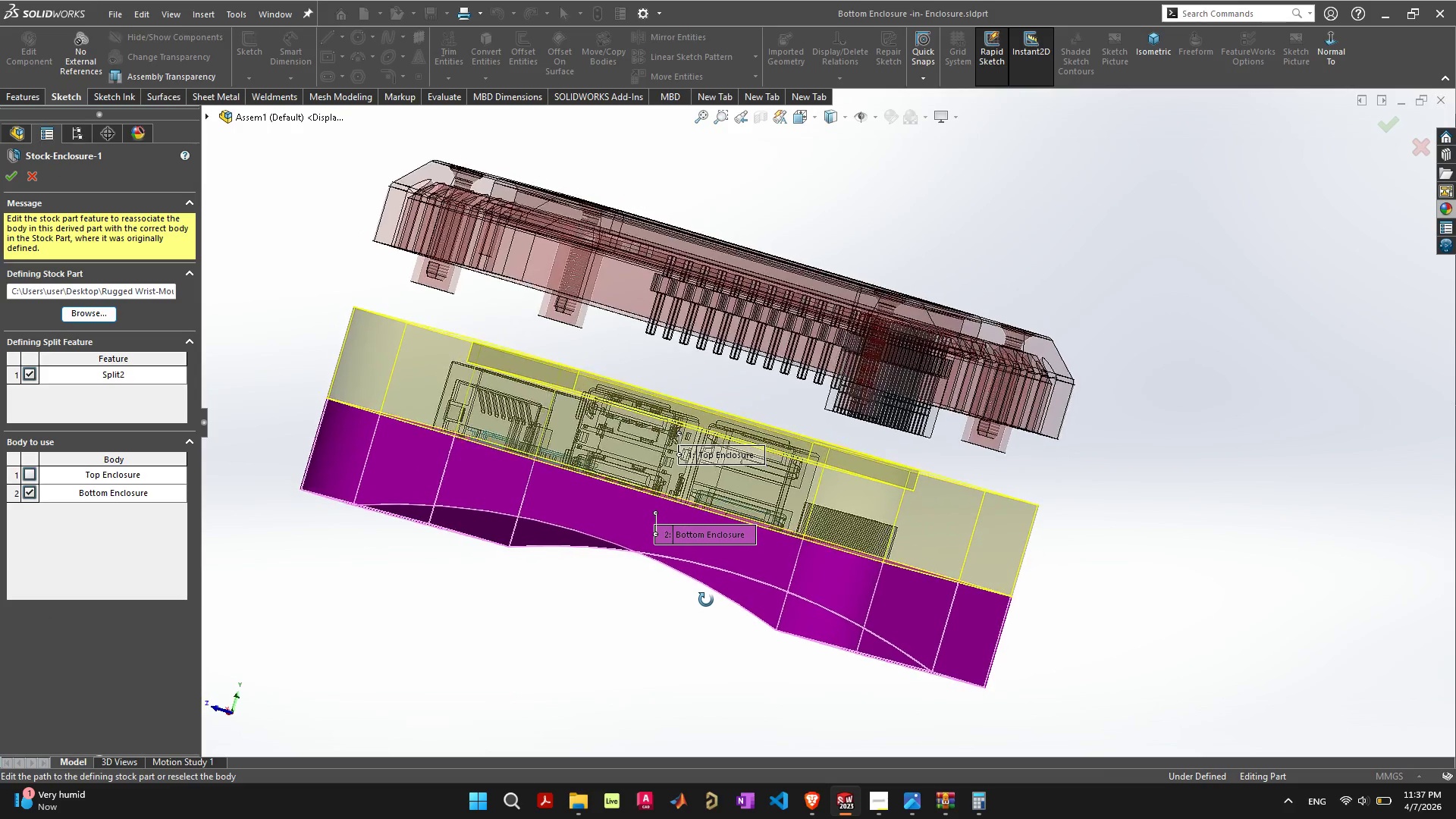 
wait(11.36)
 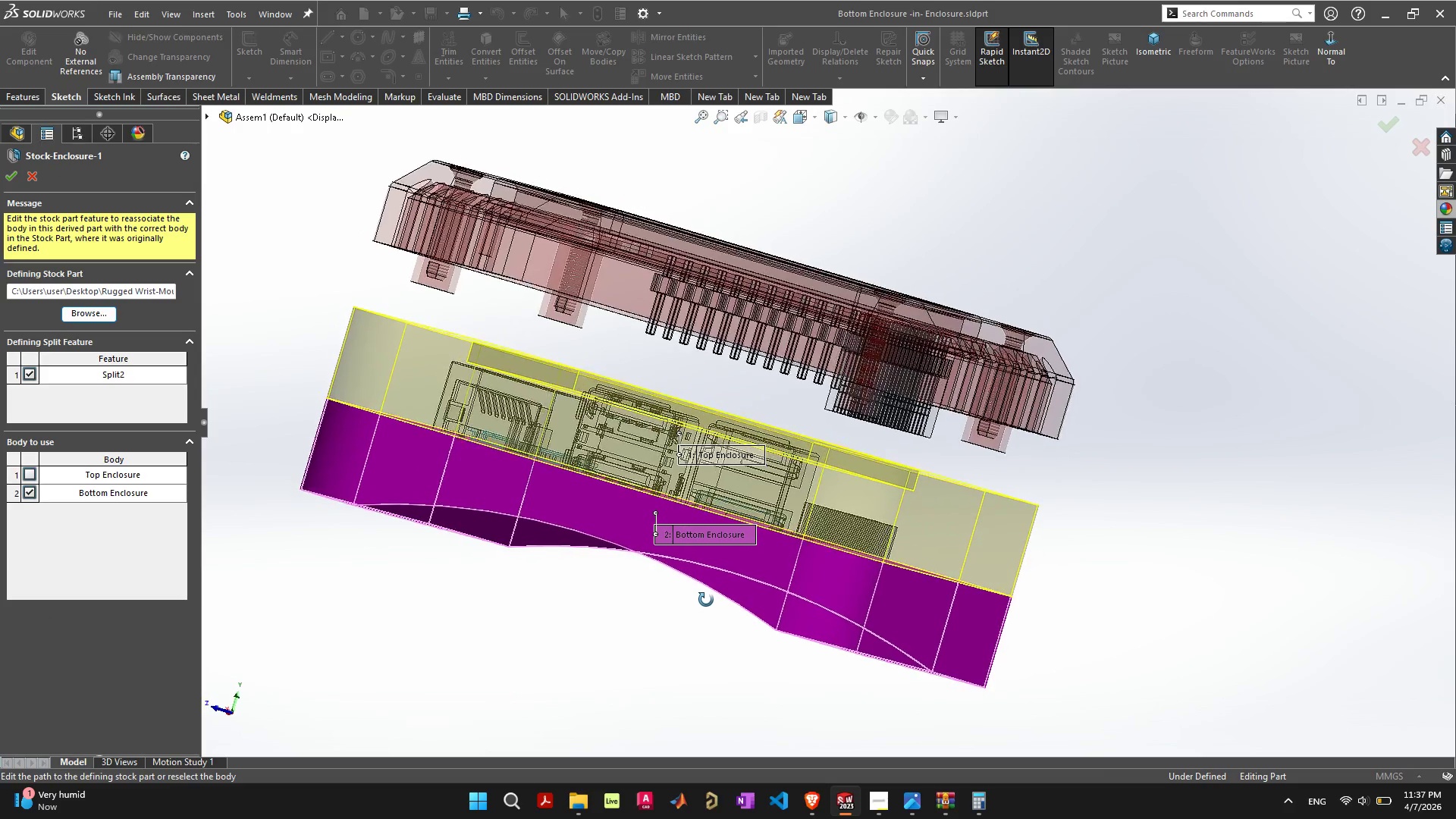 
scroll: coordinate [682, 626], scroll_direction: down, amount: 2.0
 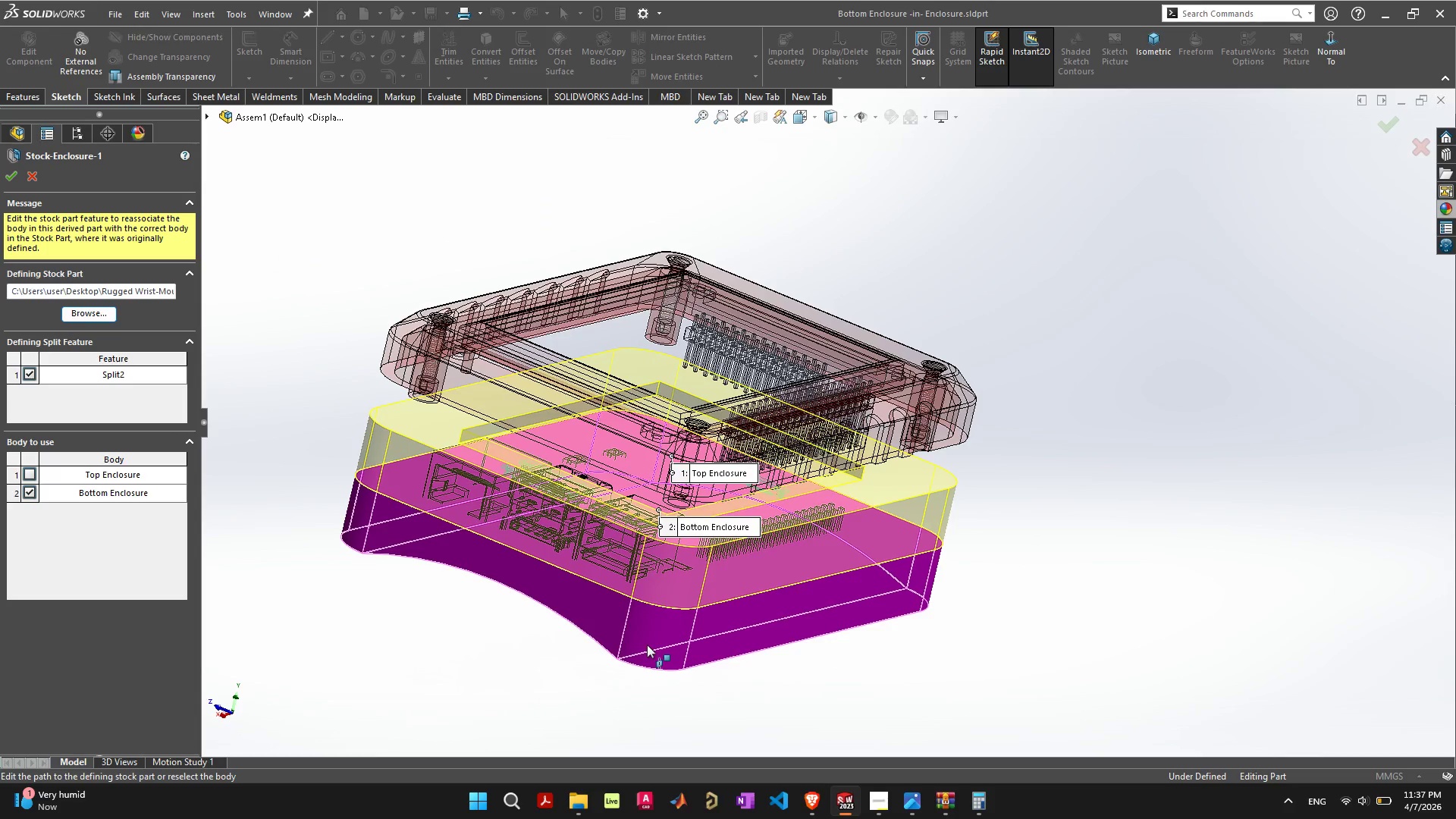 
wait(5.04)
 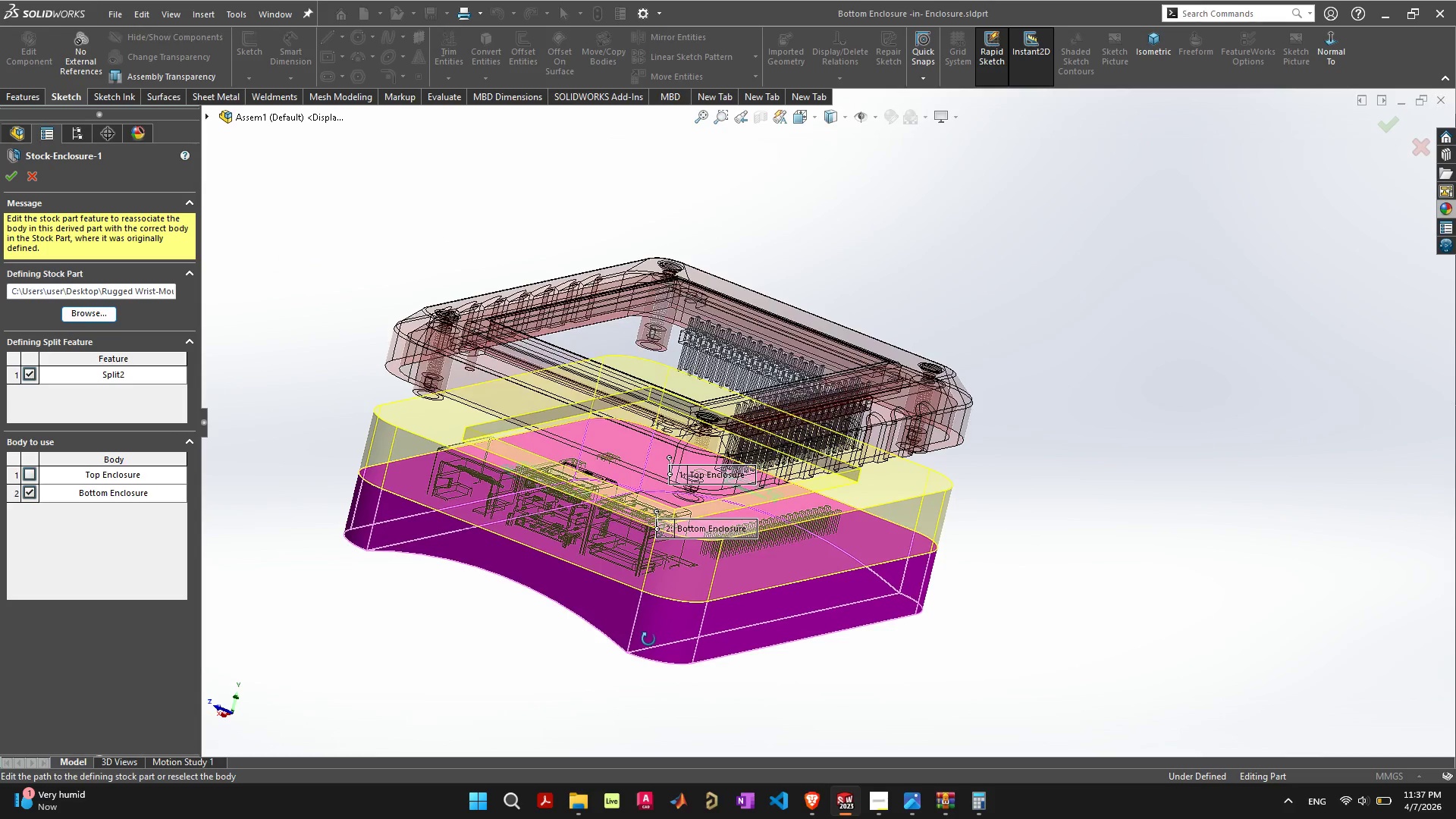 
left_click([1387, 127])
 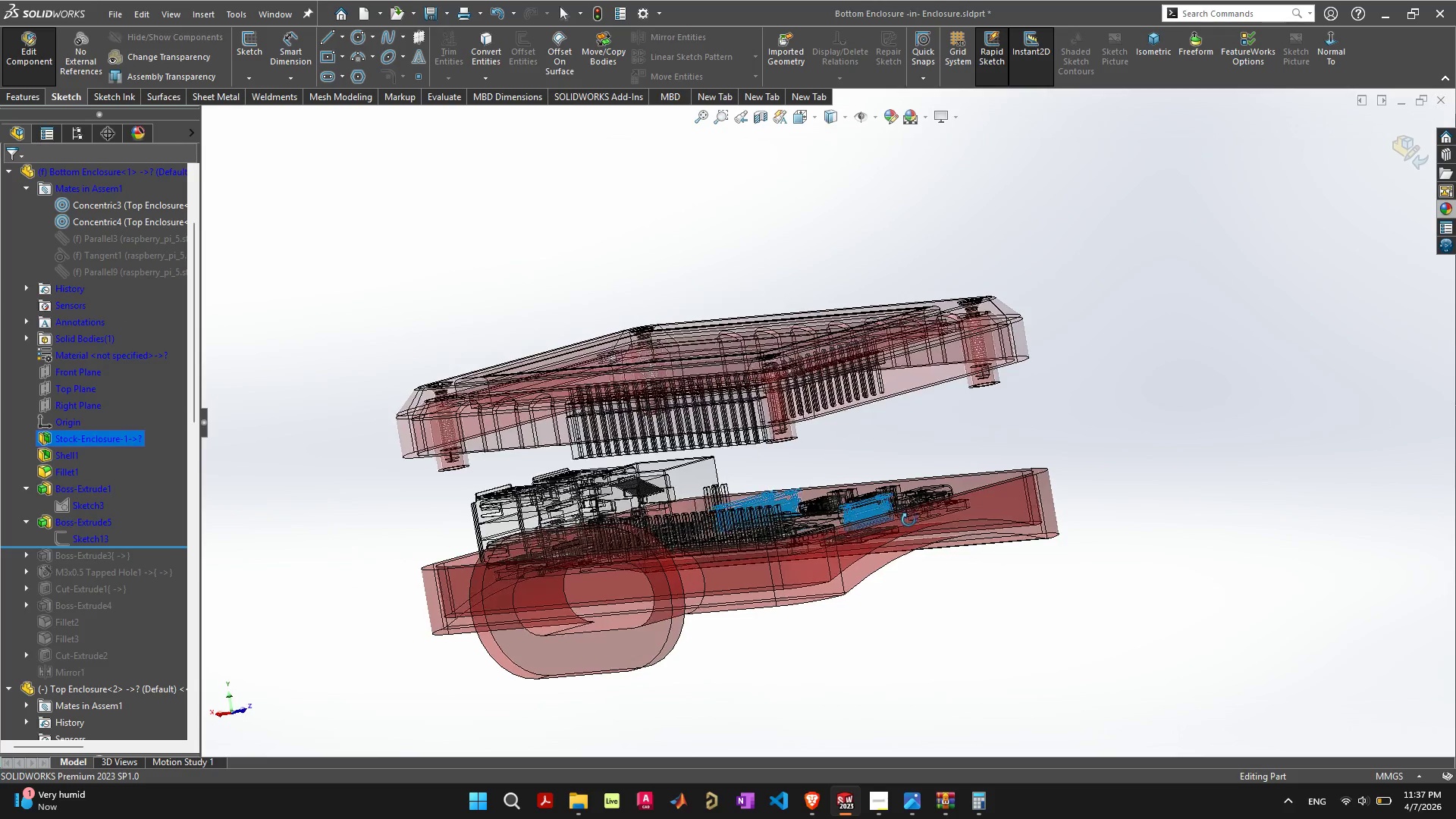 
wait(9.28)
 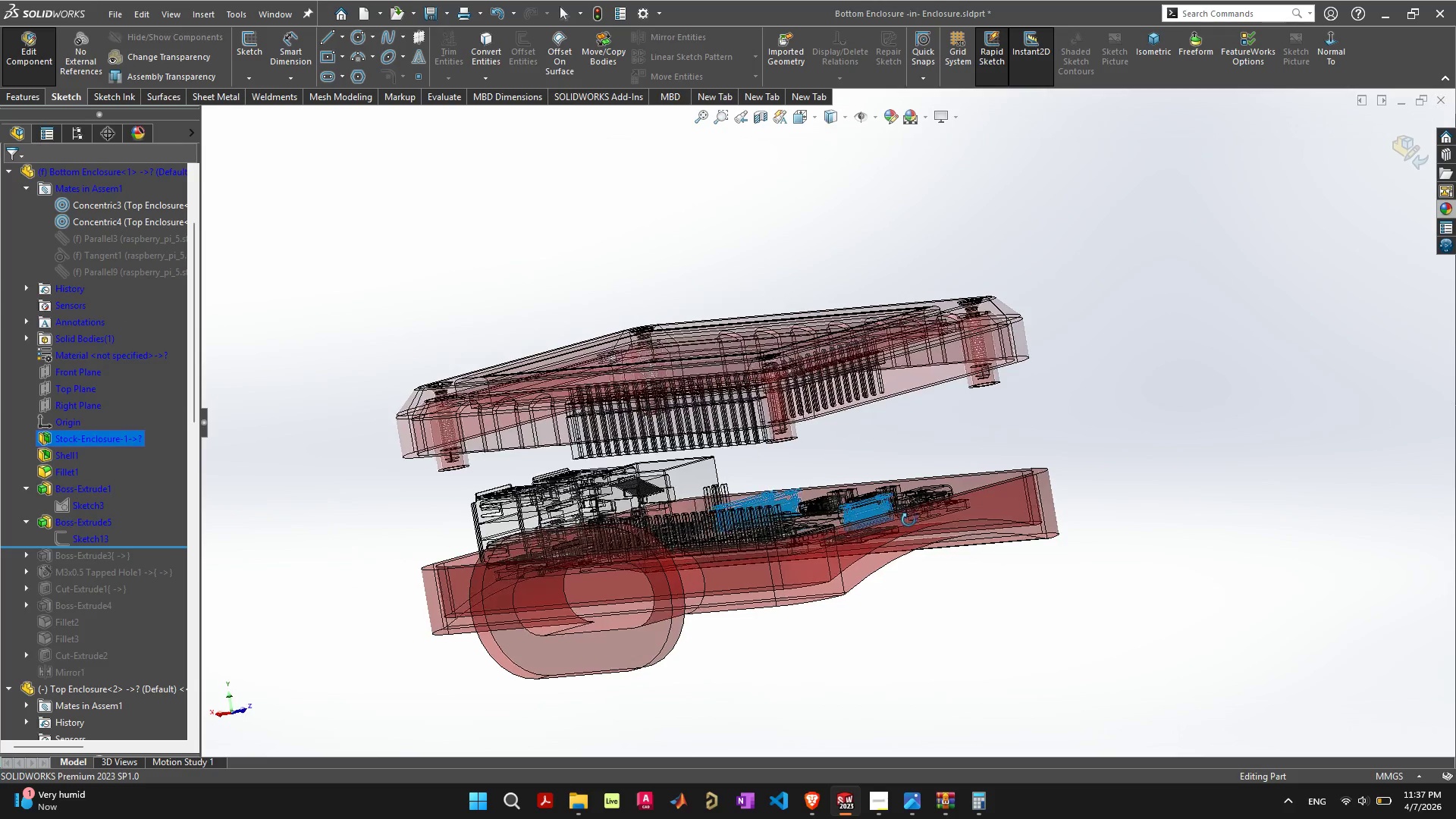 
left_click([1080, 525])
 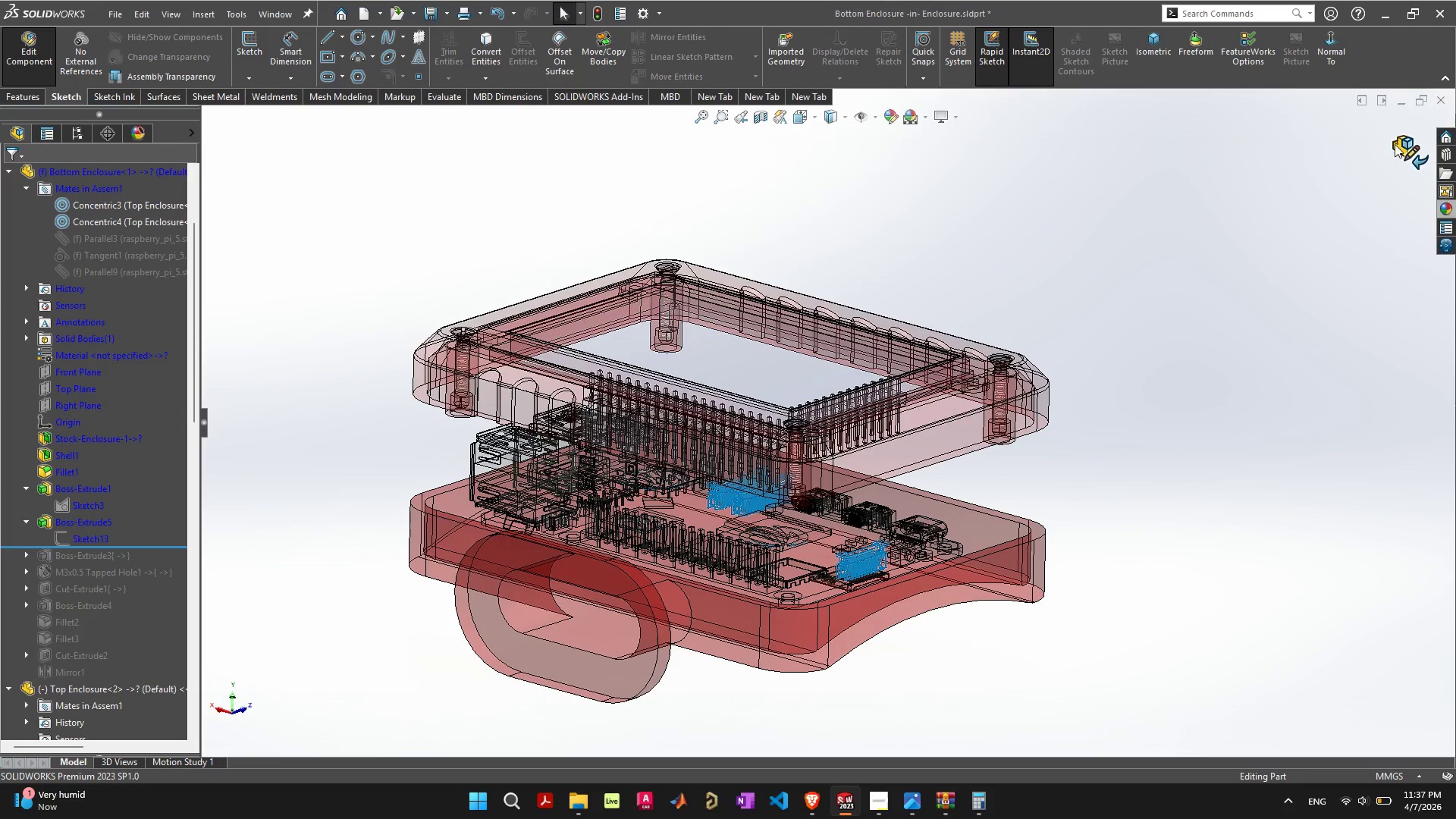 
left_click([1392, 156])
 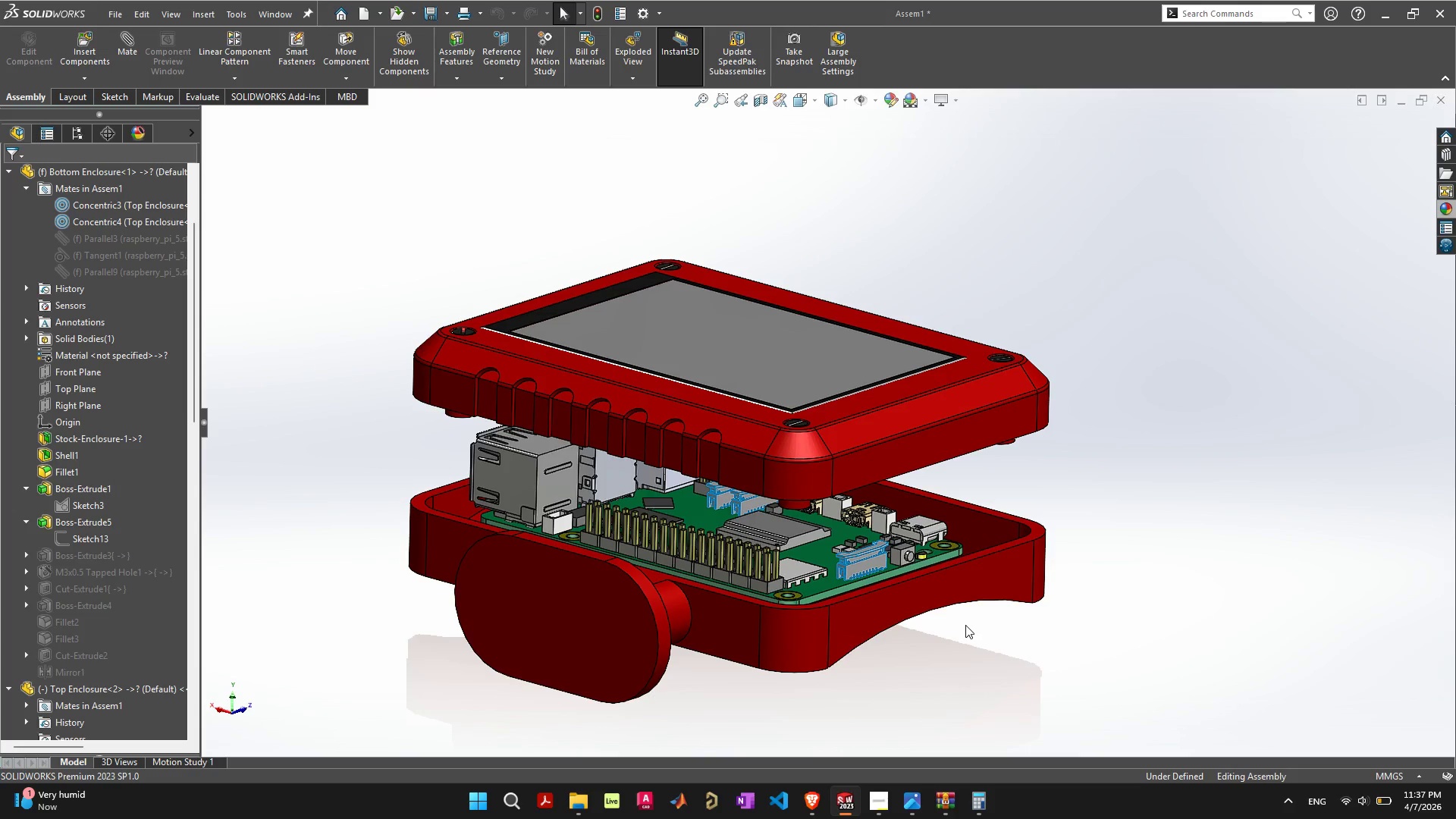 
wait(6.22)
 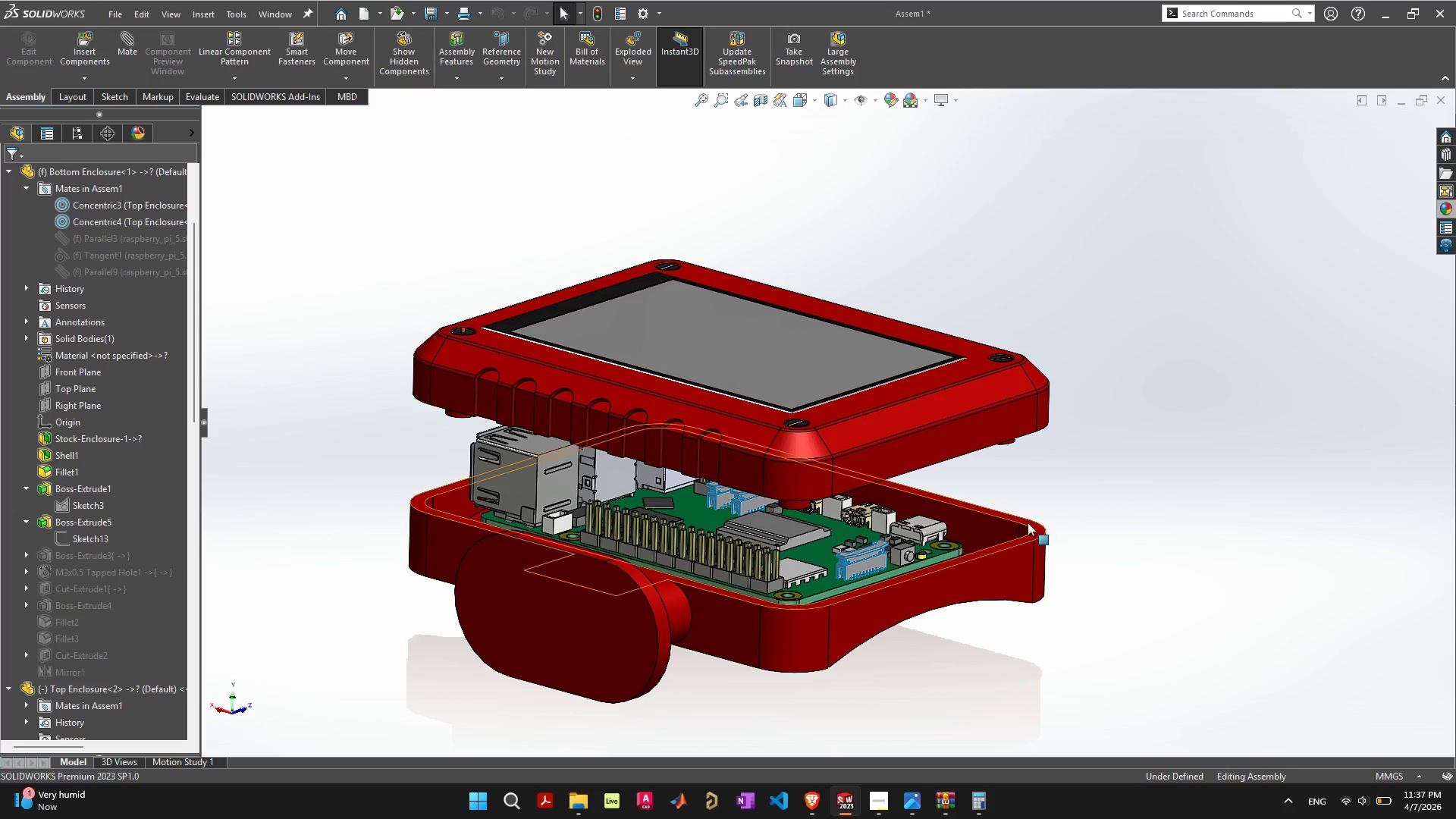 
scroll: coordinate [572, 300], scroll_direction: up, amount: 11.0
 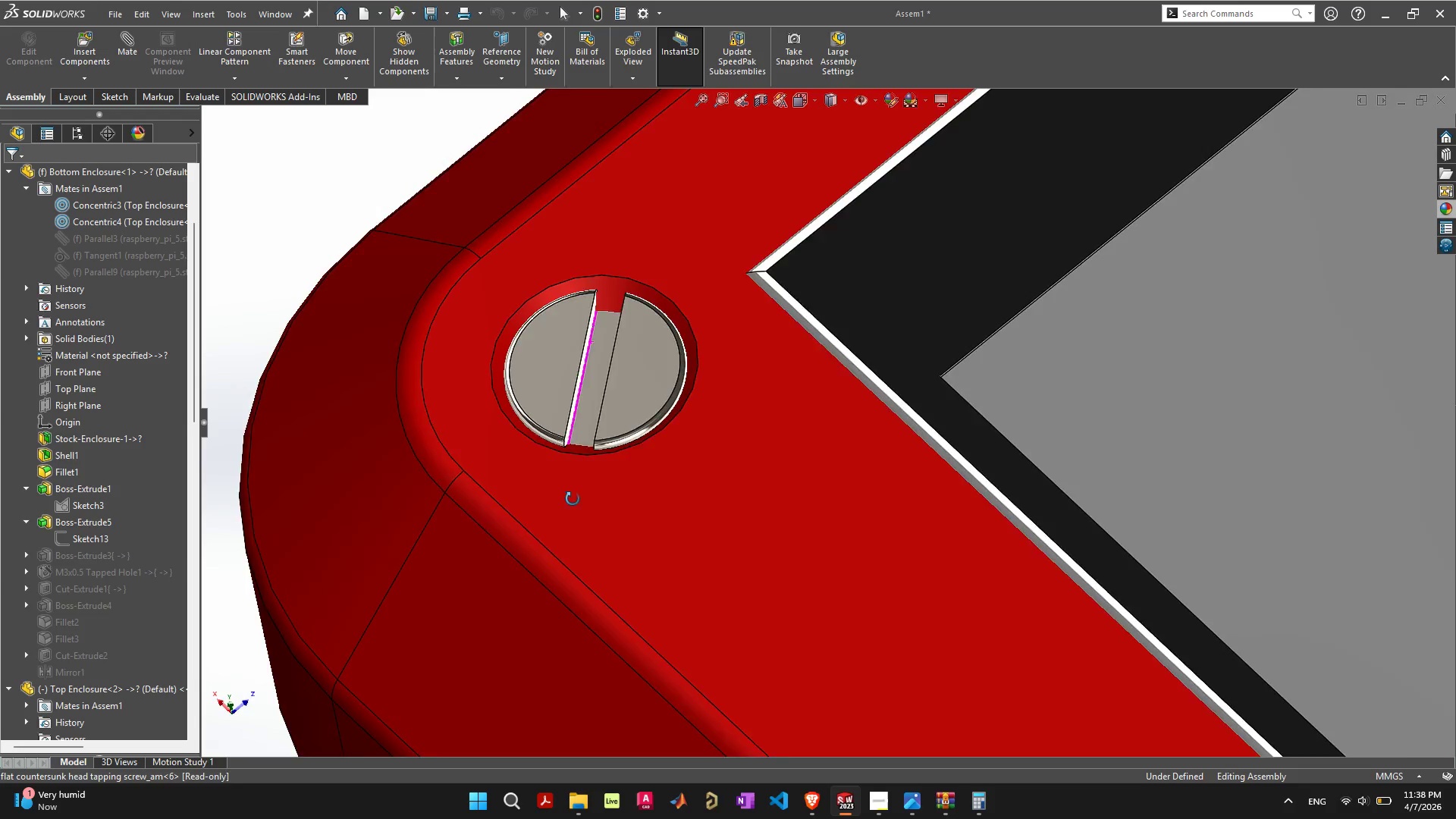 
scroll: coordinate [915, 444], scroll_direction: down, amount: 11.0
 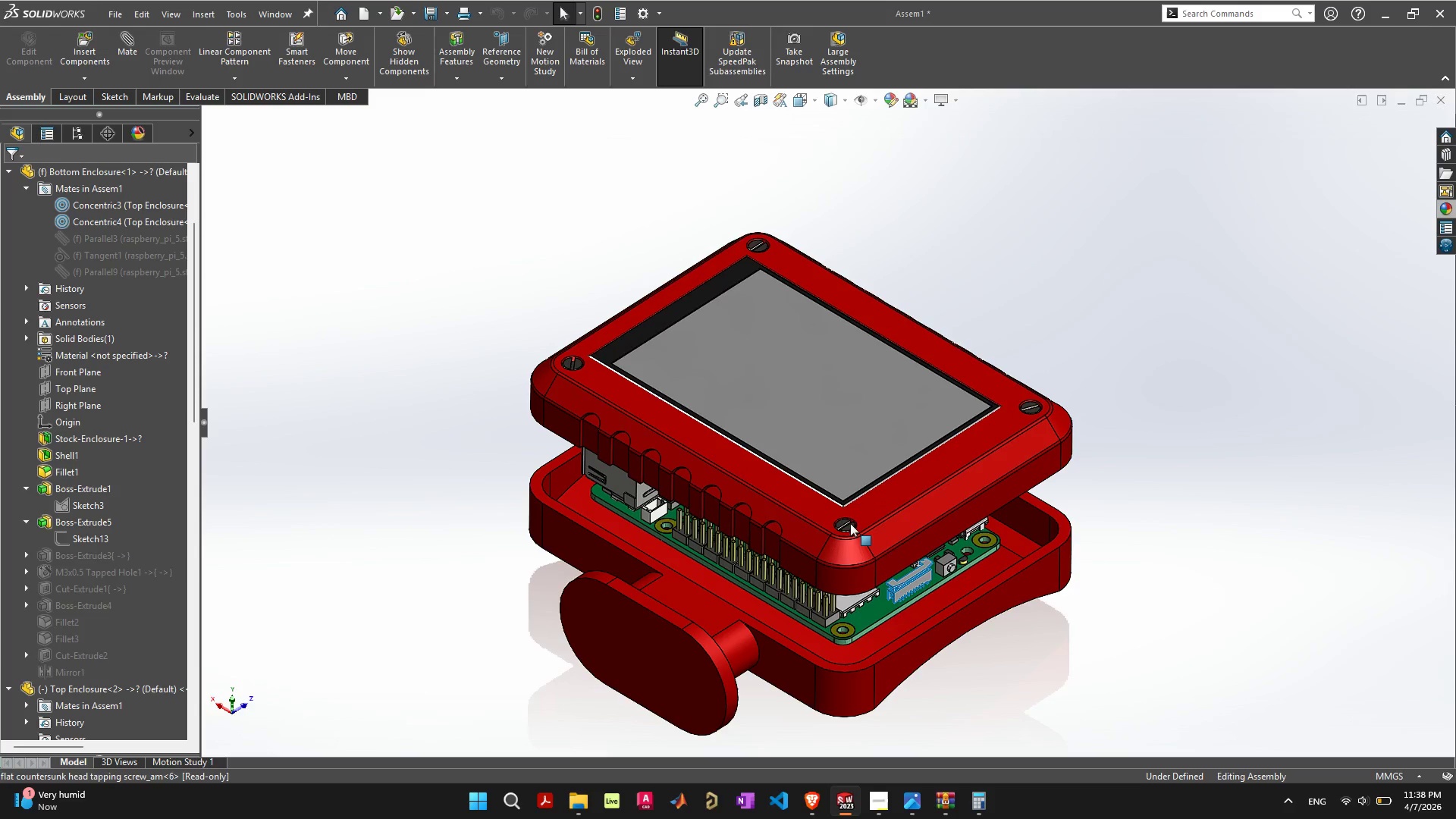 
scroll: coordinate [759, 340], scroll_direction: up, amount: 6.0
 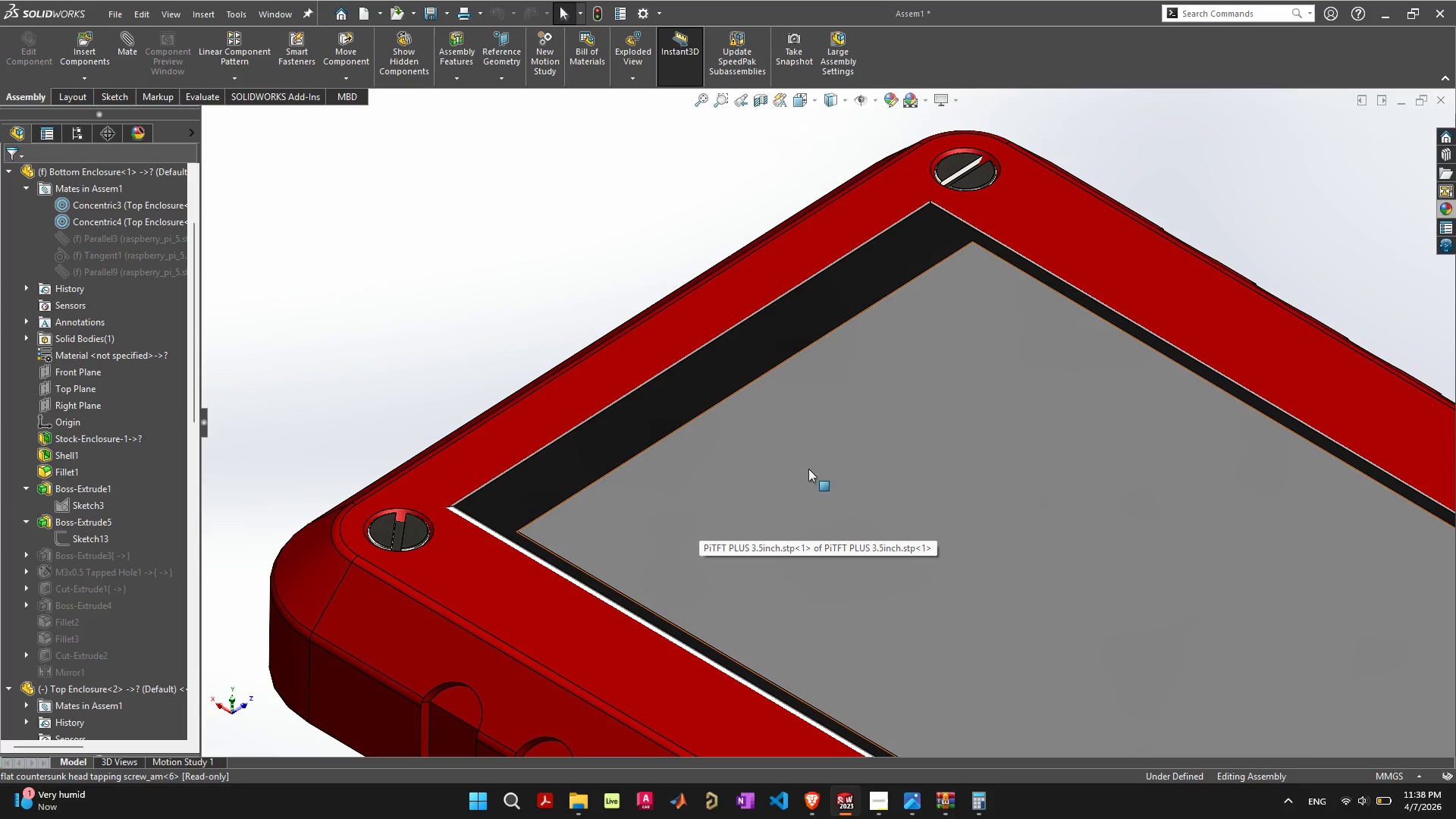 
left_click([806, 479])
 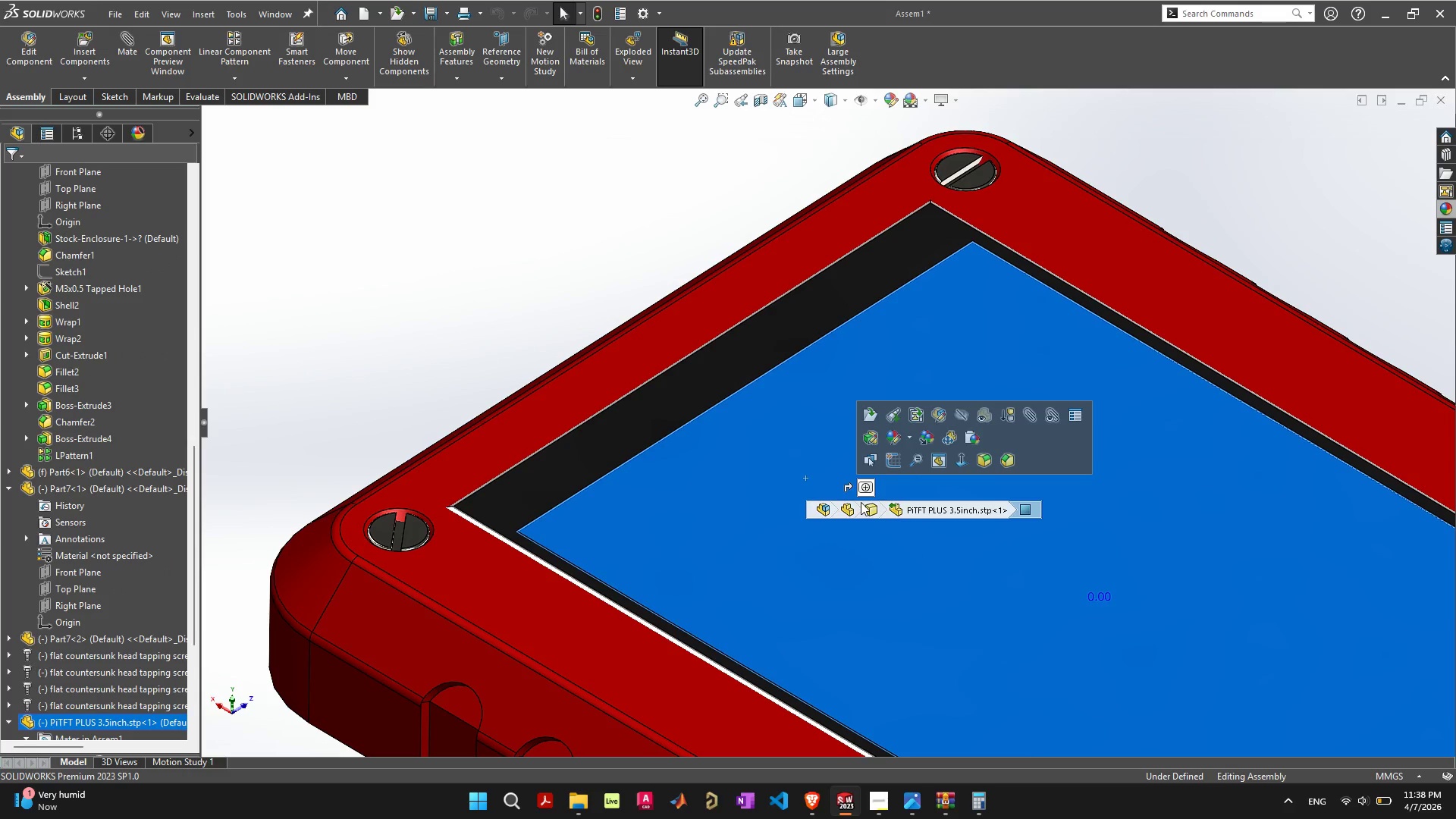 
scroll: coordinate [913, 563], scroll_direction: down, amount: 9.0
 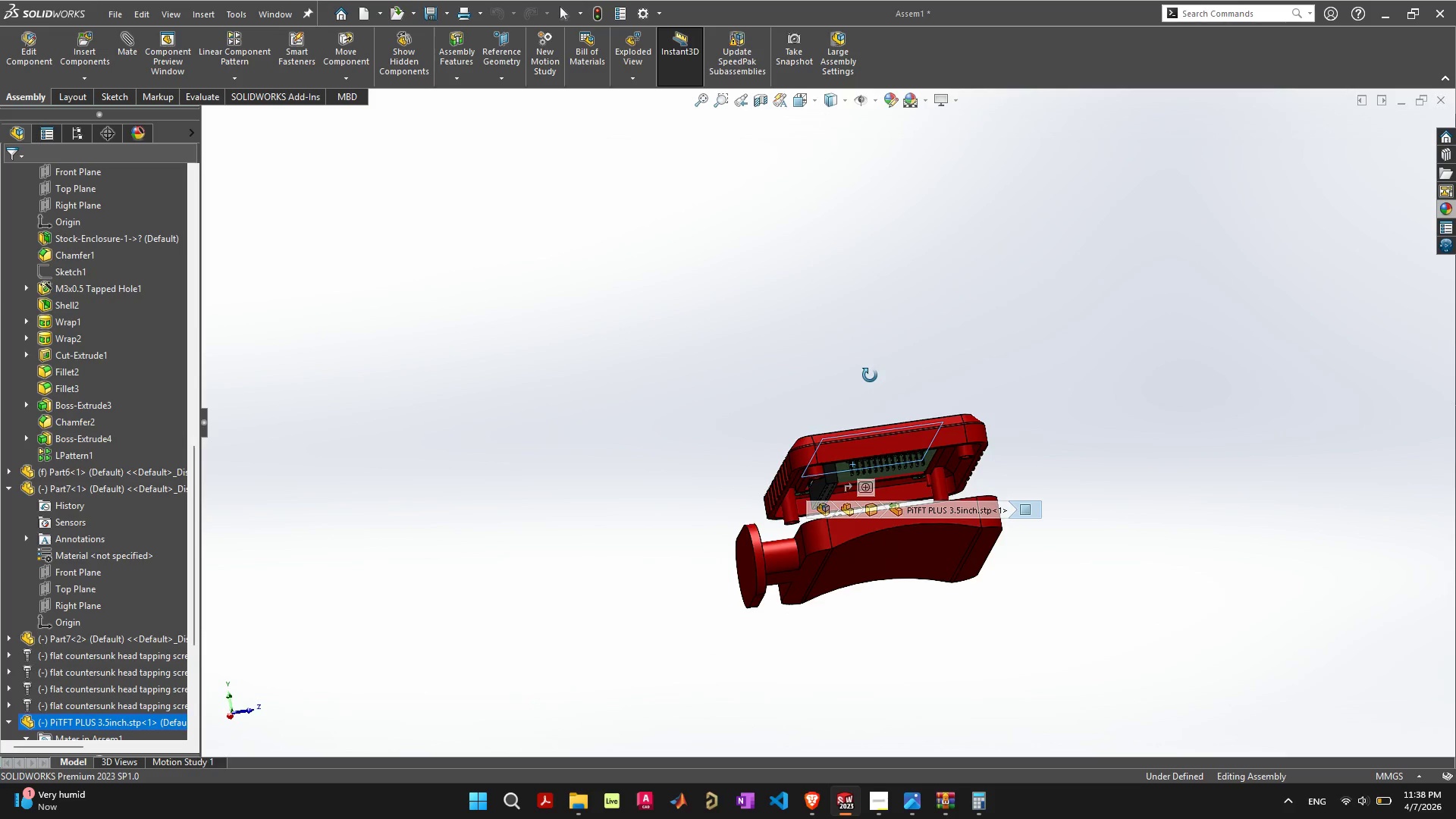 
scroll: coordinate [924, 460], scroll_direction: up, amount: 8.0
 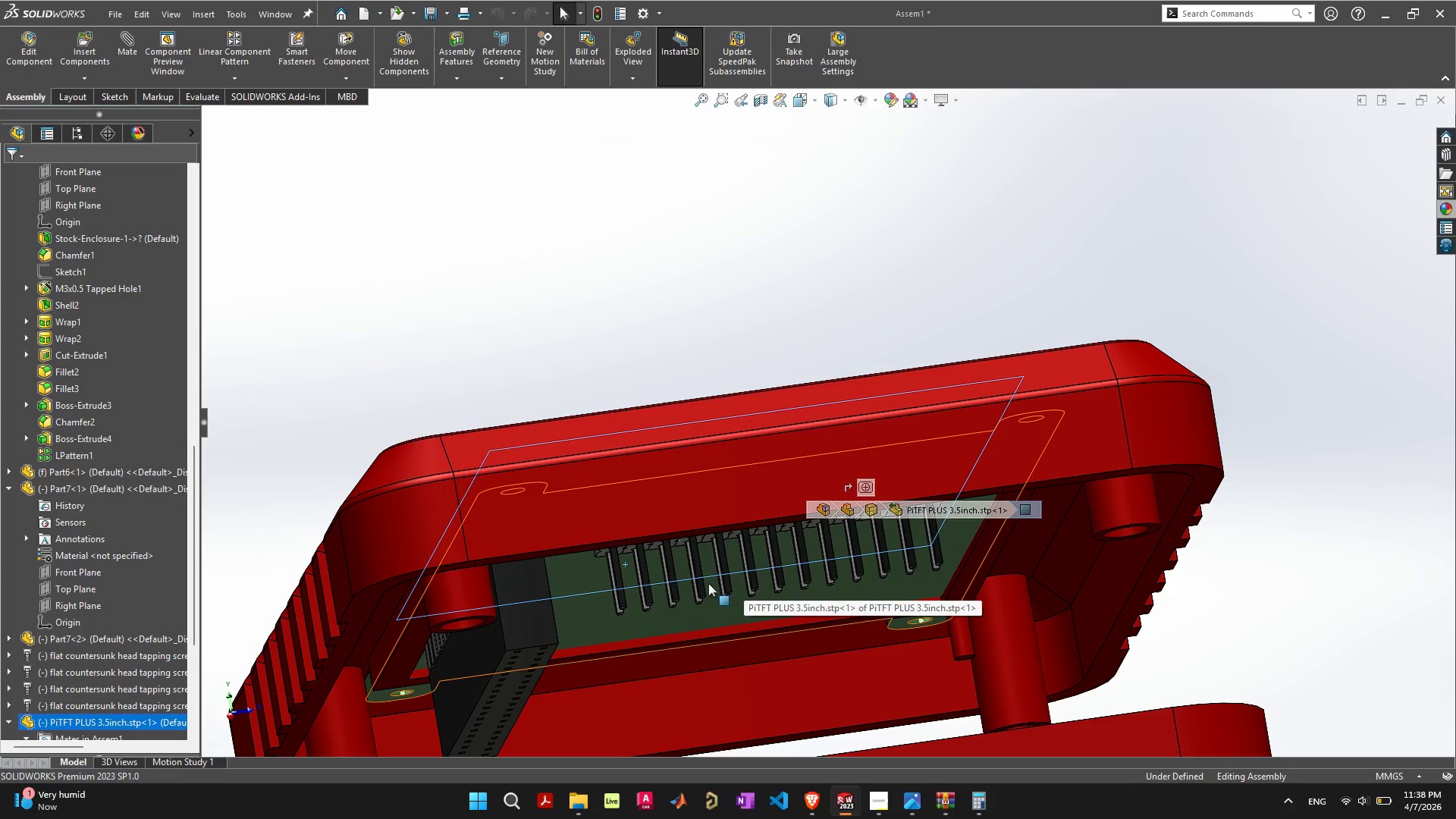 
scroll: coordinate [648, 637], scroll_direction: down, amount: 3.0
 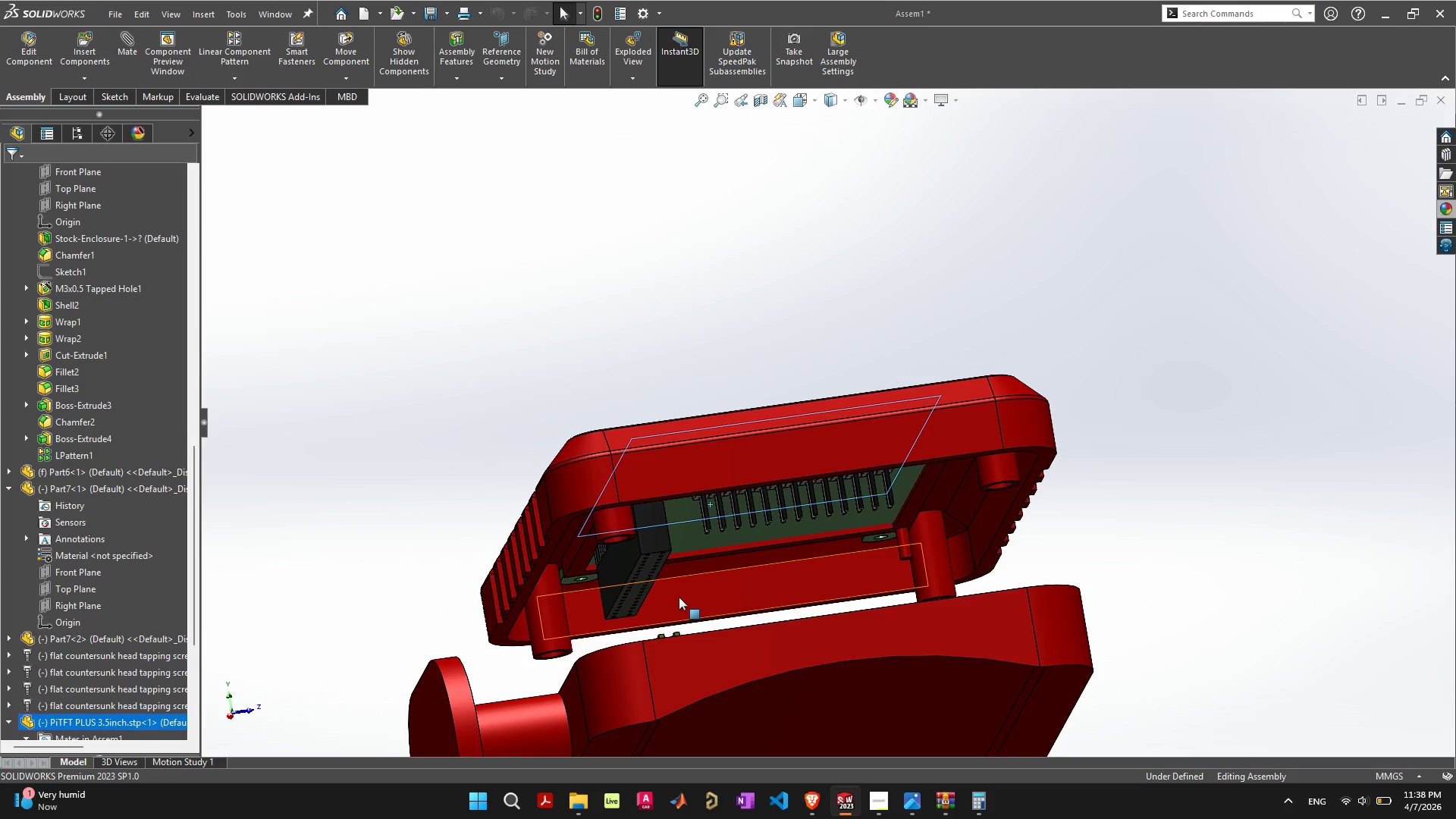 
scroll: coordinate [684, 611], scroll_direction: up, amount: 2.0
 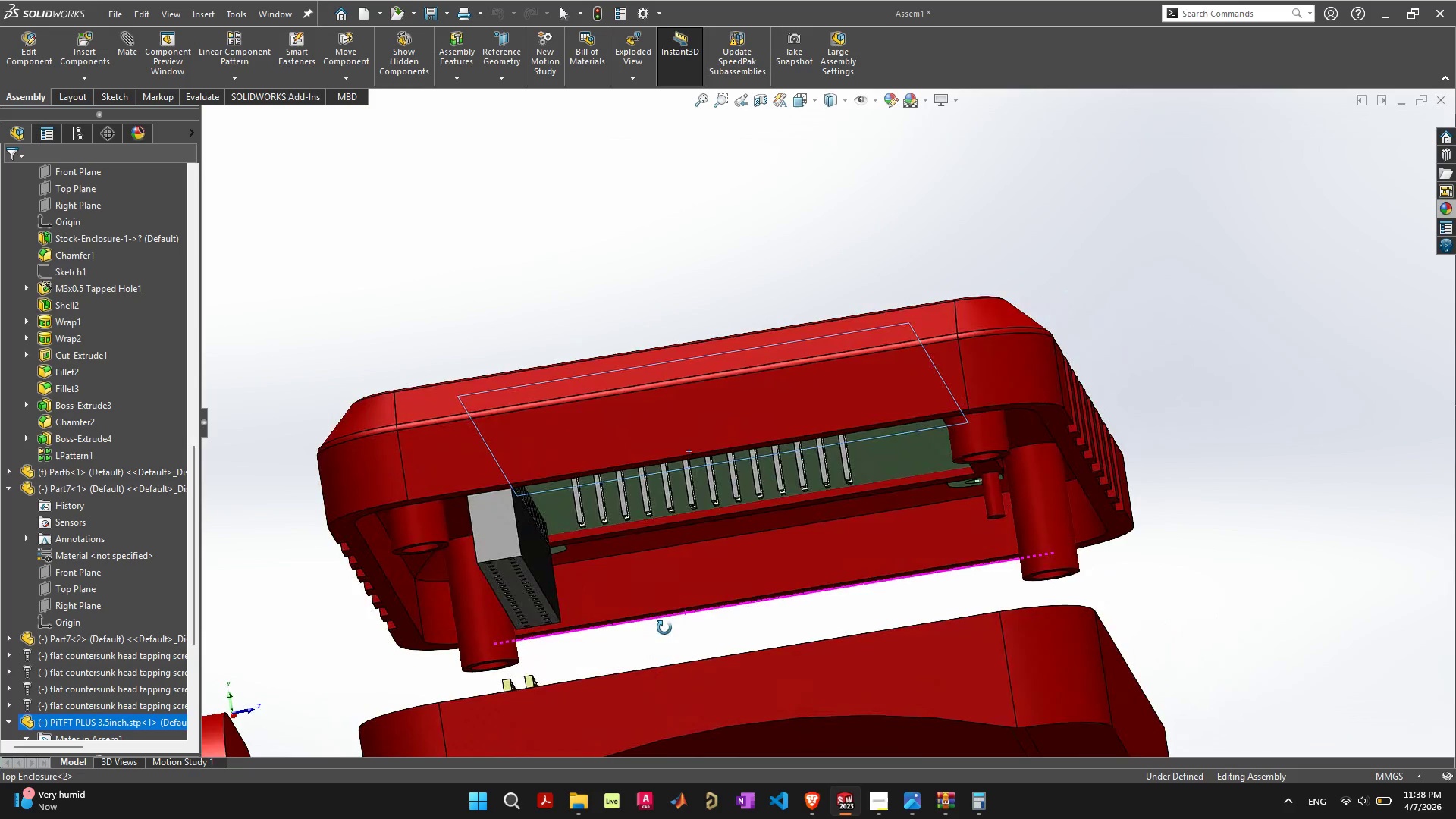 
left_click_drag(start_coordinate=[697, 403], to_coordinate=[663, 632])
 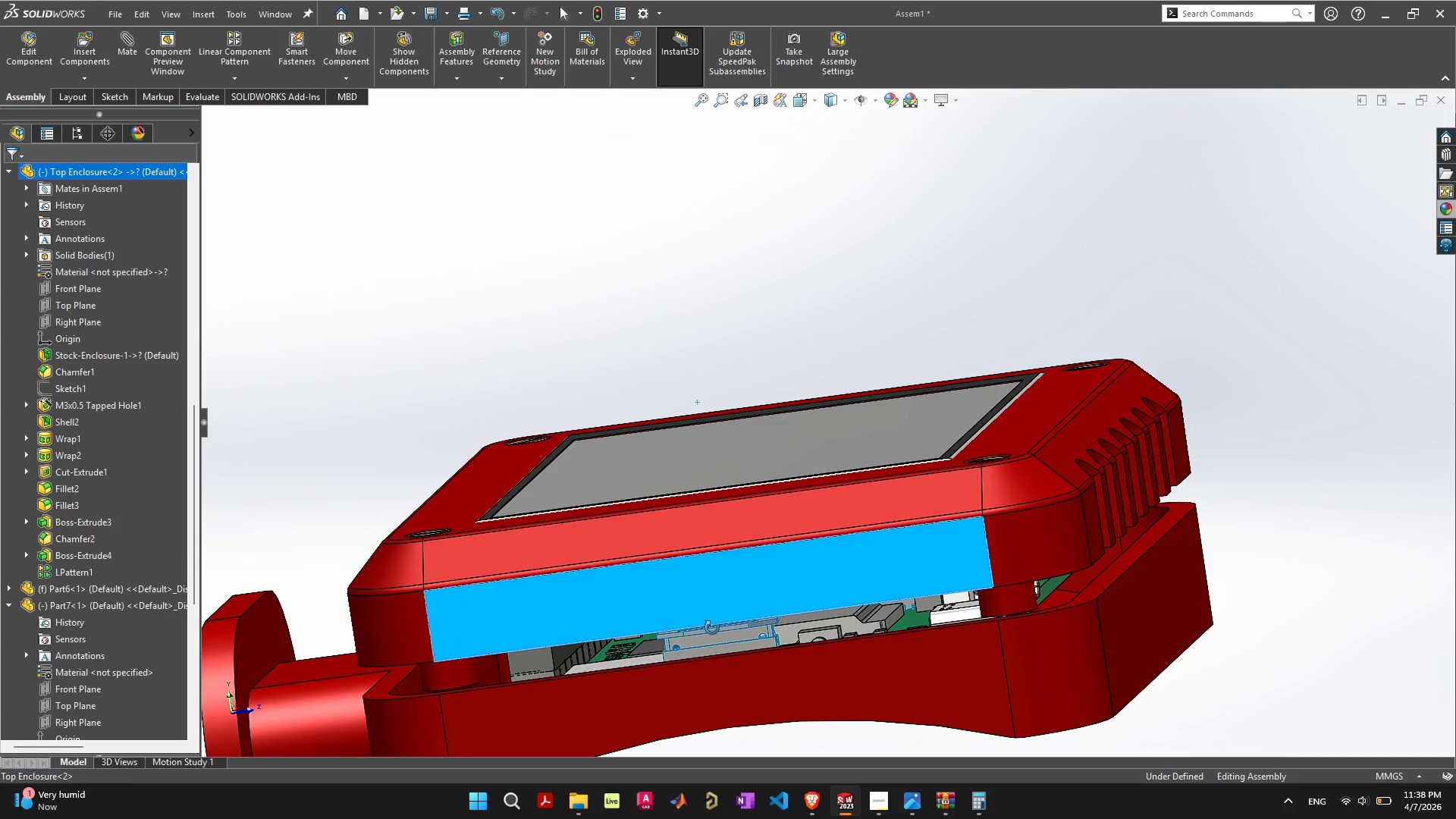 
left_click_drag(start_coordinate=[710, 600], to_coordinate=[713, 544])
 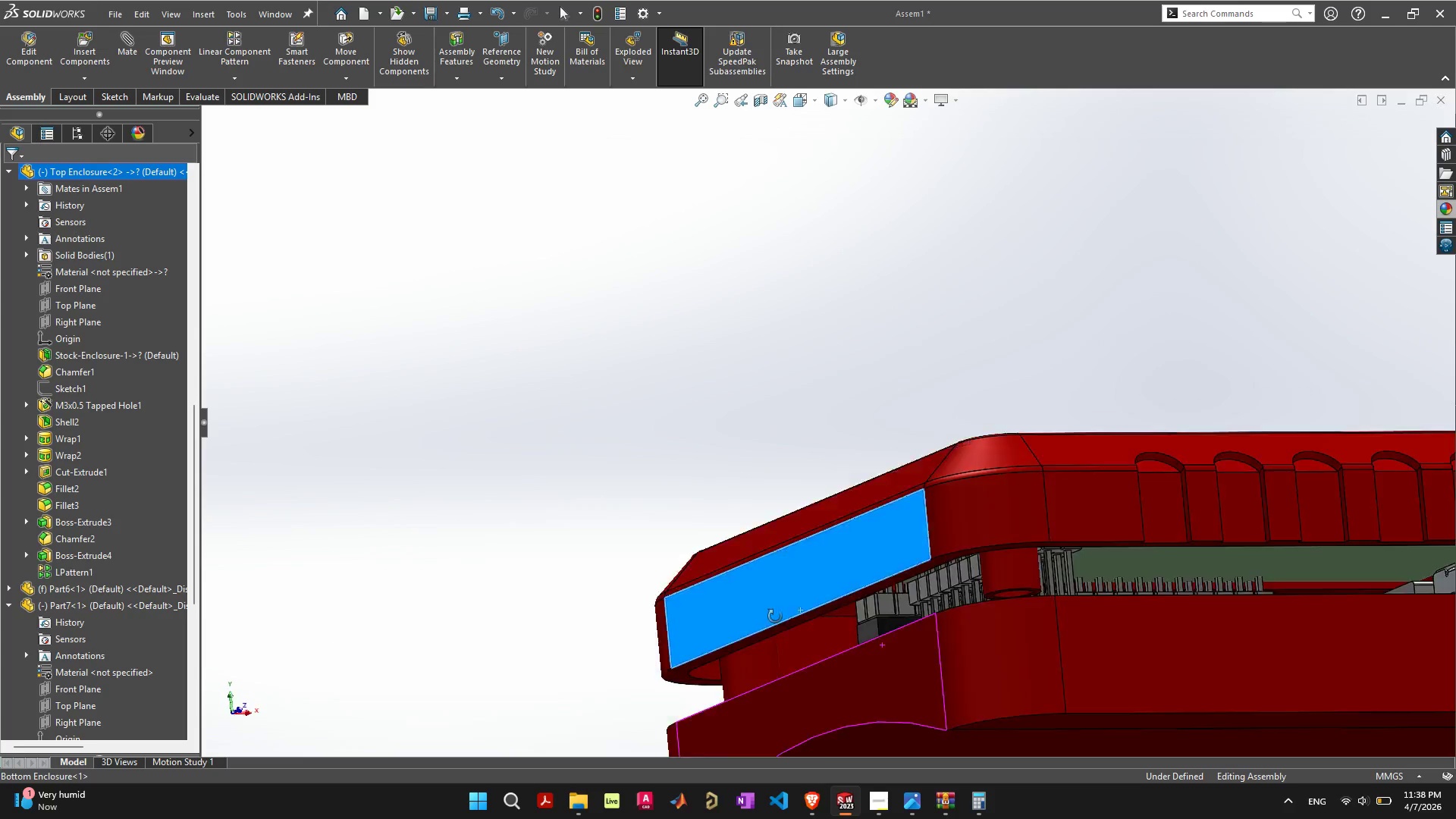 
scroll: coordinate [962, 620], scroll_direction: down, amount: 7.0
 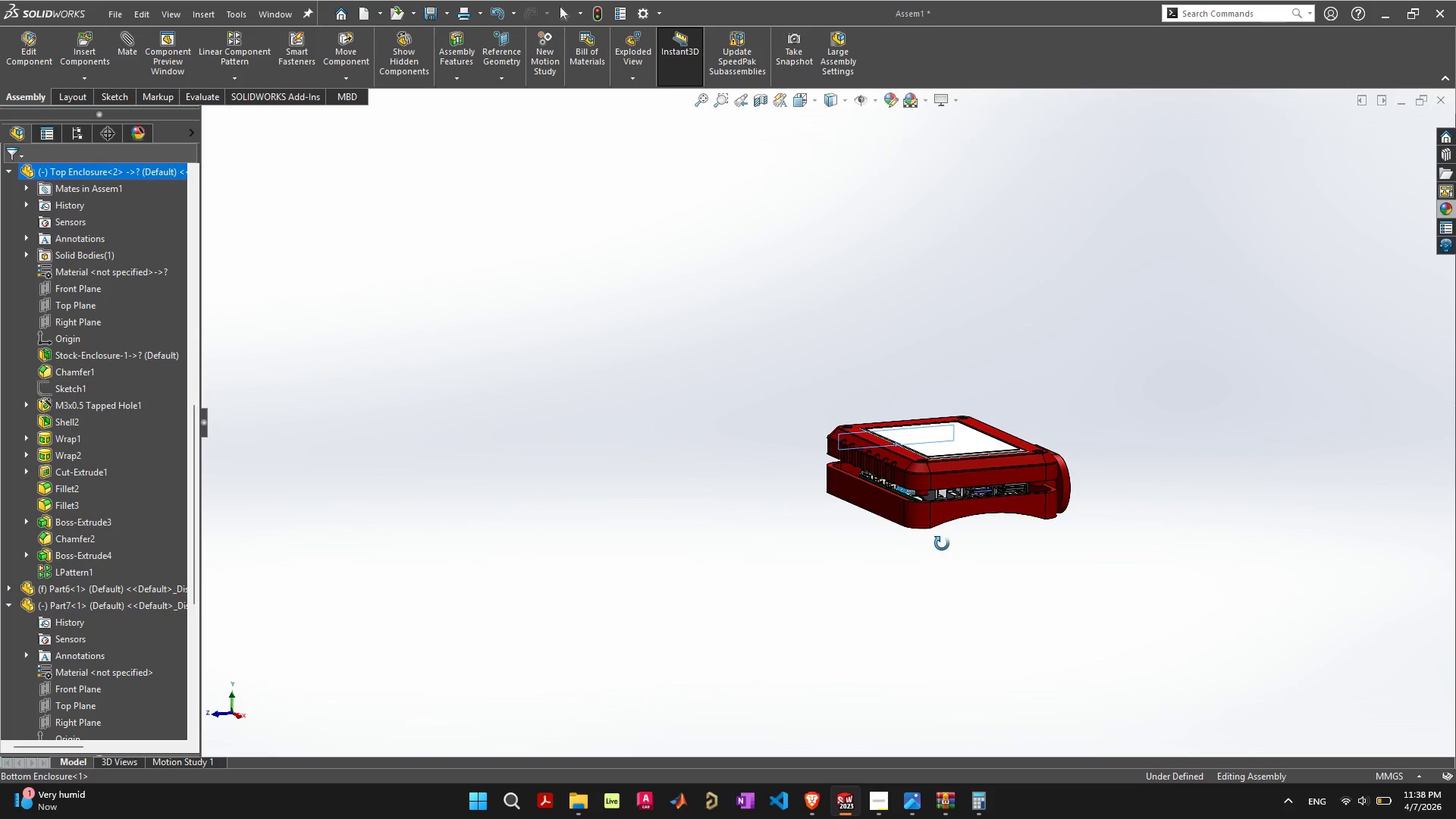 
scroll: coordinate [981, 507], scroll_direction: up, amount: 5.0
 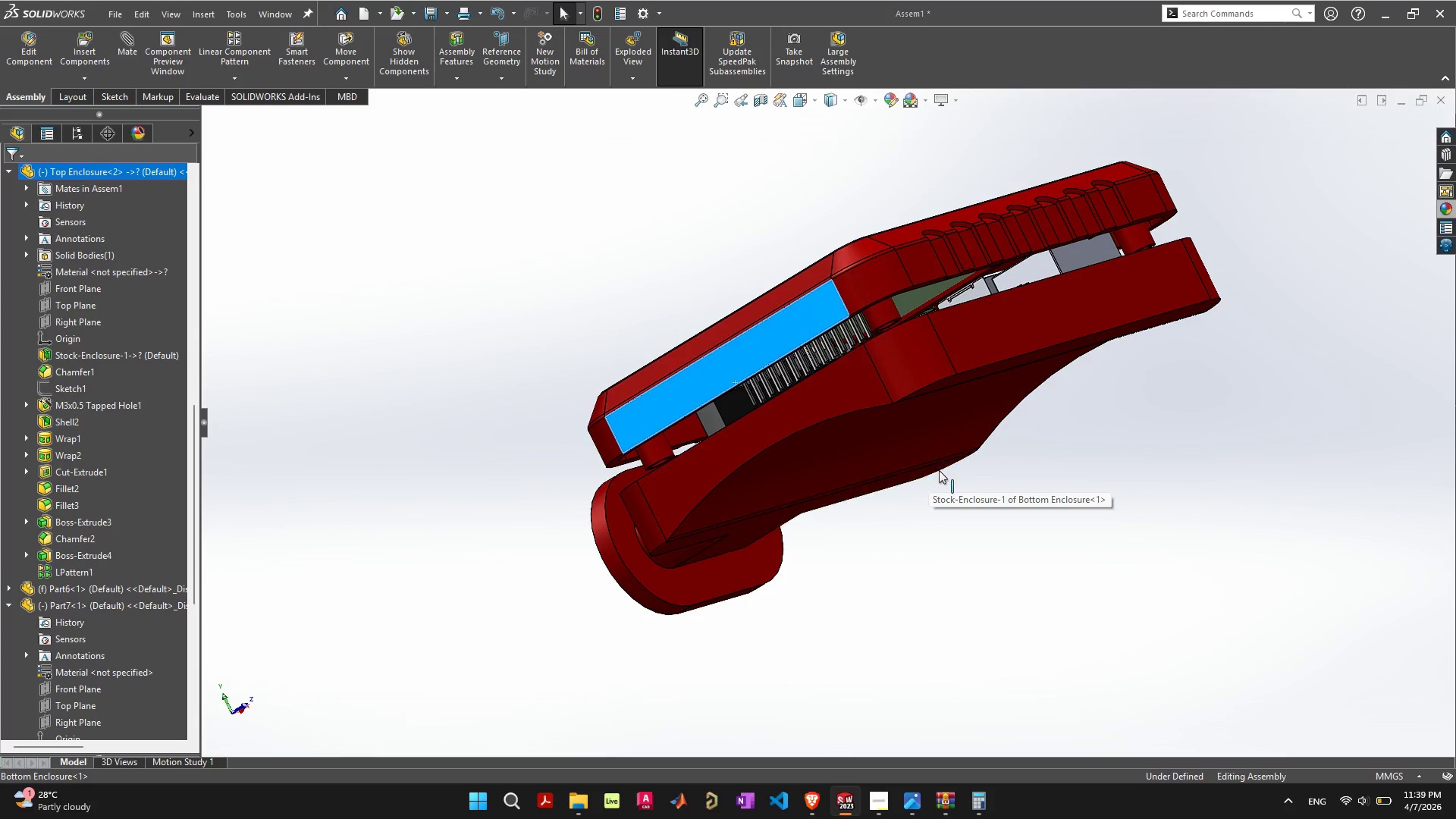 
wait(19.21)
 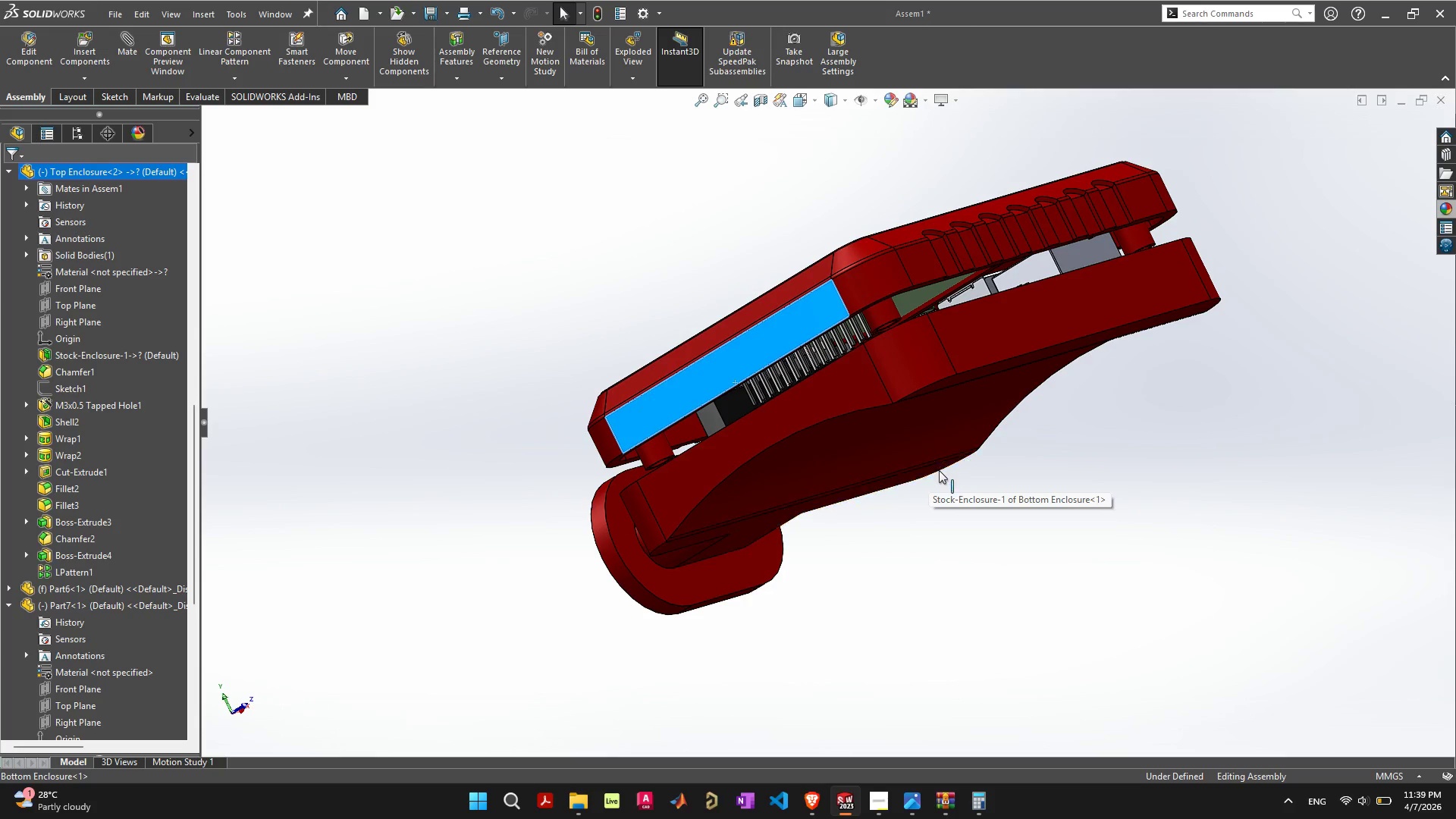 
scroll: coordinate [827, 358], scroll_direction: up, amount: 6.0
 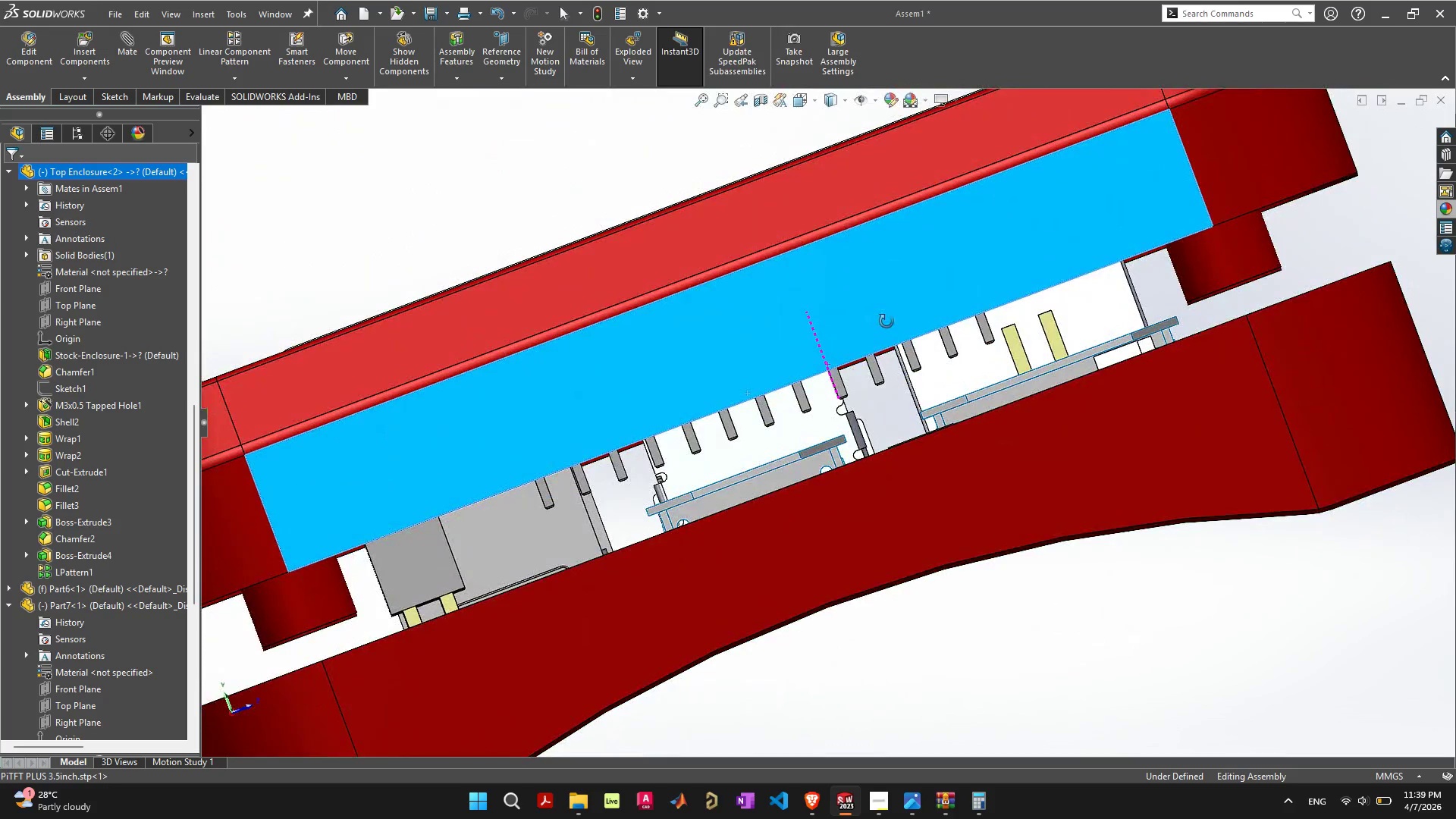 
wait(6.2)
 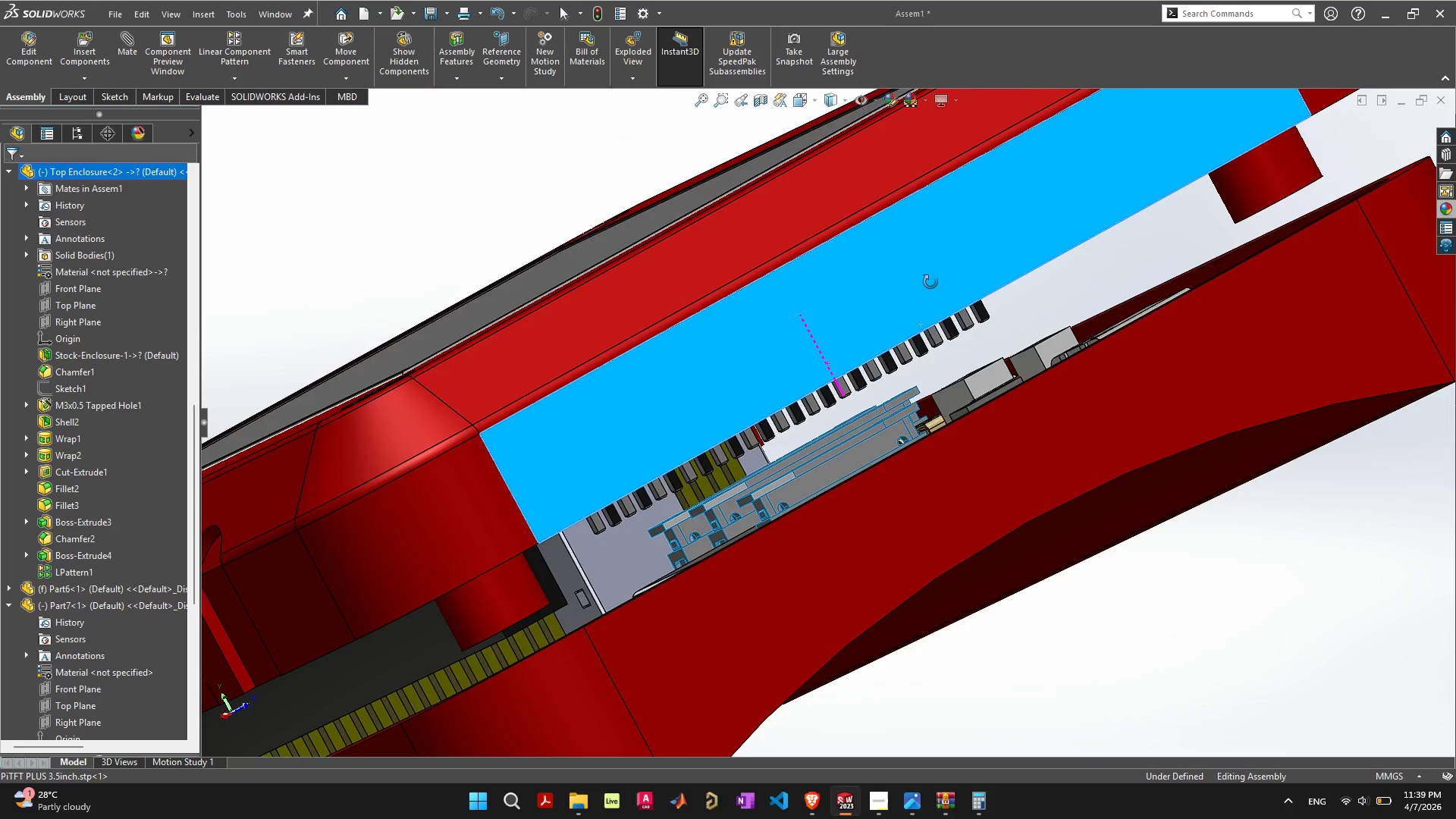 
left_click_drag(start_coordinate=[877, 358], to_coordinate=[852, 177])
 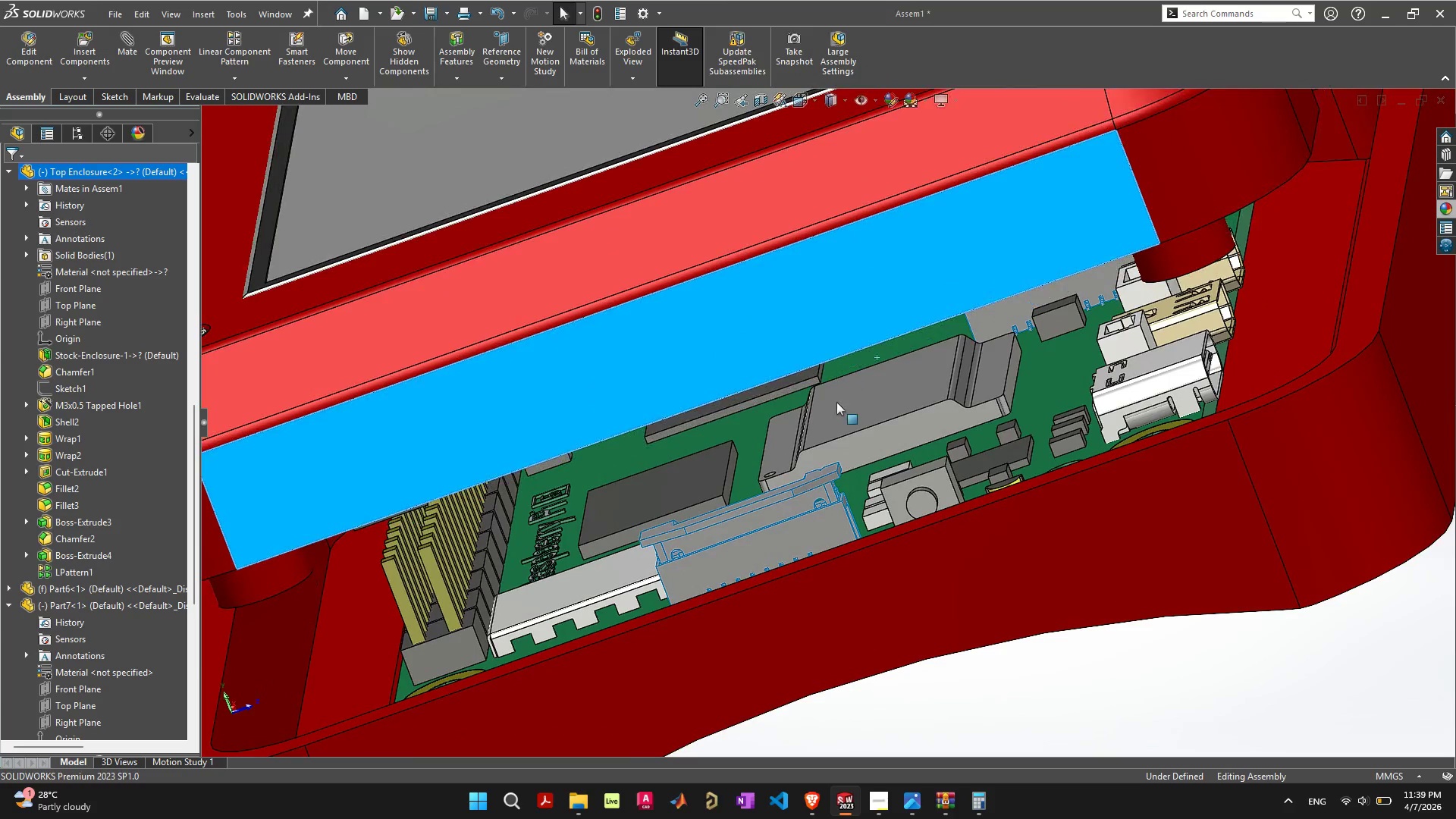 
scroll: coordinate [848, 428], scroll_direction: down, amount: 10.0
 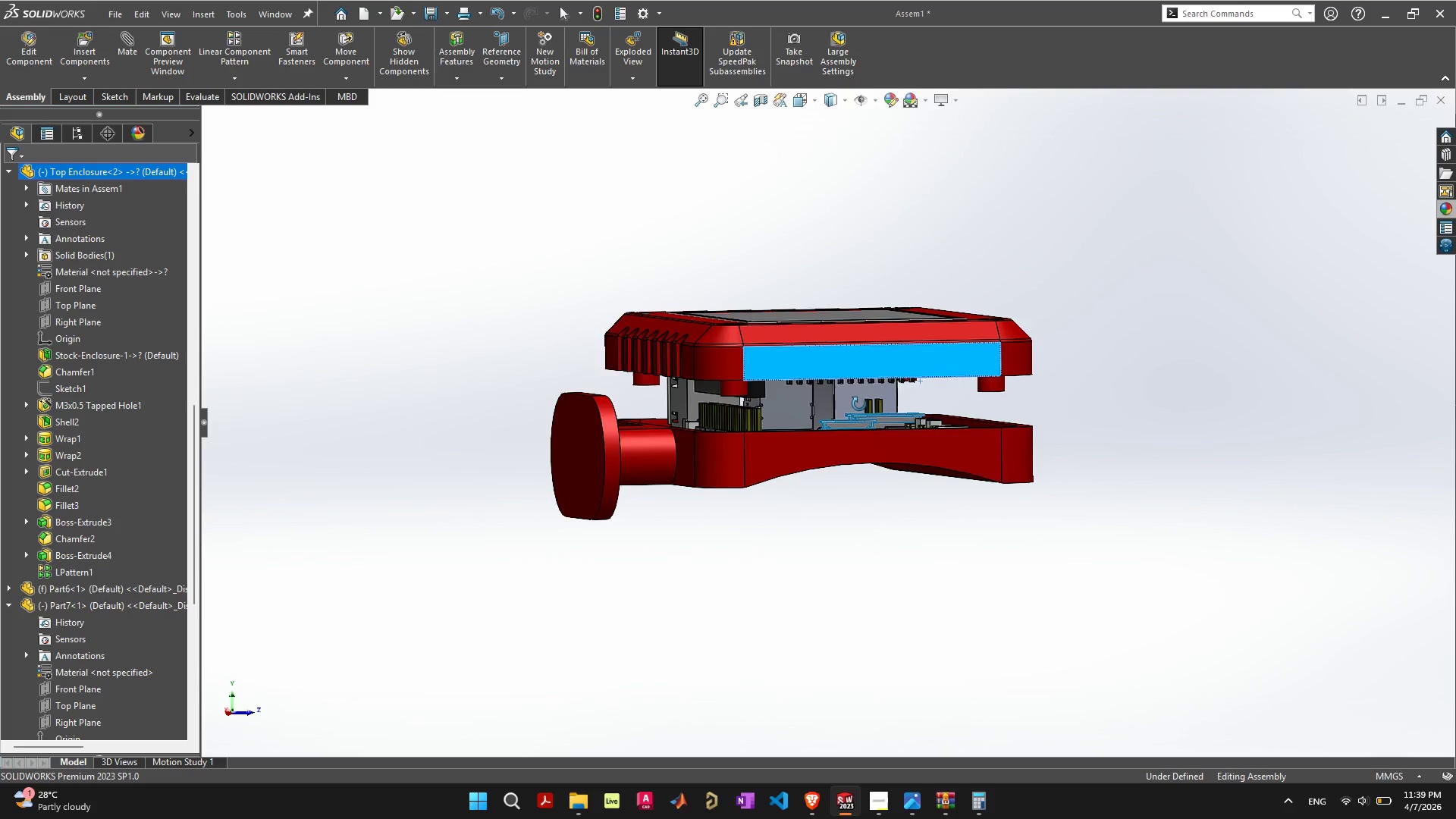 
wait(8.28)
 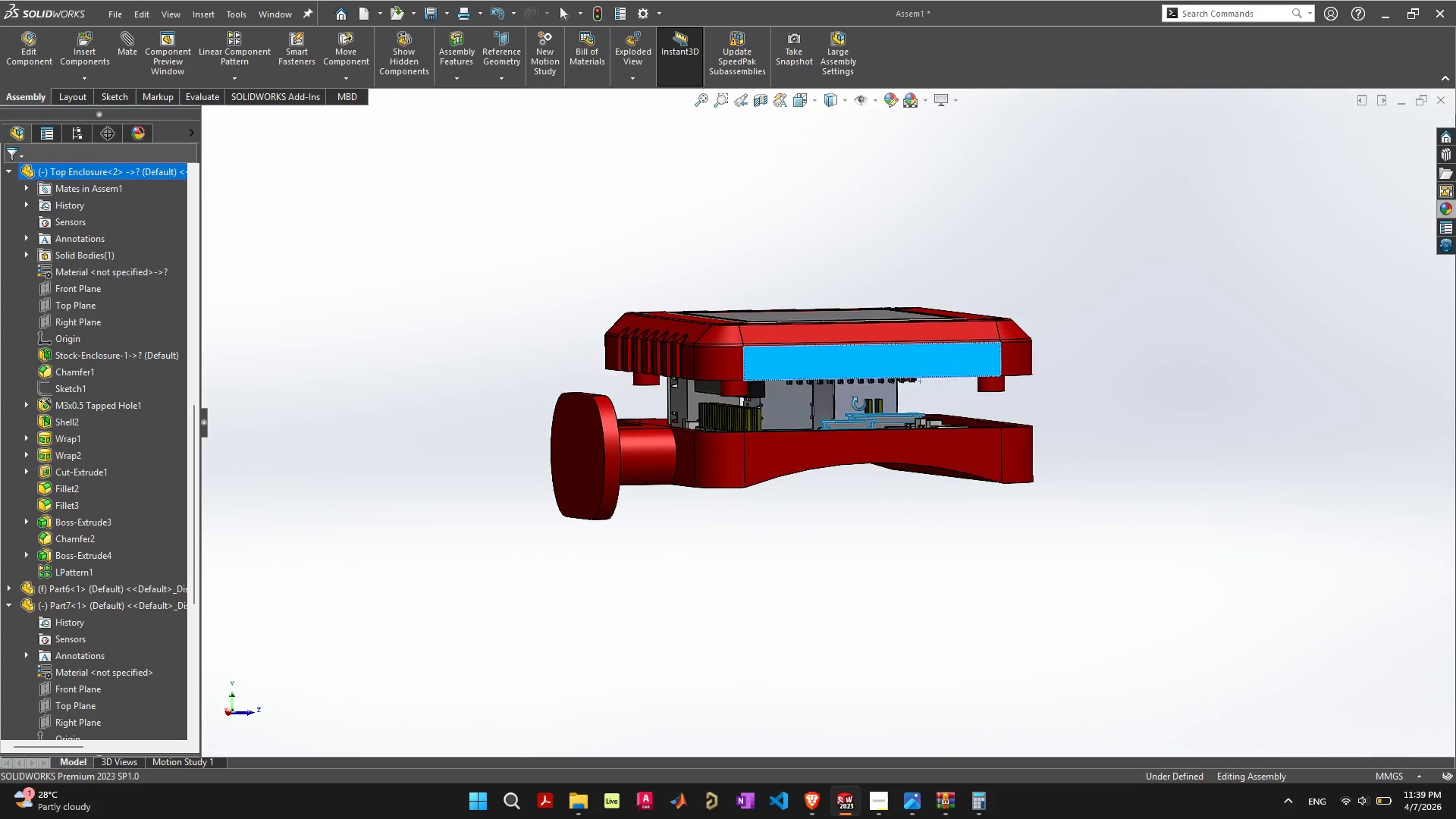 
middle_click([811, 599])
 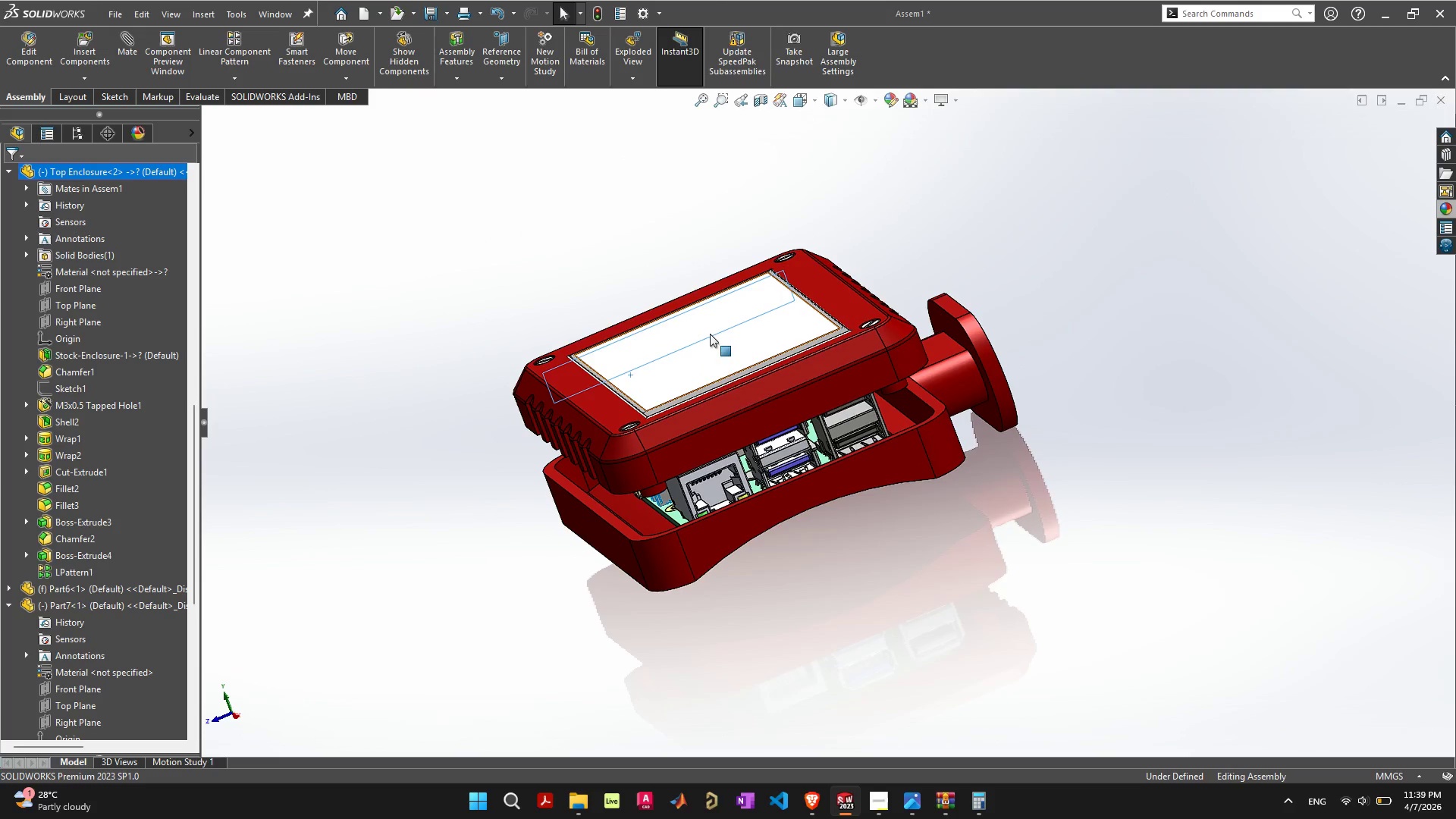 
left_click([710, 367])
 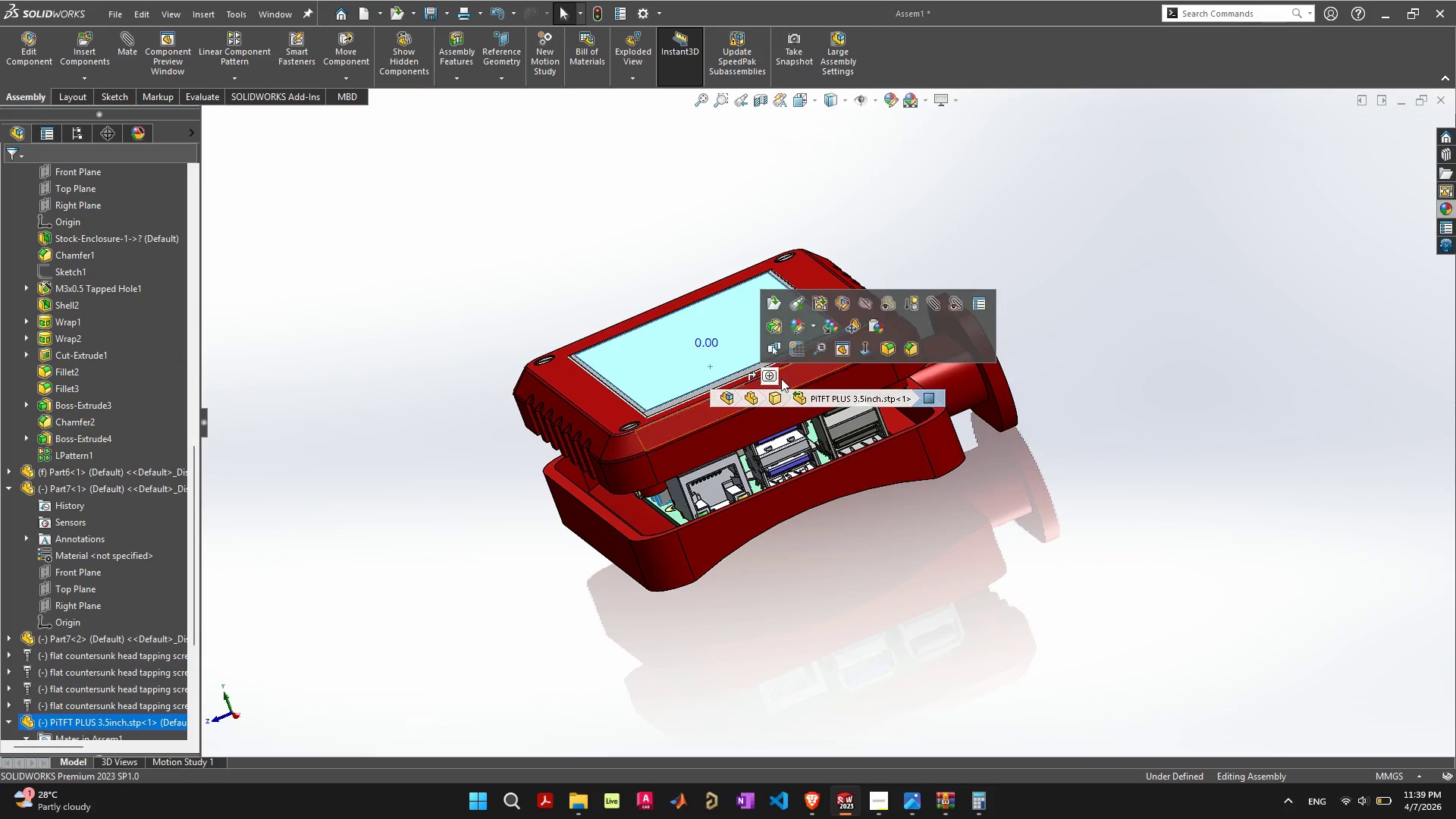 
left_click([770, 378])
 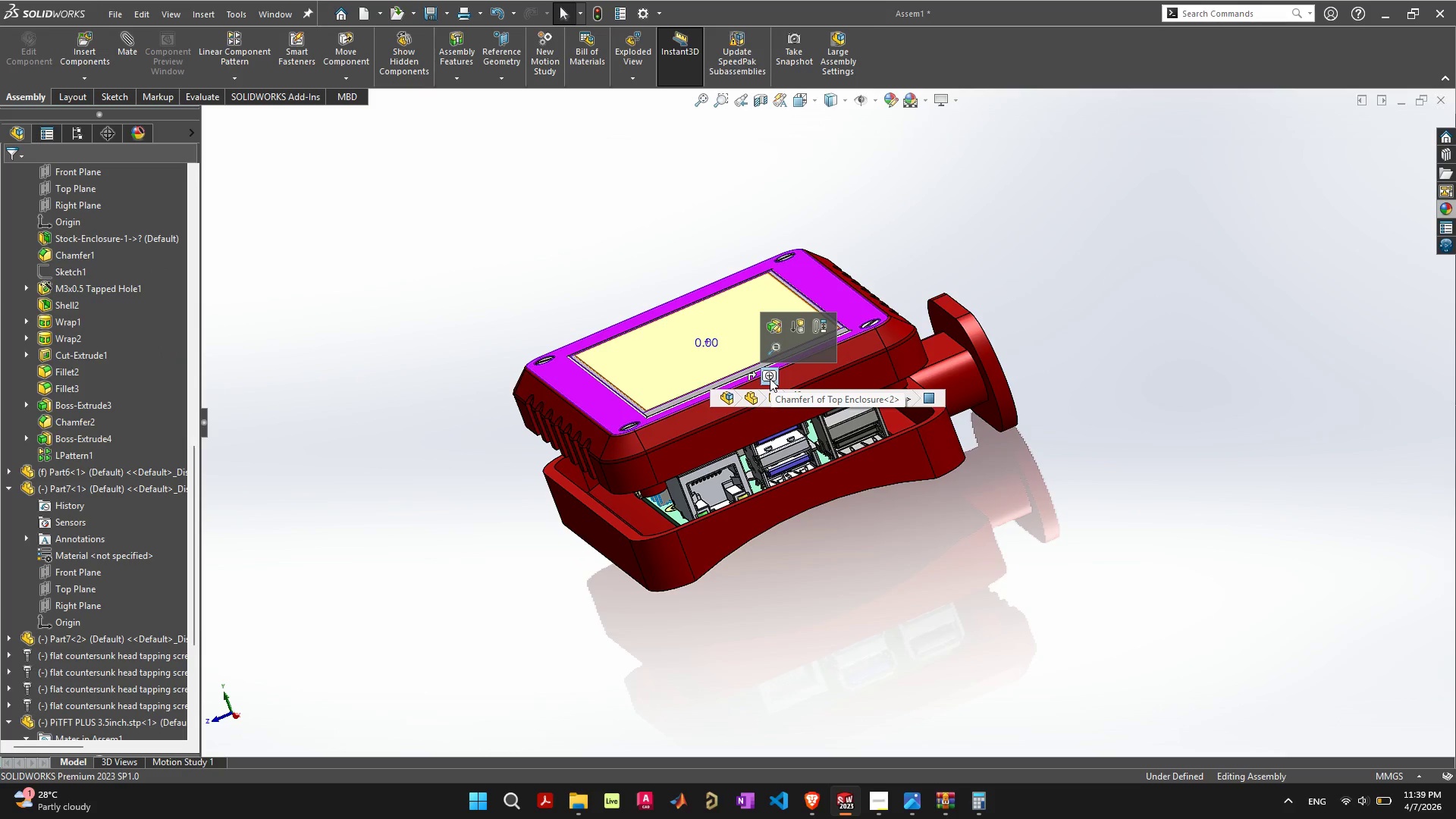 
key(Delete)
 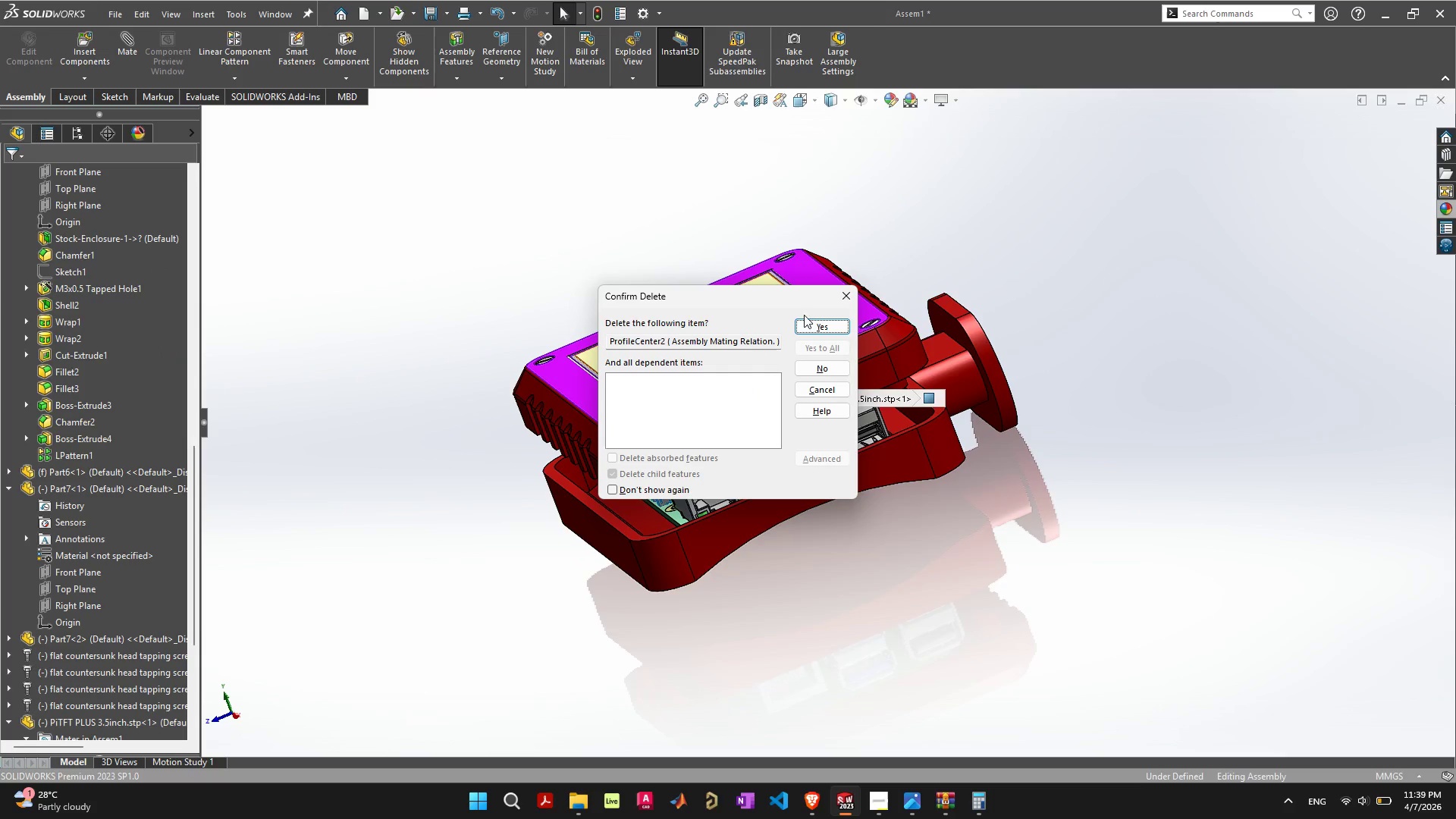 
left_click([808, 322])
 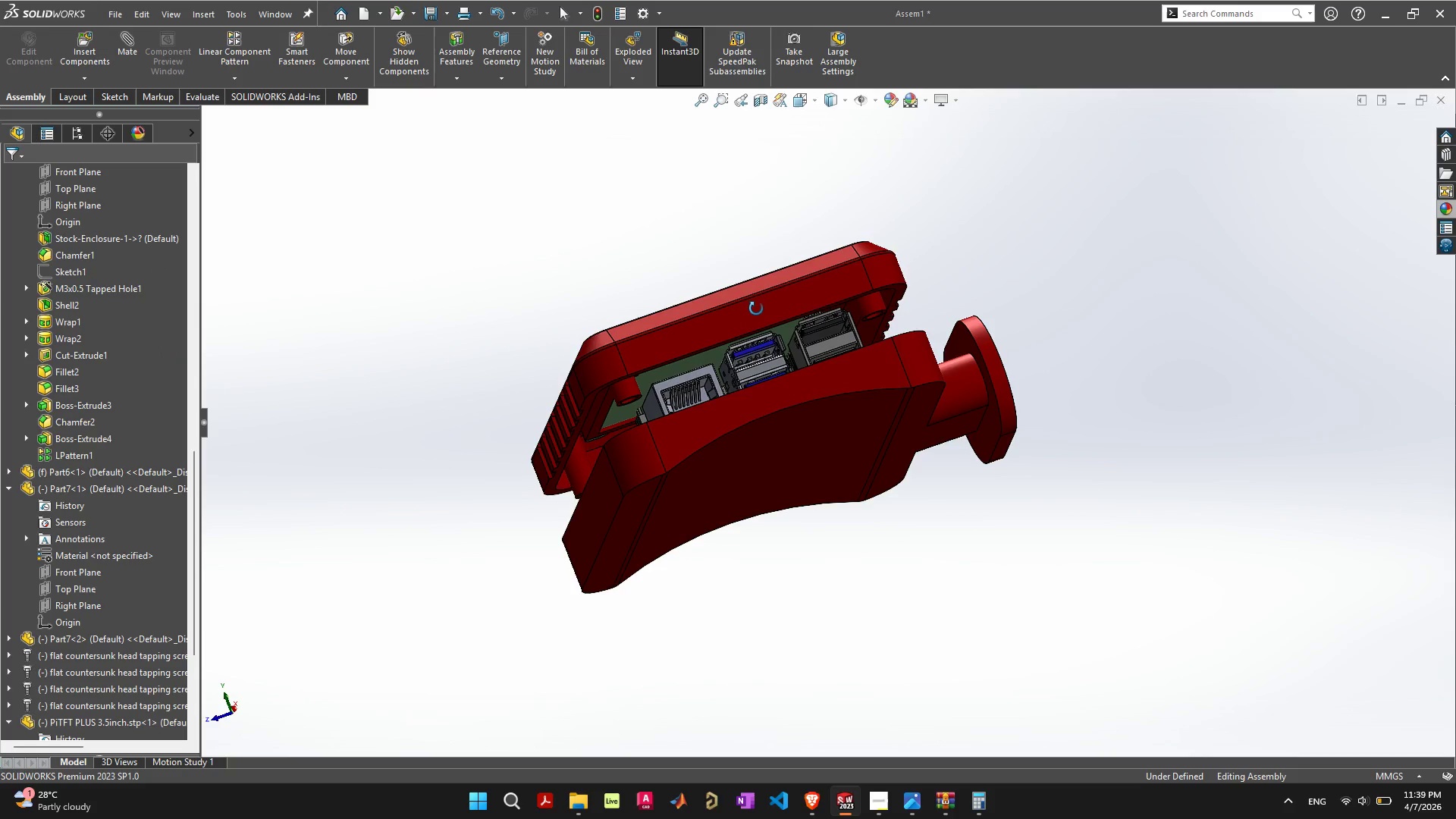 
left_click_drag(start_coordinate=[764, 303], to_coordinate=[691, 178])
 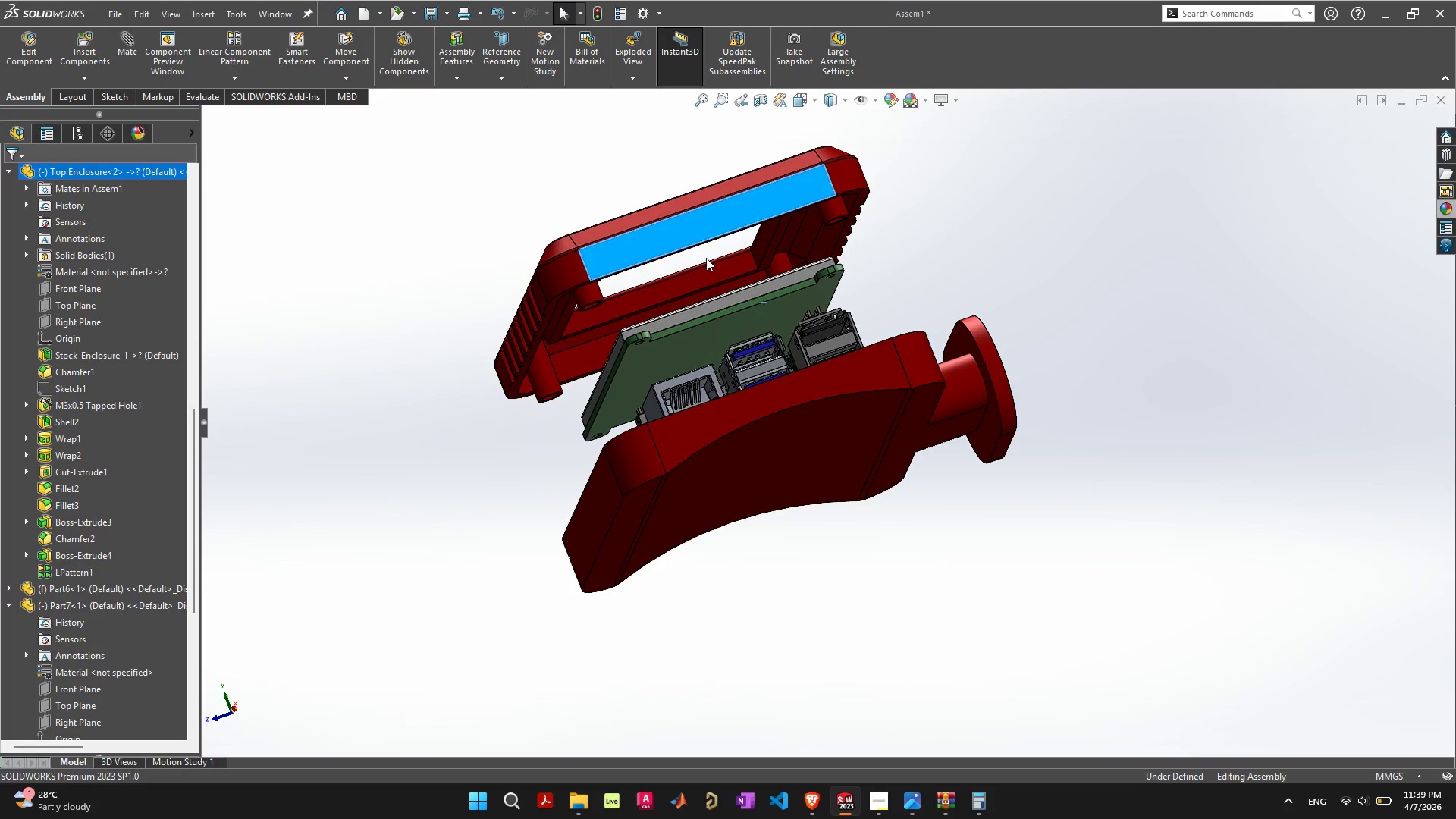 
scroll: coordinate [704, 274], scroll_direction: up, amount: 5.0
 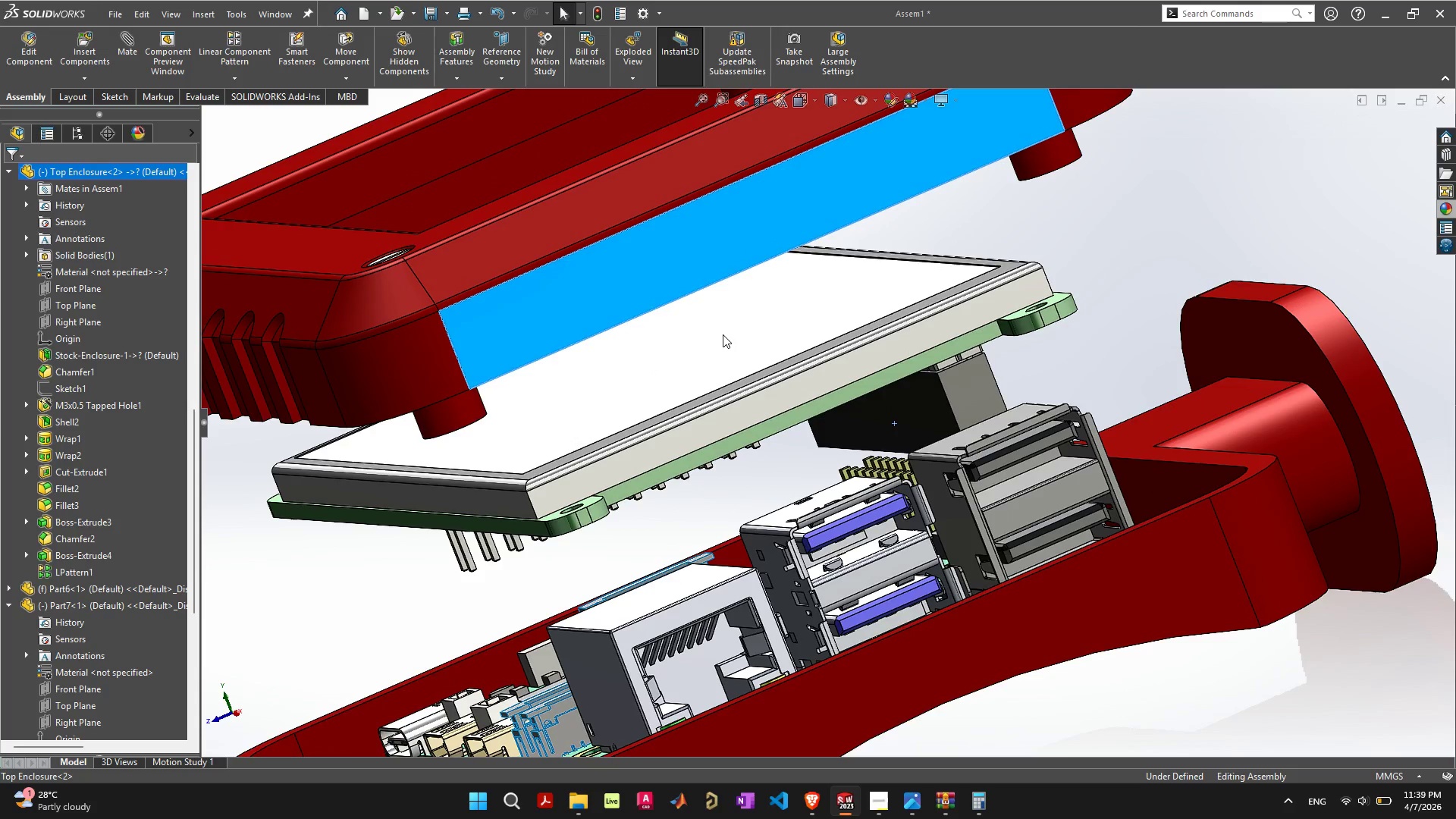 
wait(5.5)
 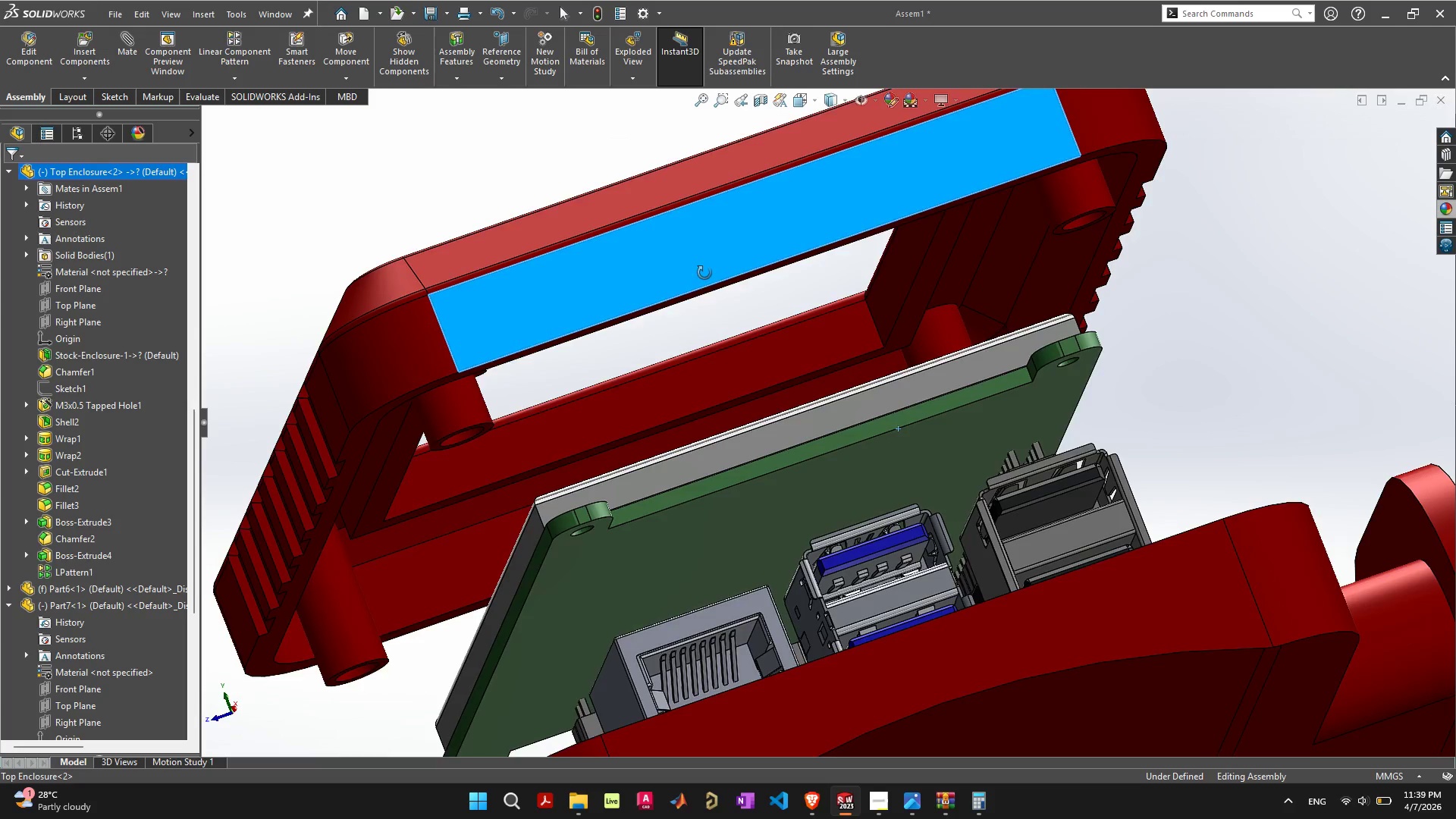 
scroll: coordinate [699, 309], scroll_direction: down, amount: 6.0
 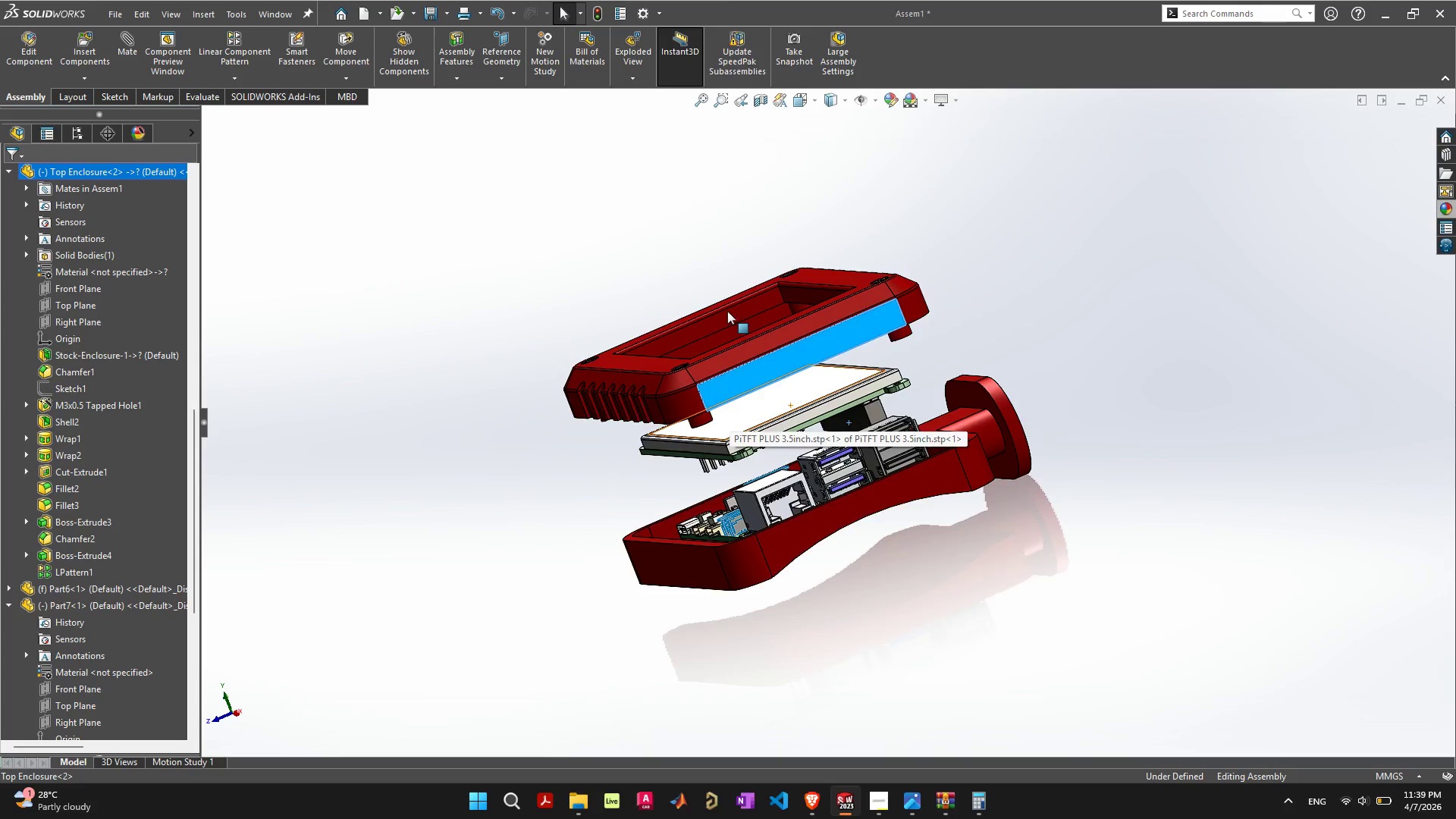 
scroll: coordinate [752, 319], scroll_direction: up, amount: 5.0
 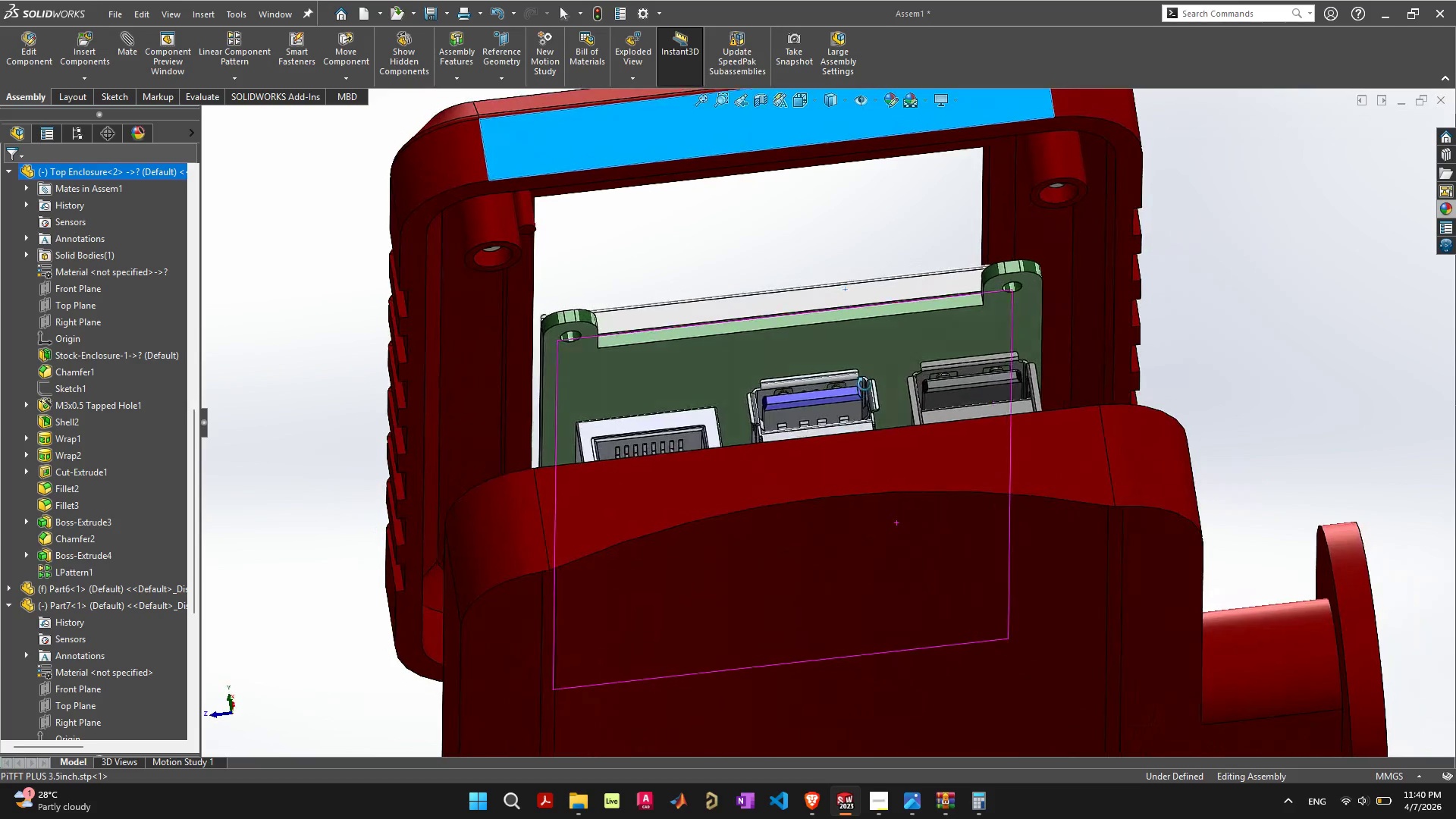 
wait(6.73)
 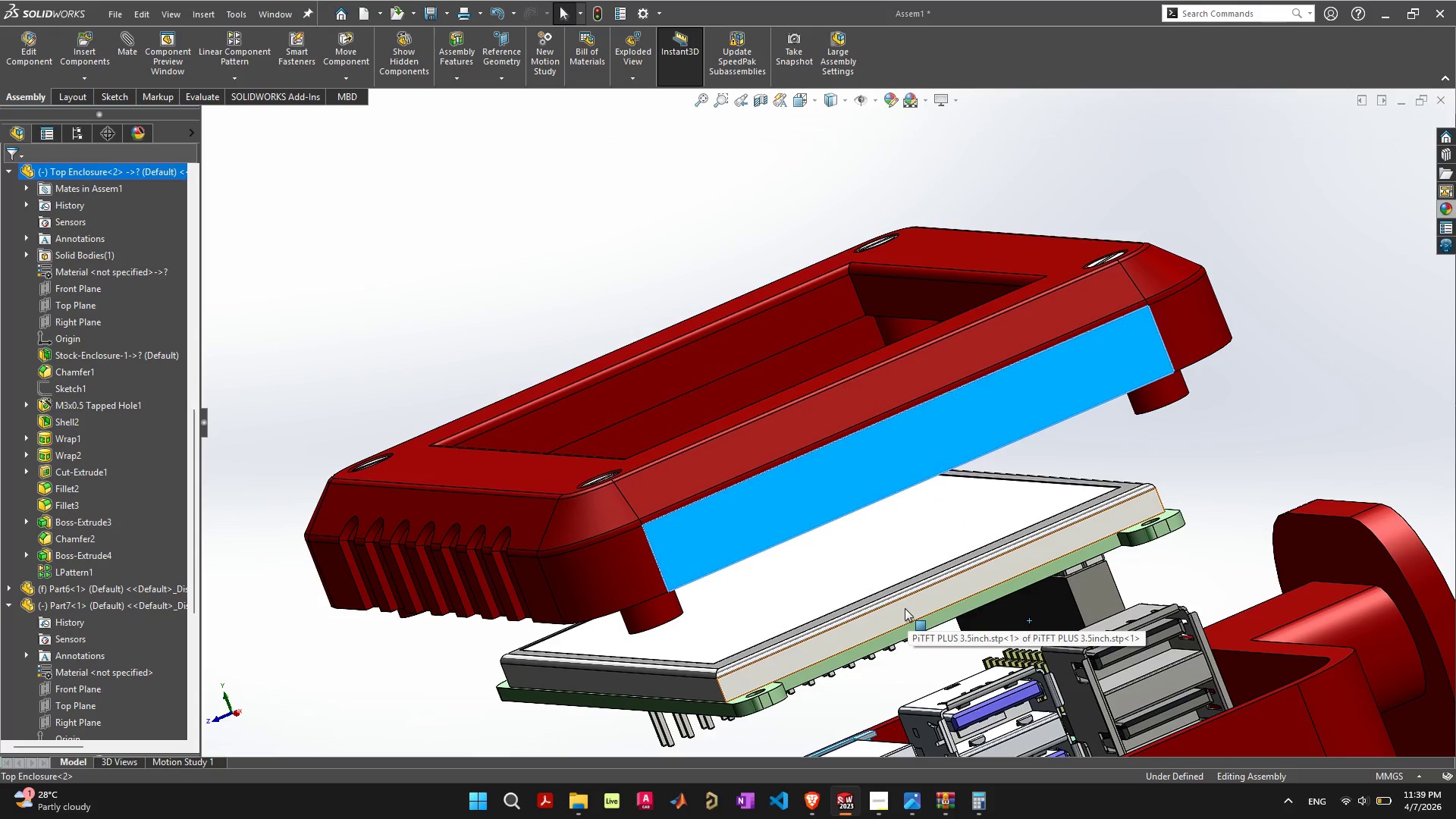 
left_click([887, 423])
 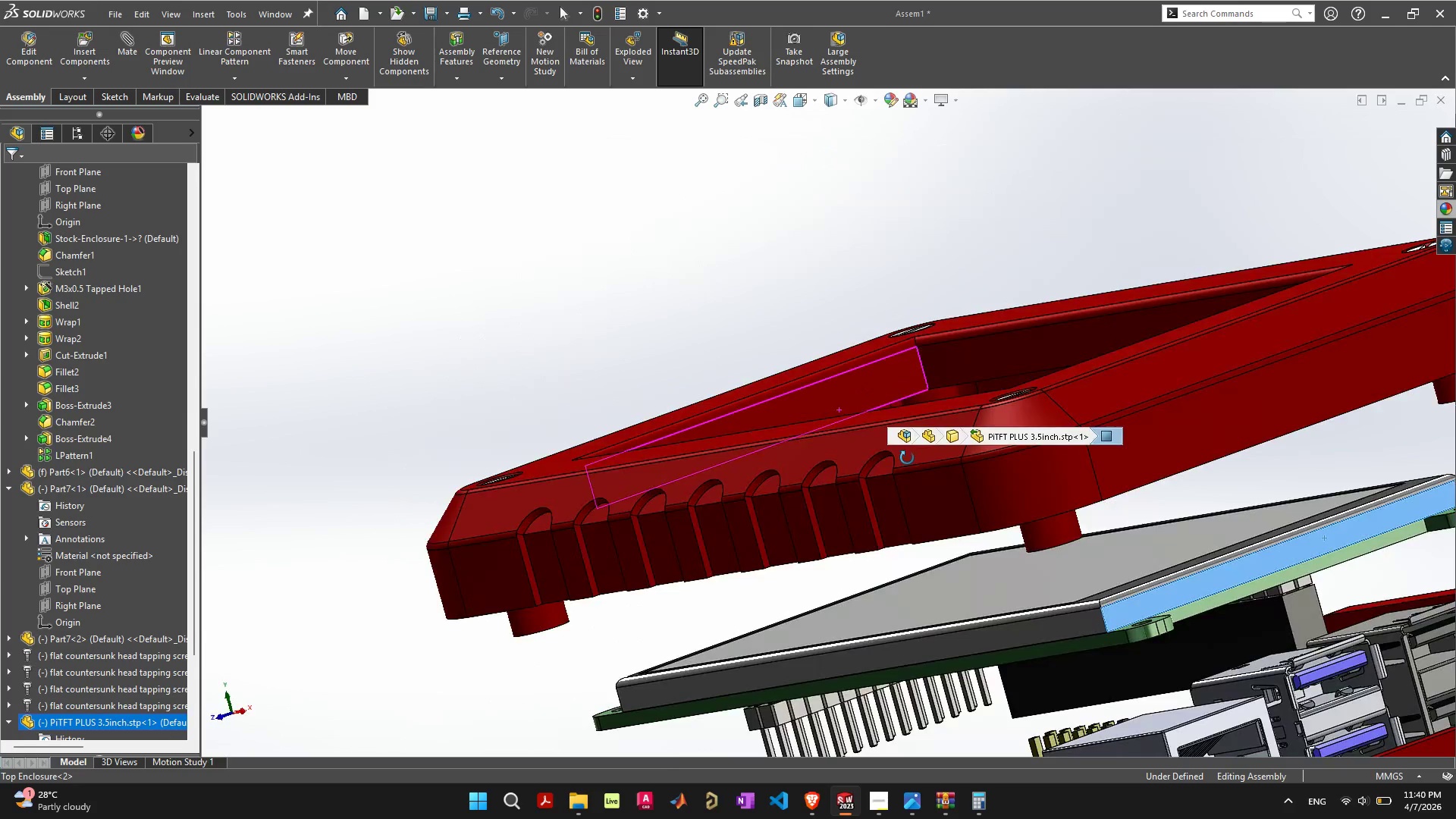 
scroll: coordinate [946, 500], scroll_direction: down, amount: 5.0
 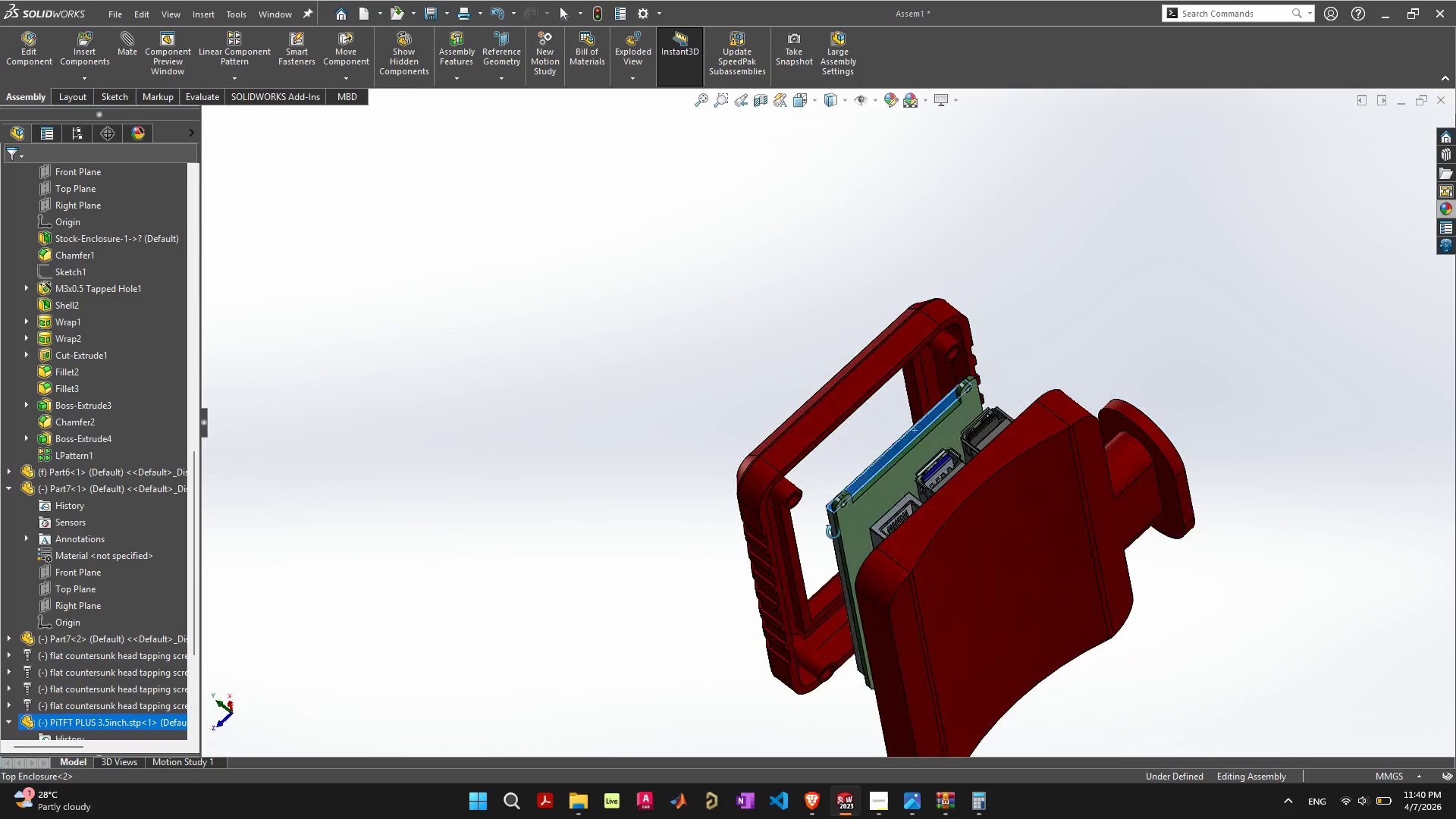 
wait(7.31)
 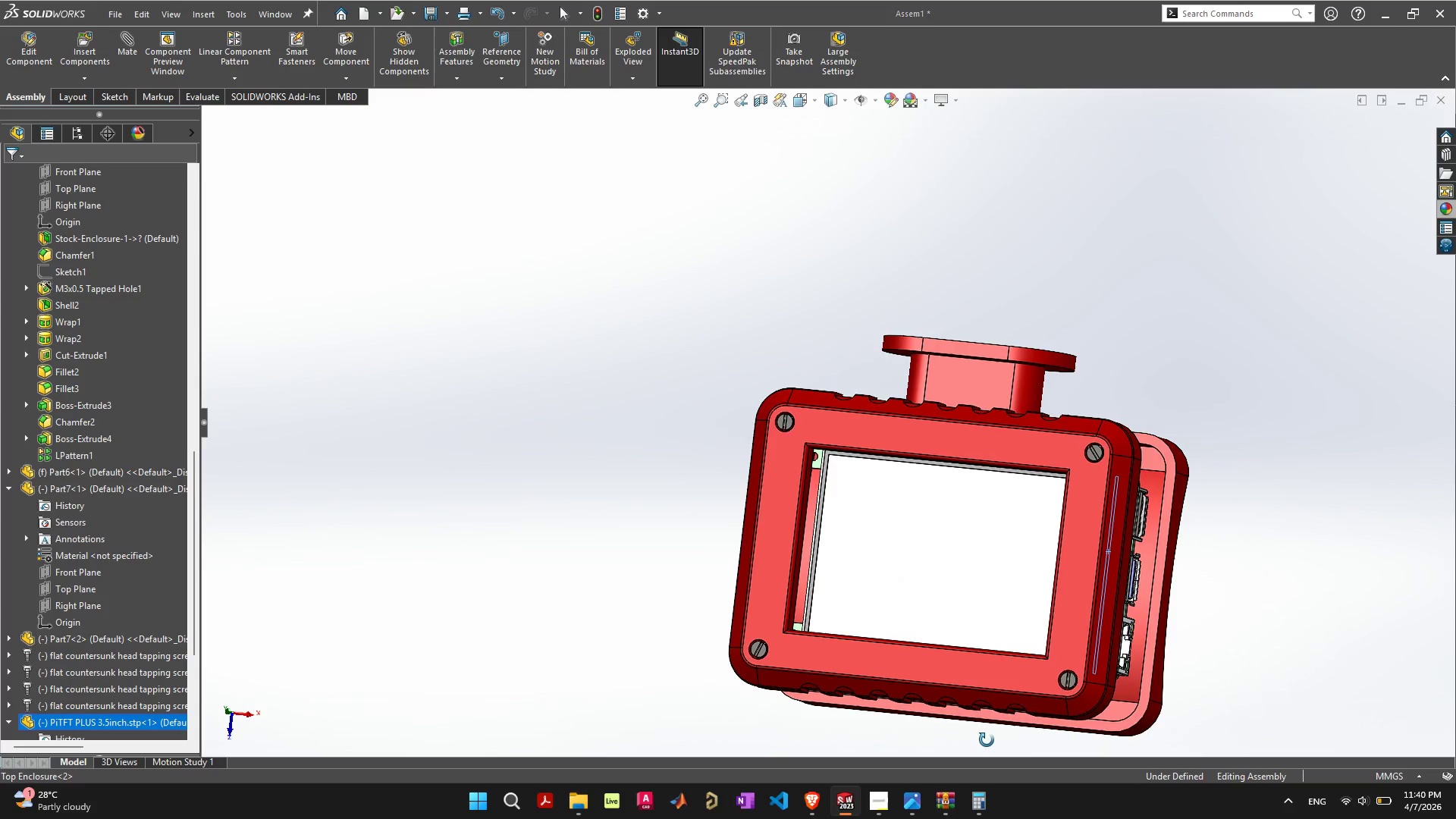 
left_click([921, 388])
 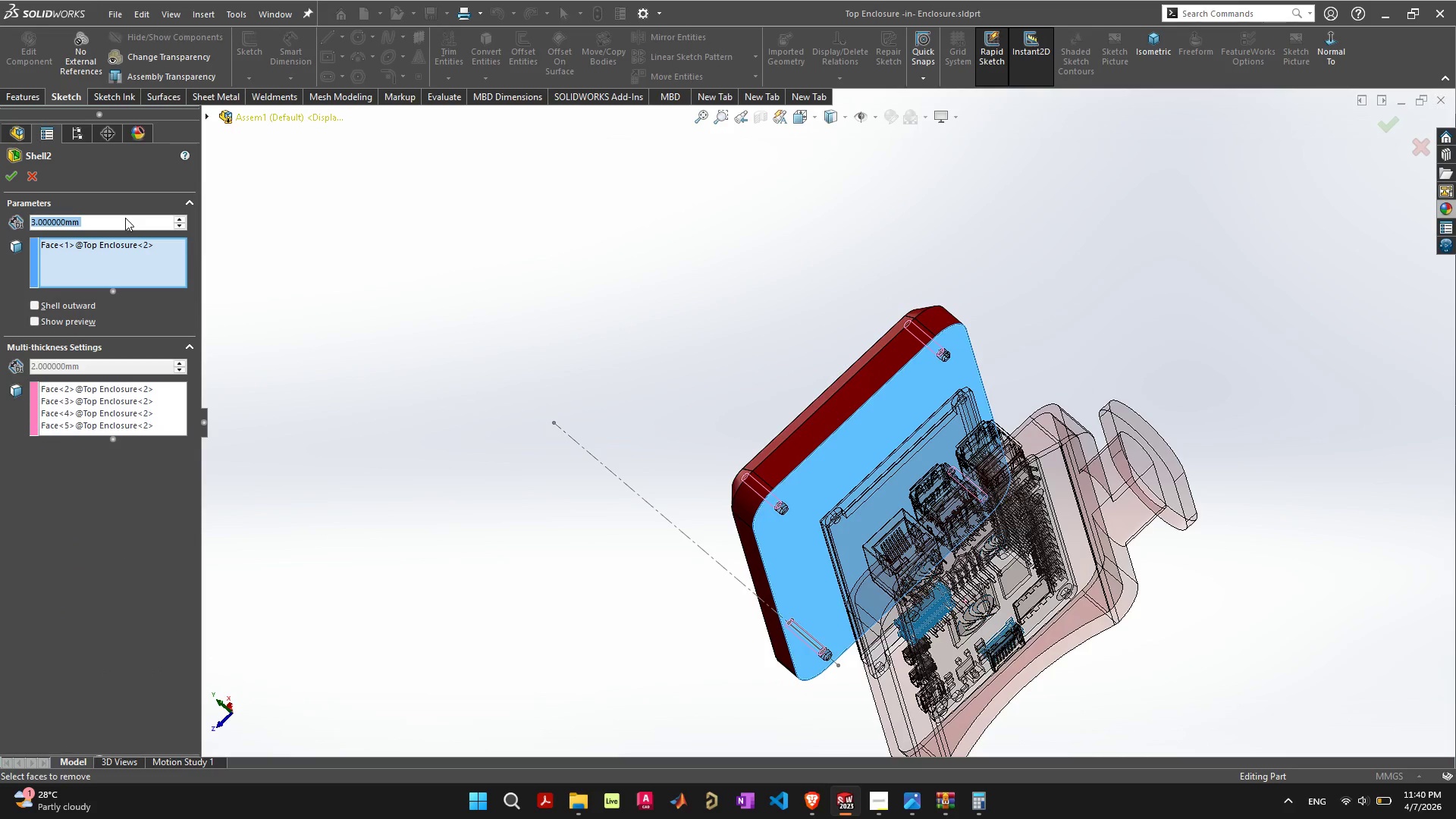 
wait(6.0)
 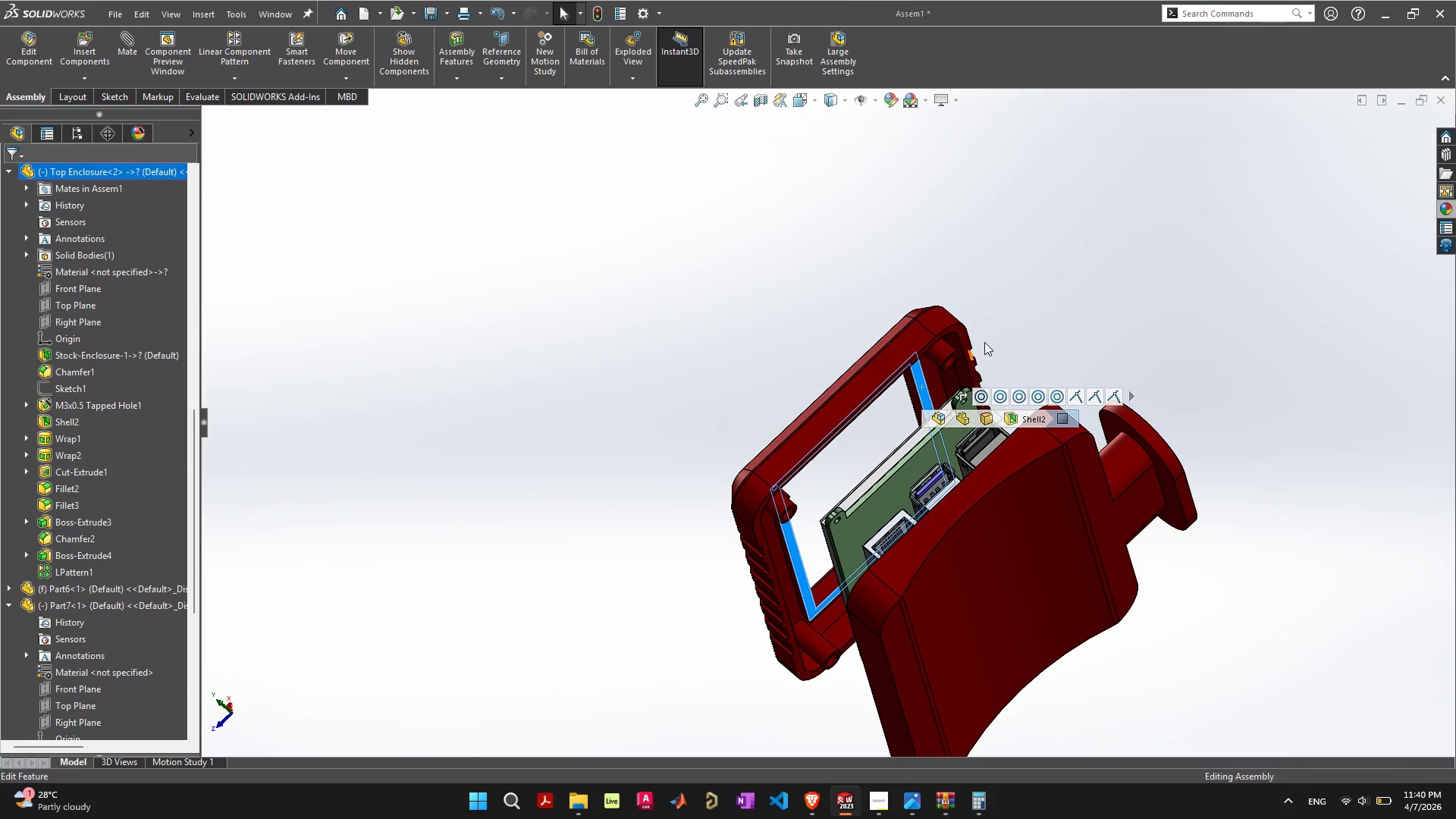 
key(1)
 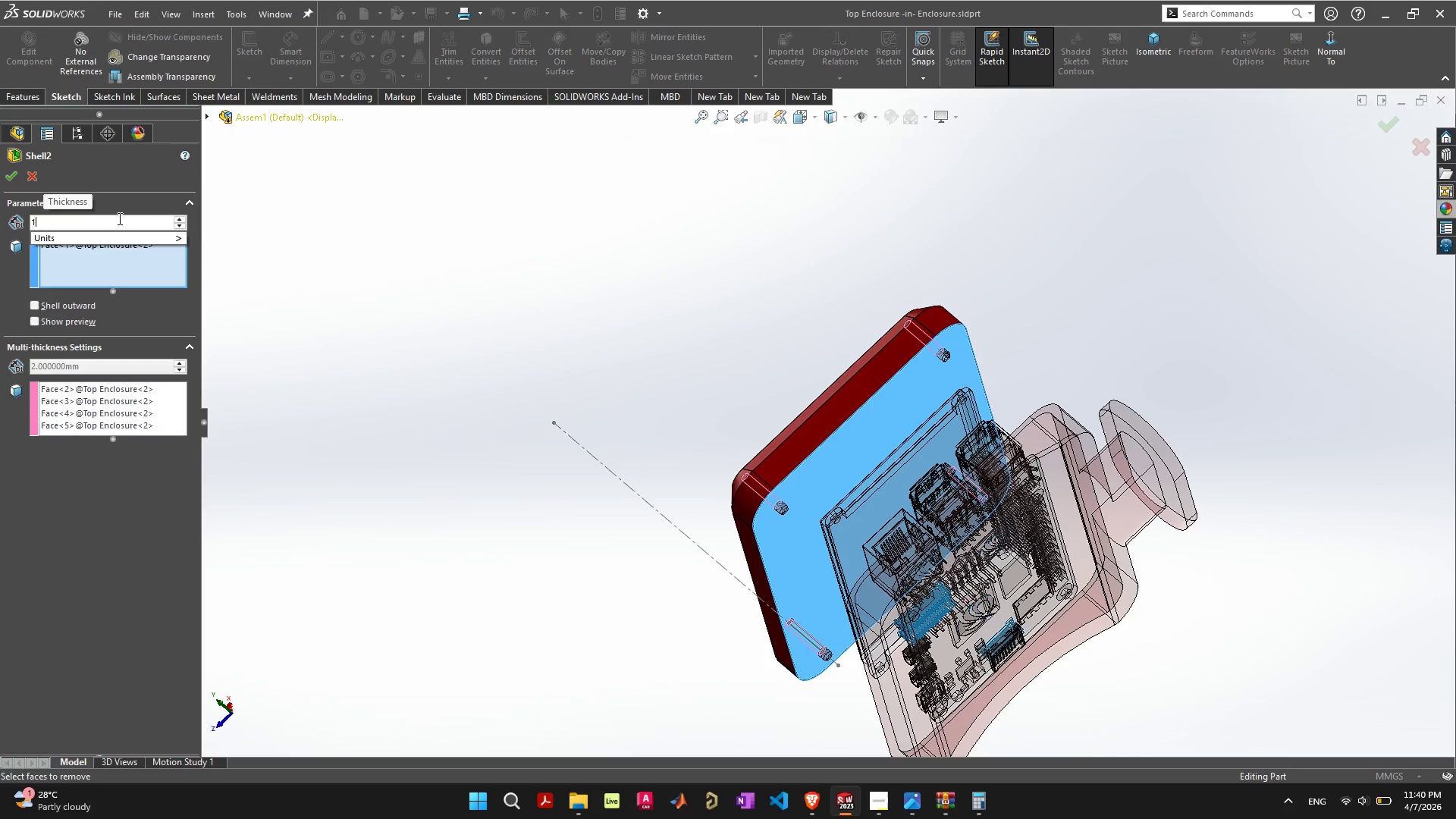 
key(Enter)
 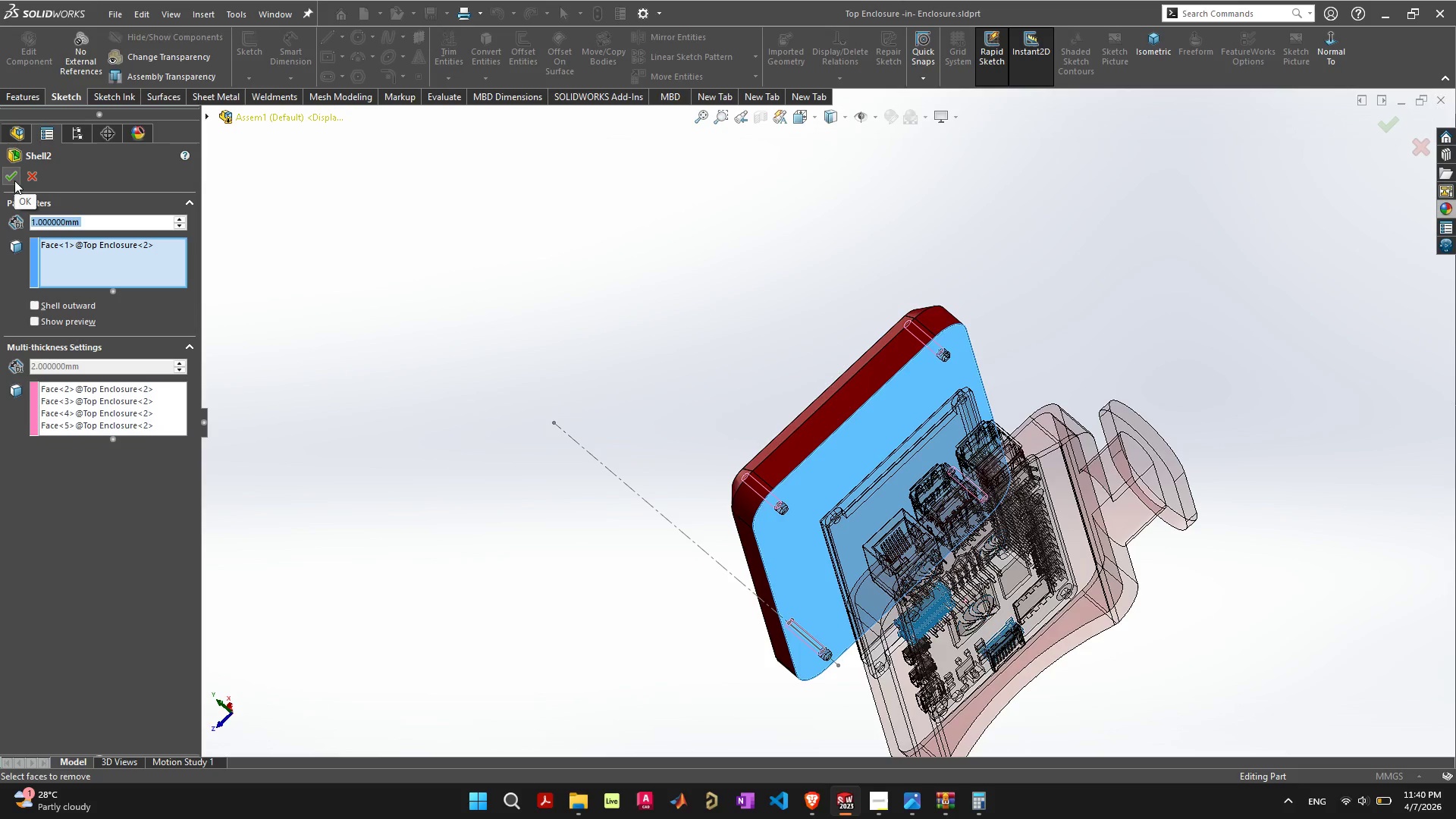 
left_click([14, 180])
 